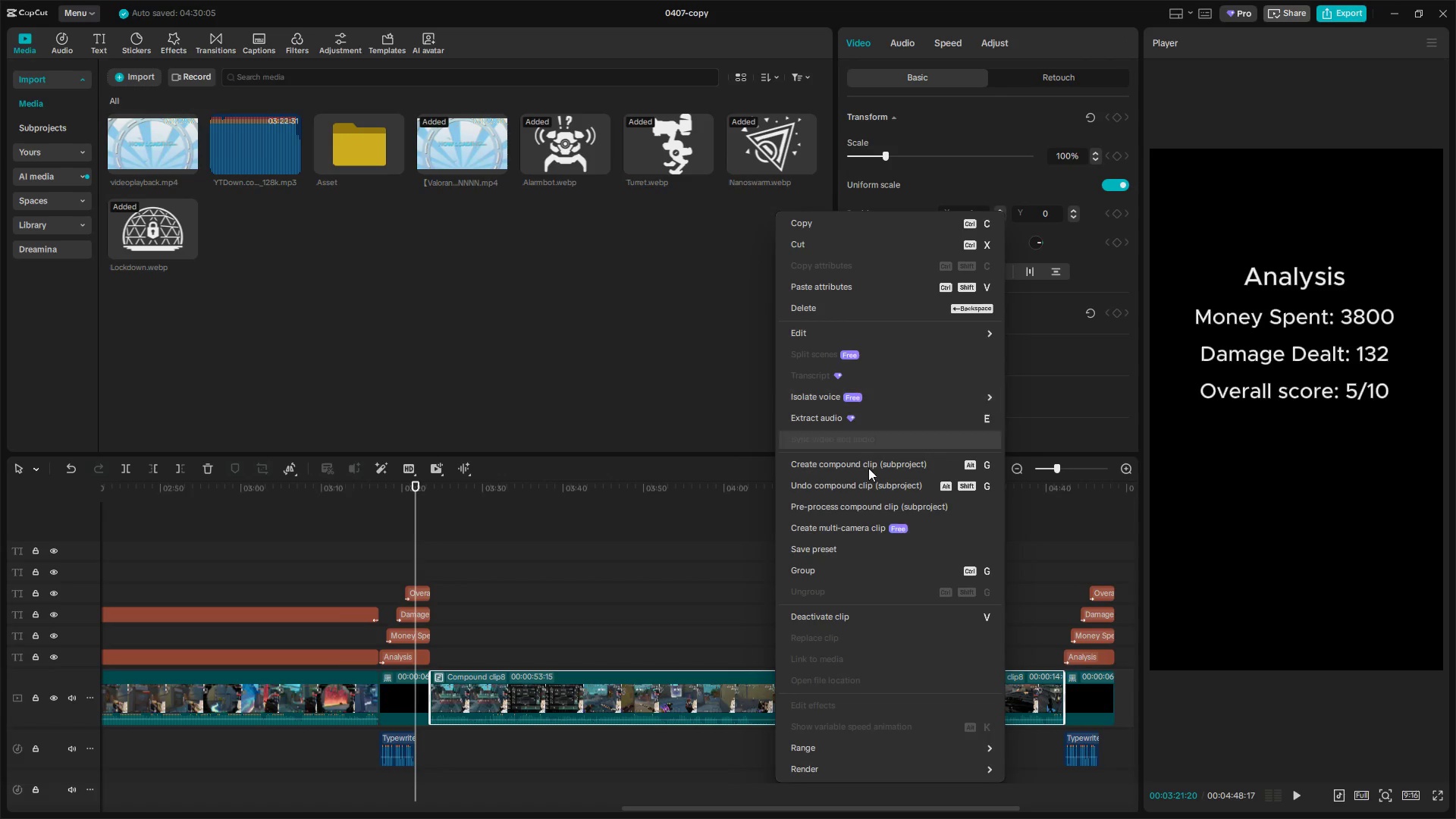 
left_click([860, 487])
 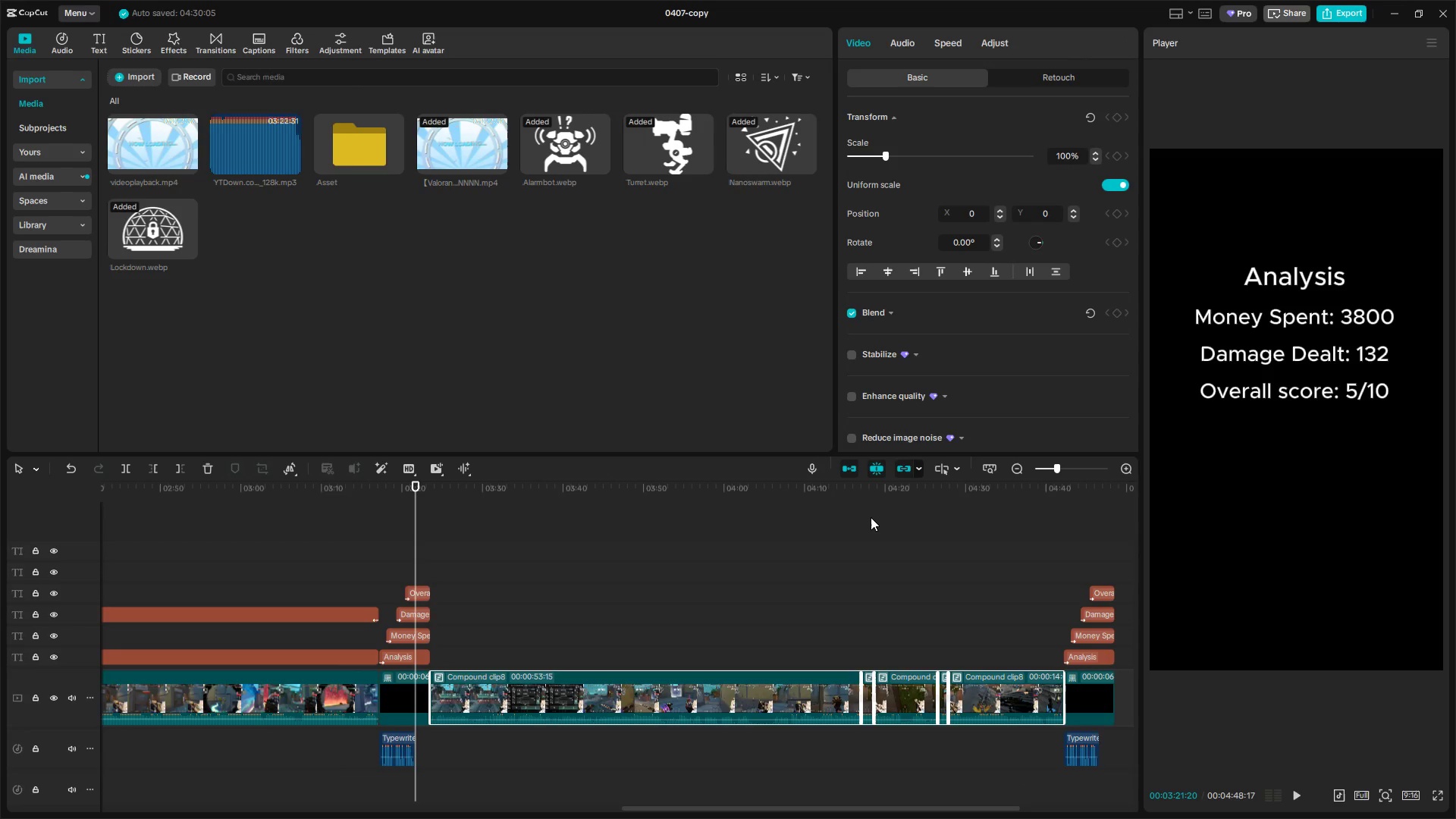 
scroll: coordinate [910, 610], scroll_direction: down, amount: 3.0
 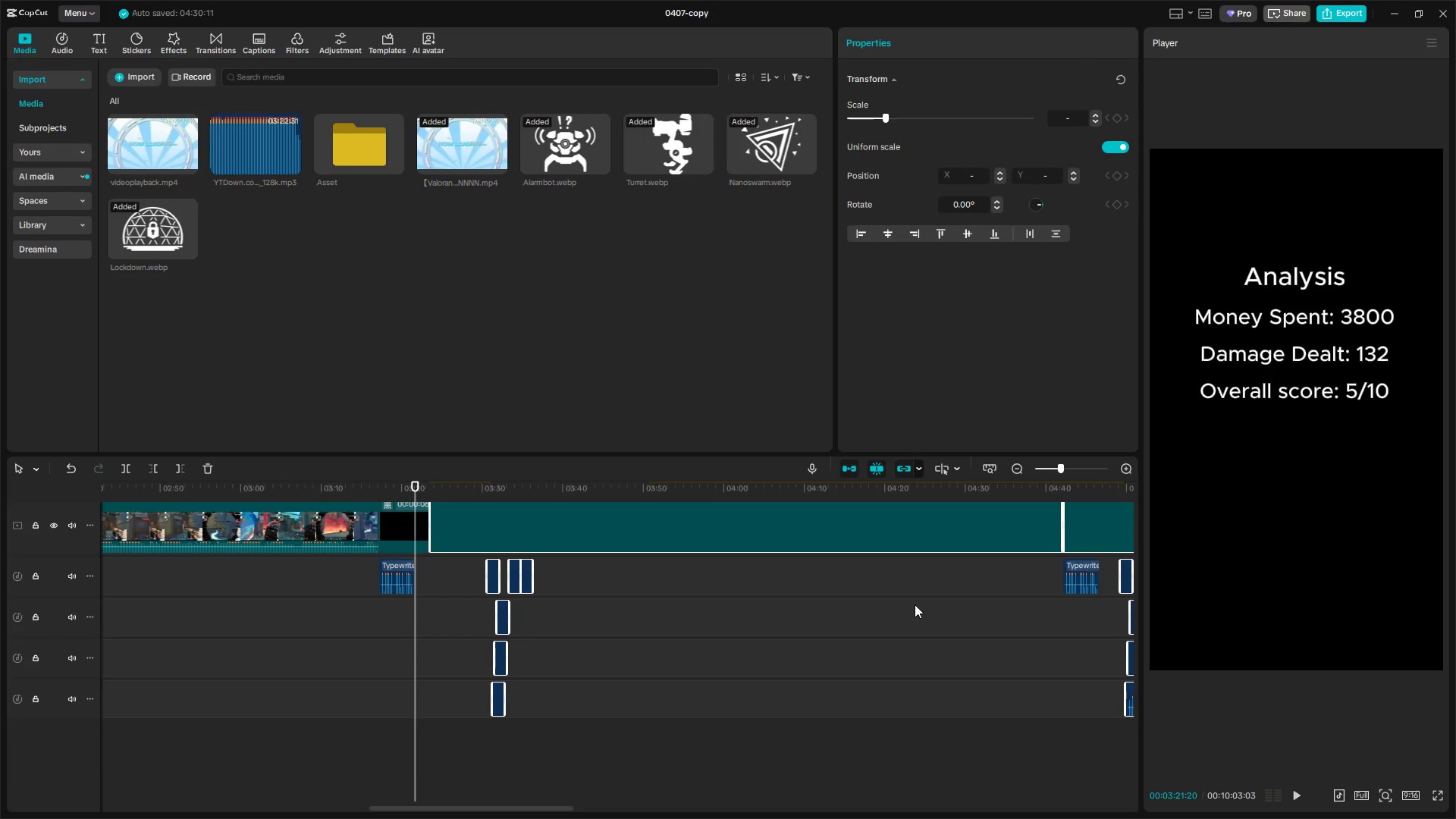 
scroll: coordinate [915, 604], scroll_direction: up, amount: 3.0
 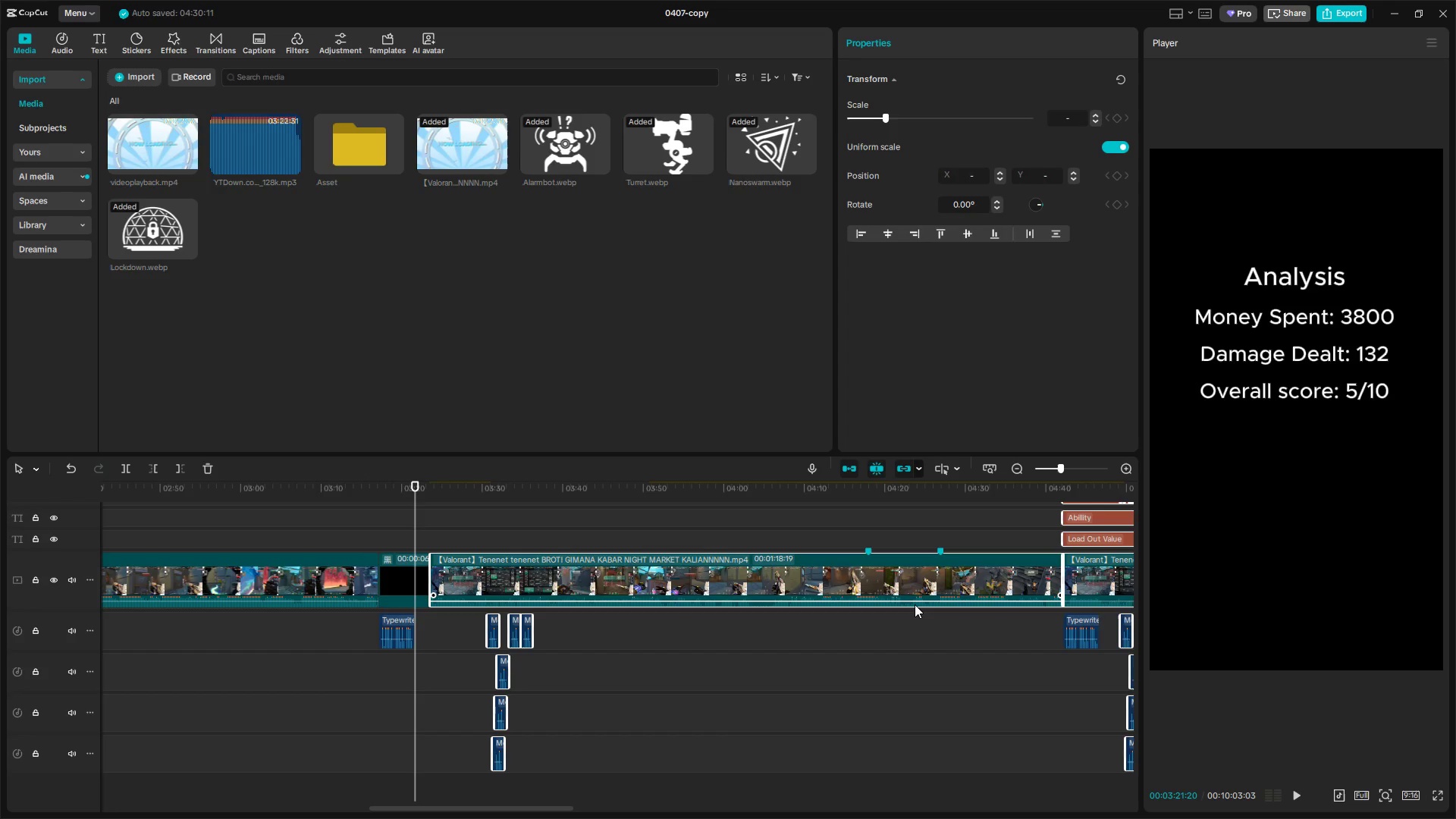 
hold_key(key=ControlLeft, duration=1.5)
scroll: coordinate [915, 604], scroll_direction: down, amount: 2.0
 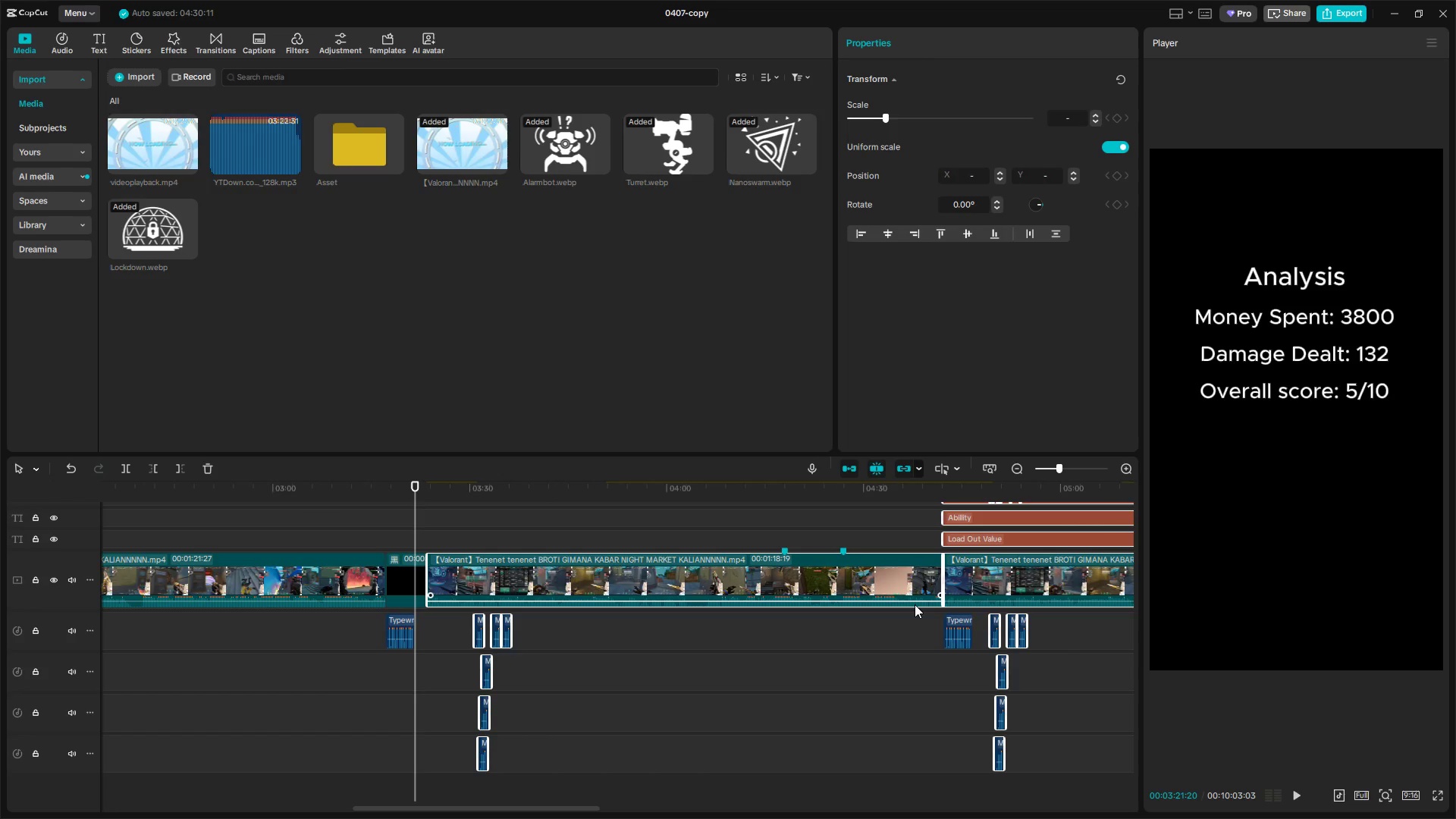 
hold_key(key=ControlLeft, duration=1.51)
scroll: coordinate [915, 604], scroll_direction: down, amount: 3.0
 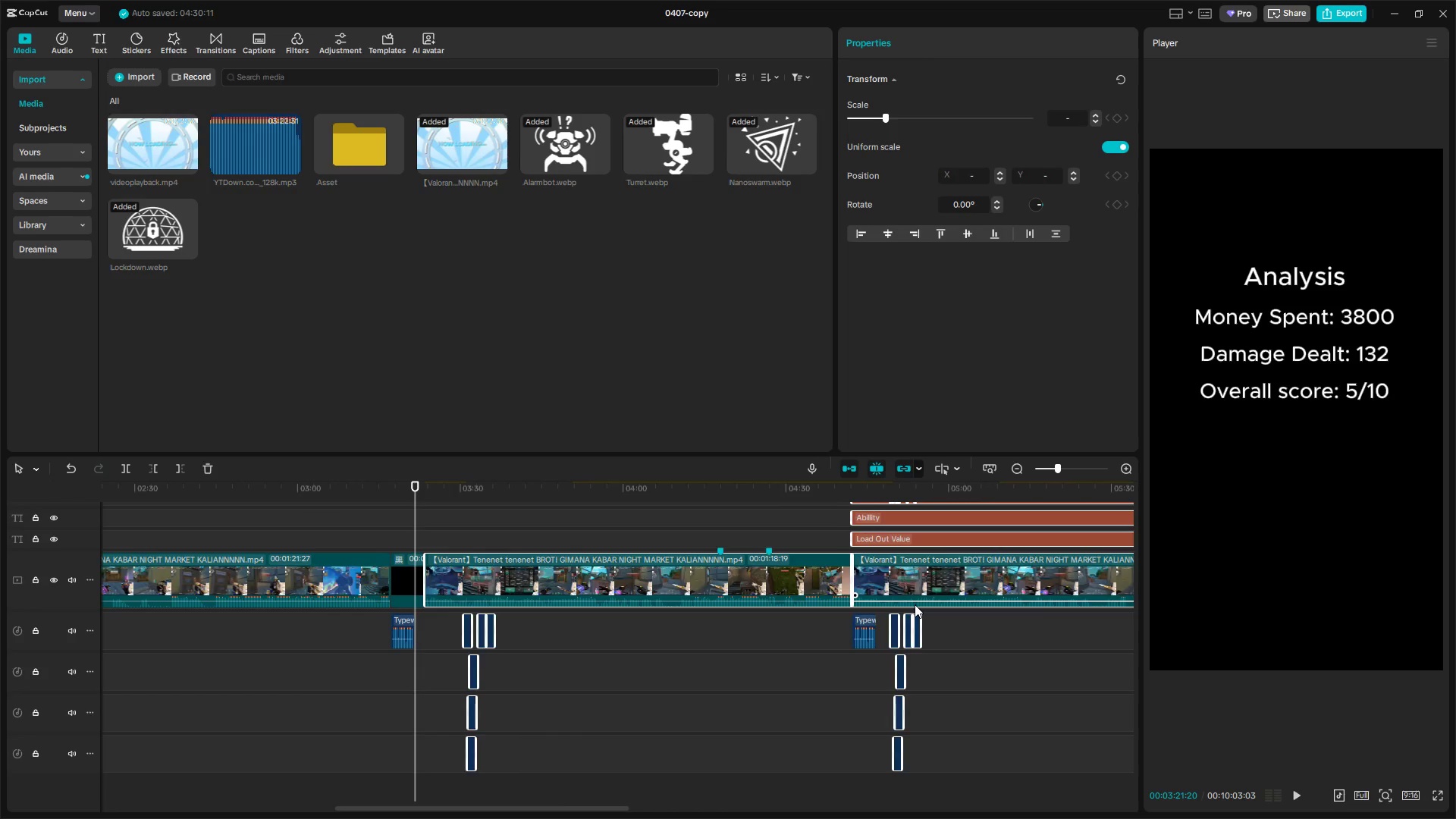 
key(Control+Z)
 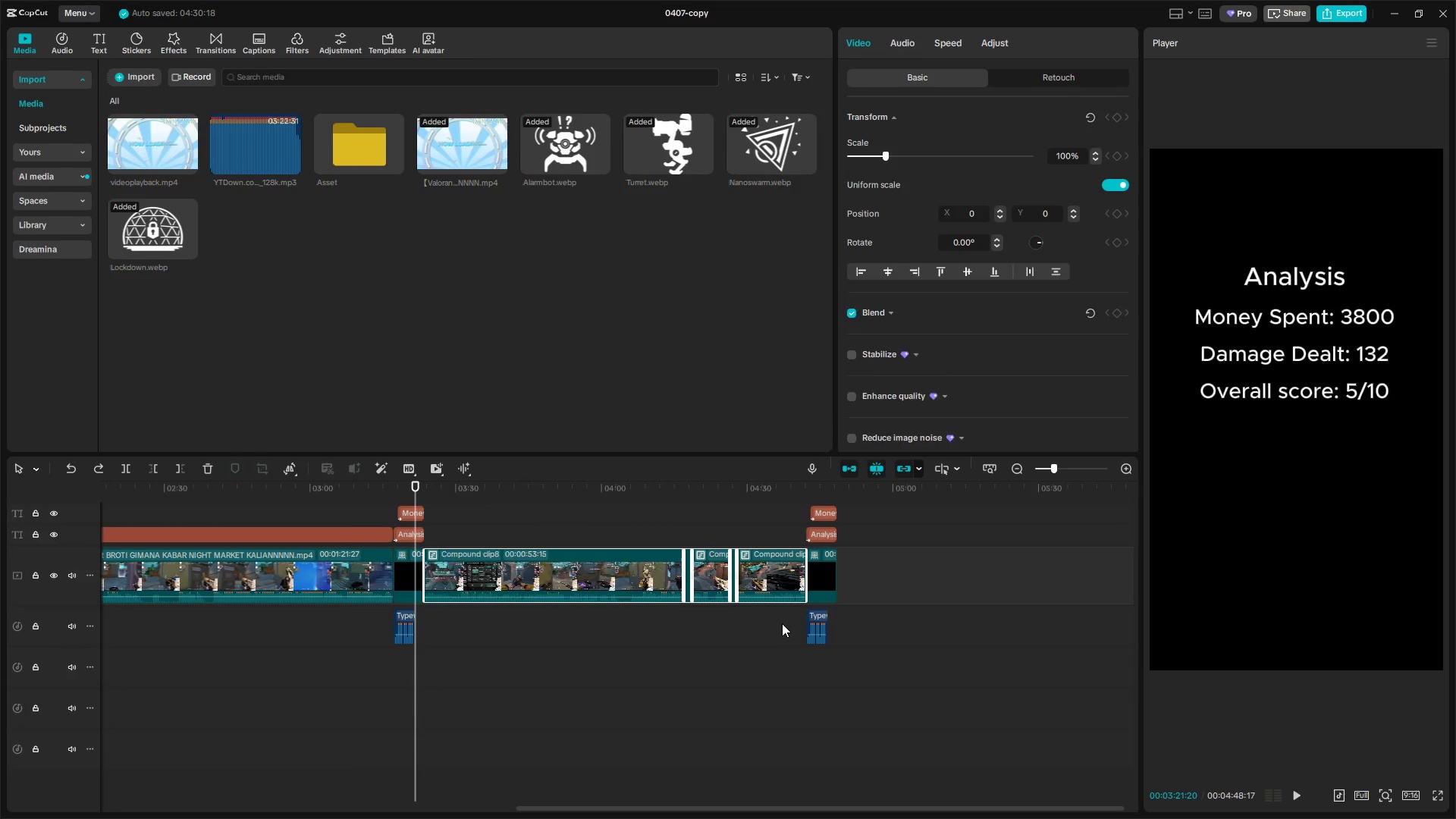 
left_click([715, 654])
 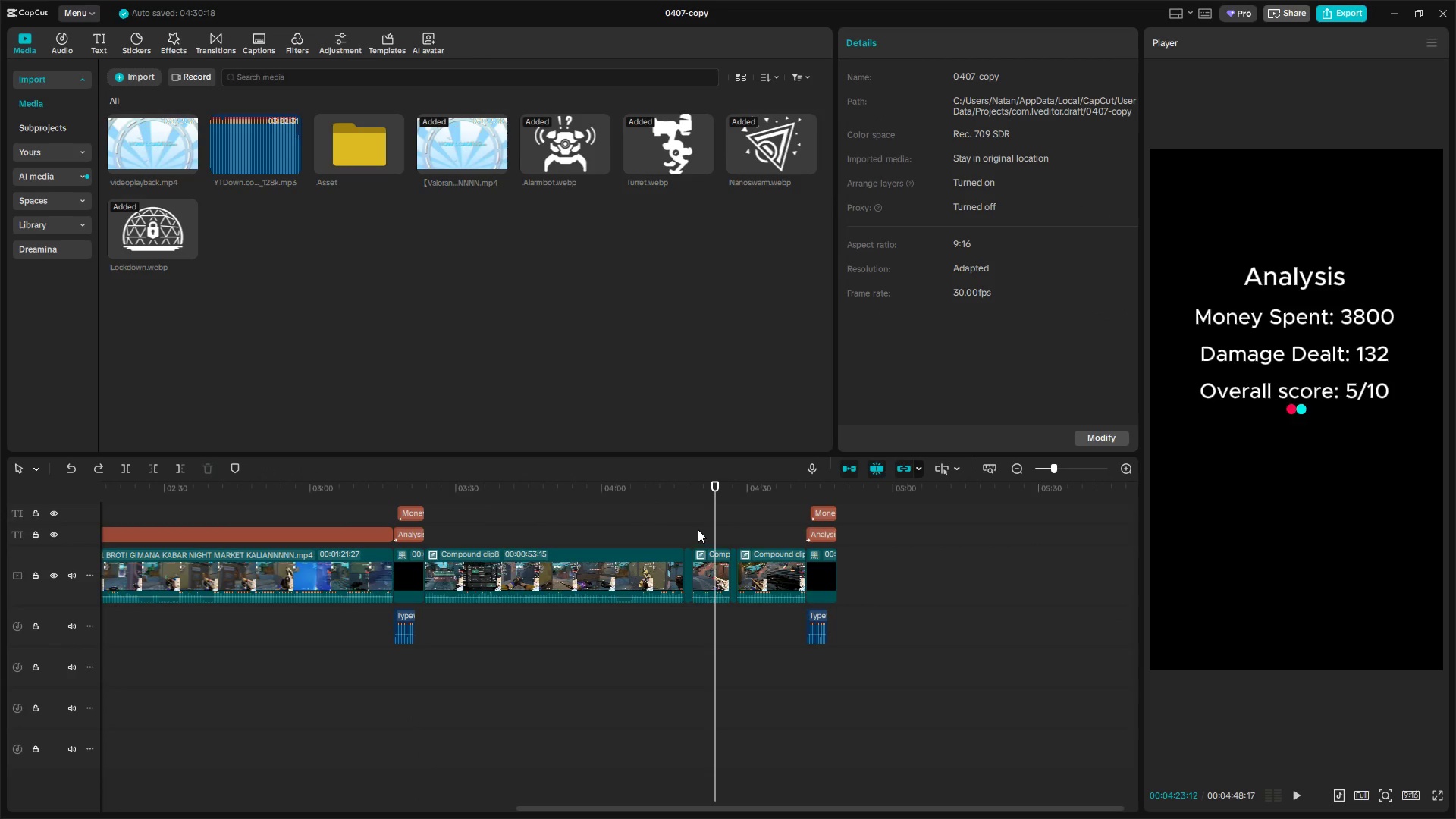 
left_click_drag(start_coordinate=[690, 525], to_coordinate=[755, 600])
 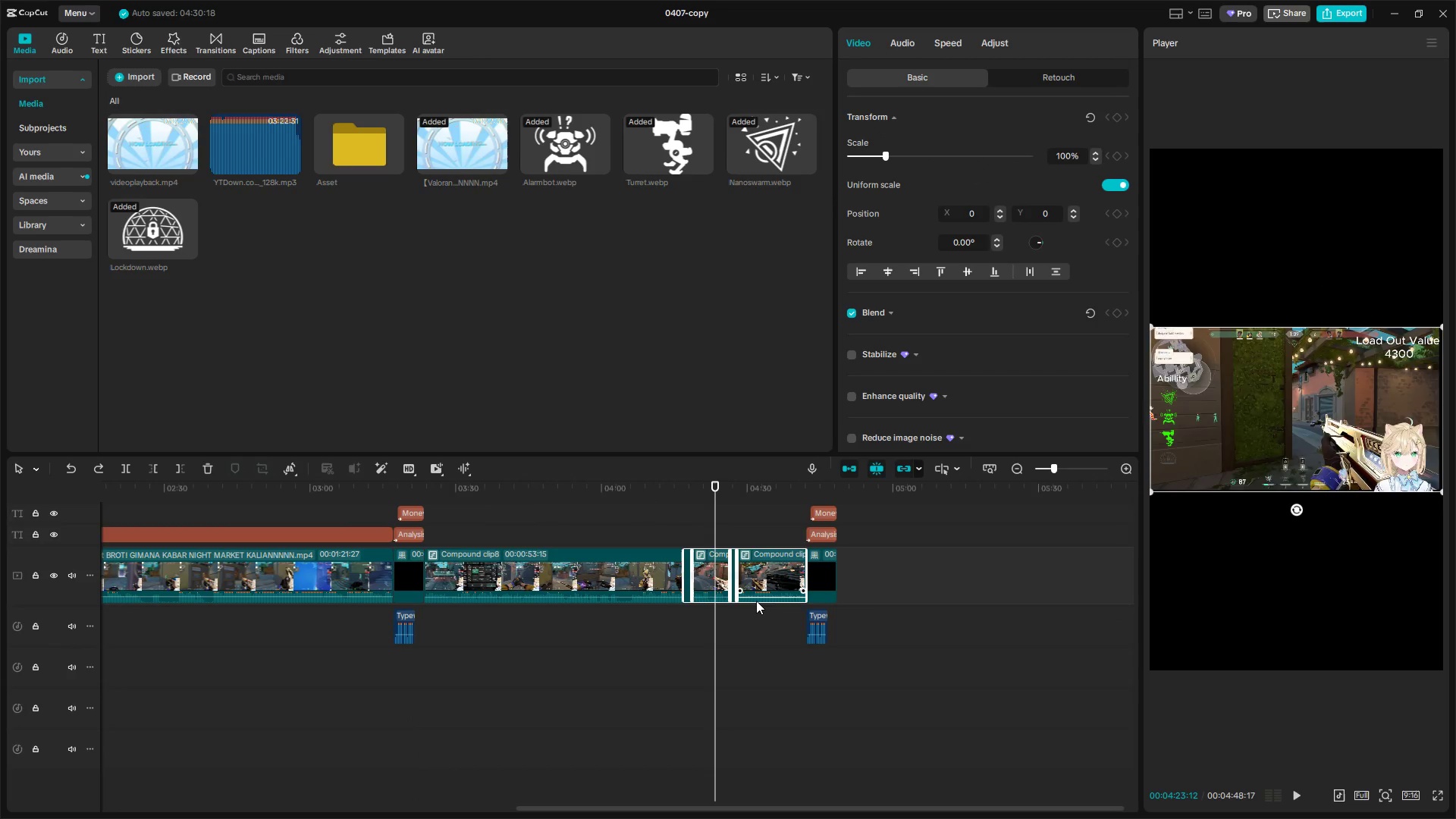 
key(Backspace)
 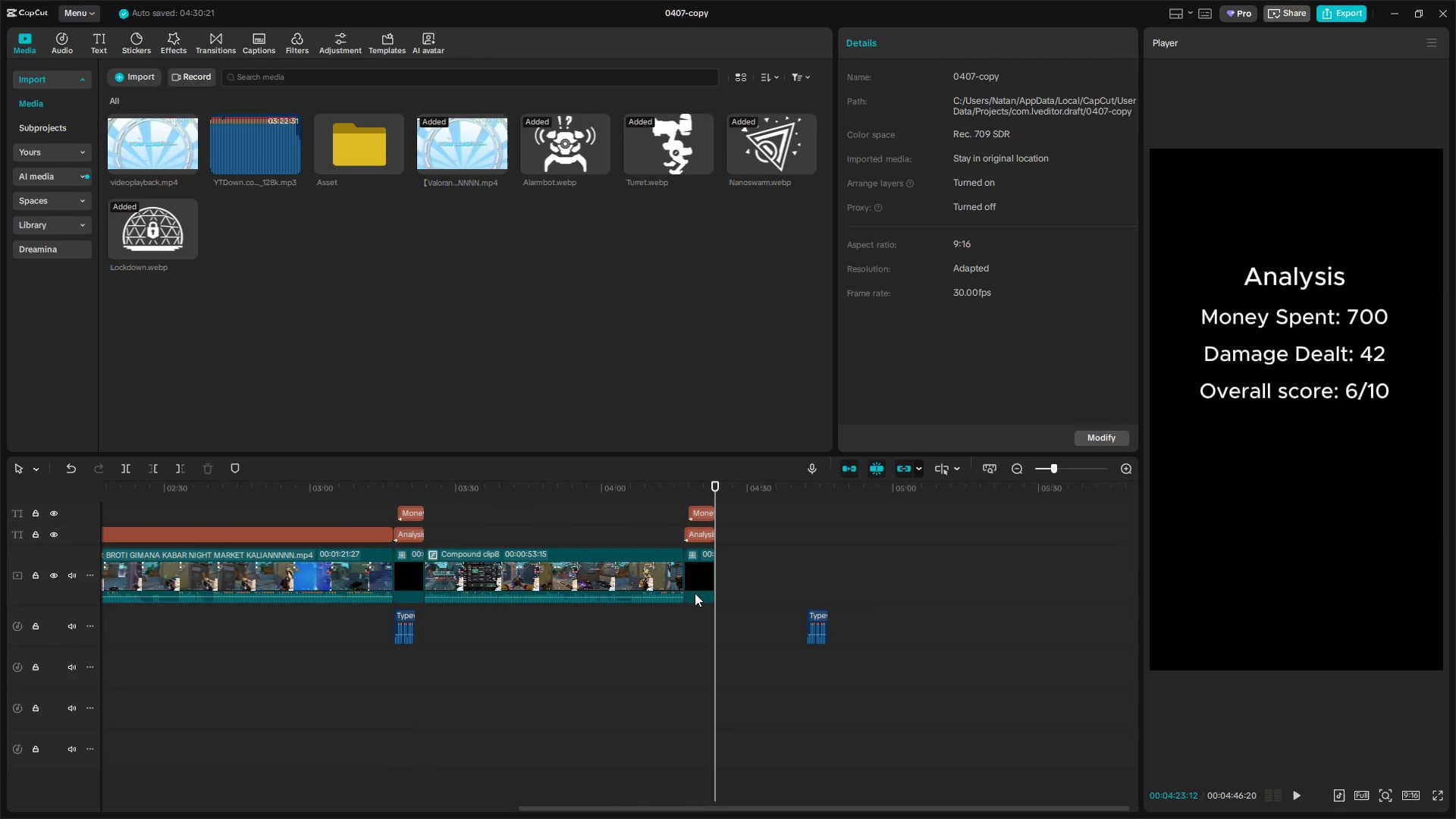 
right_click([626, 592])
 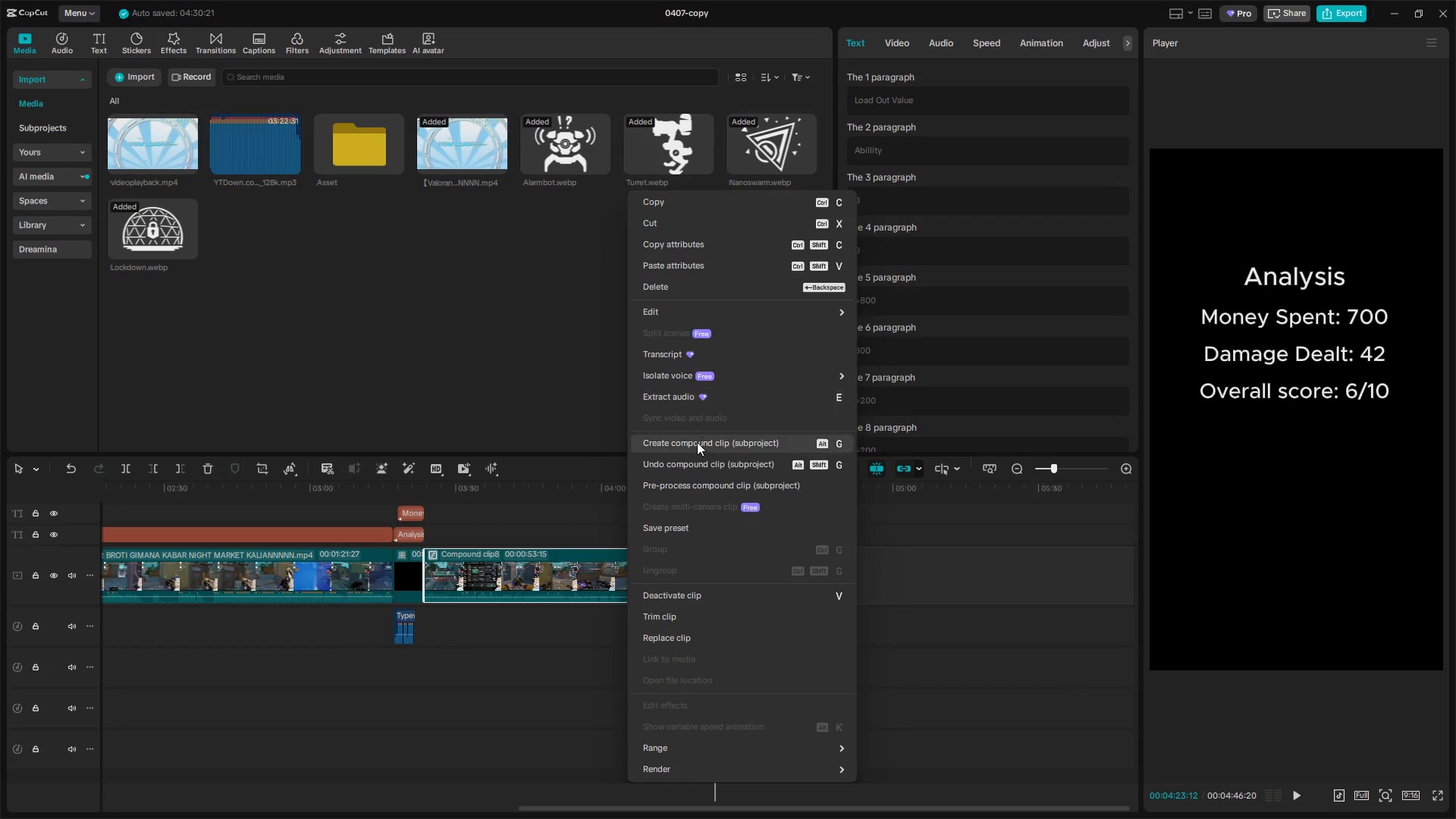 
left_click([692, 458])
 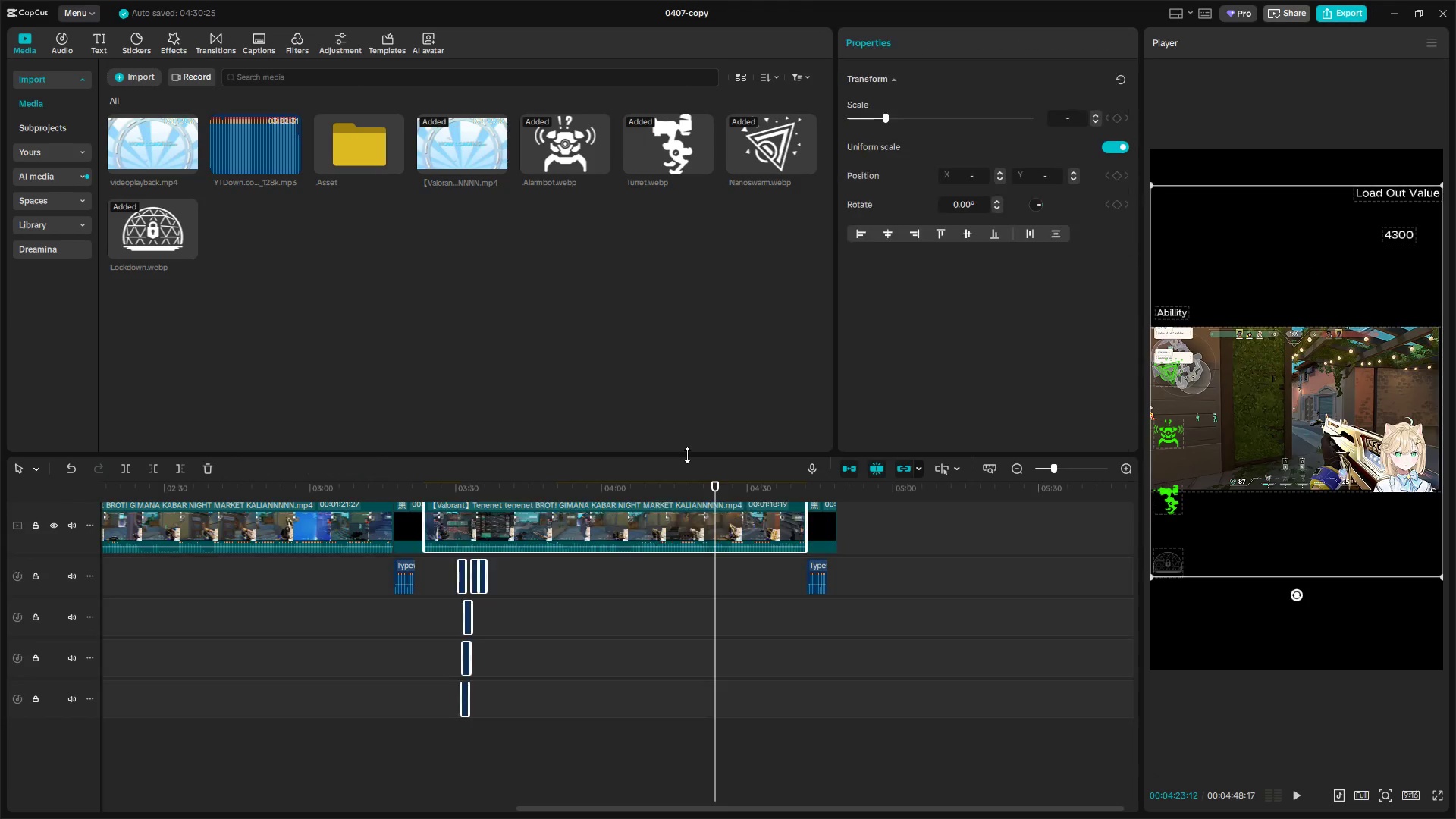 
scroll: coordinate [747, 576], scroll_direction: up, amount: 22.0
 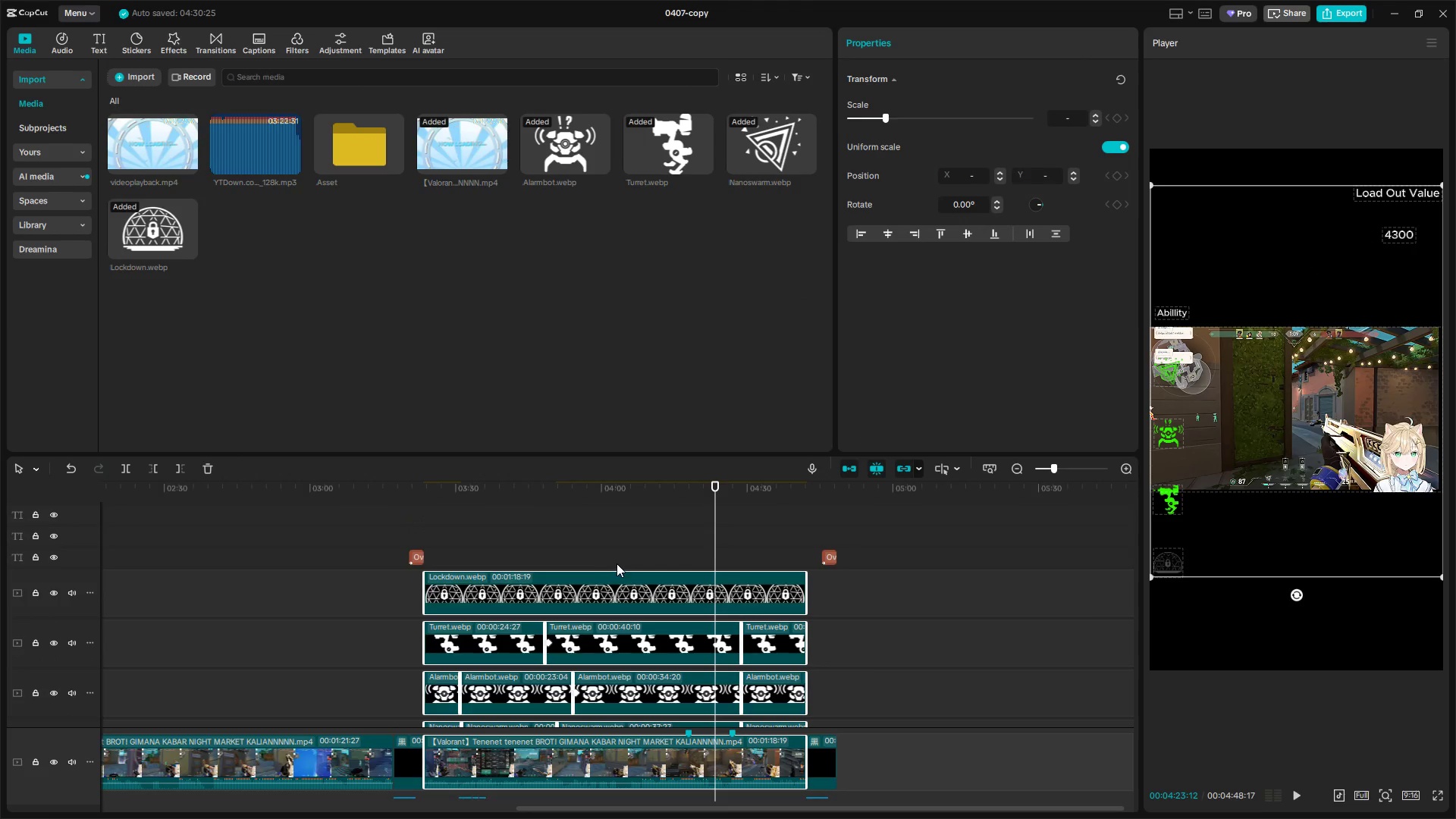 
scroll: coordinate [617, 563], scroll_direction: down, amount: 4.0
 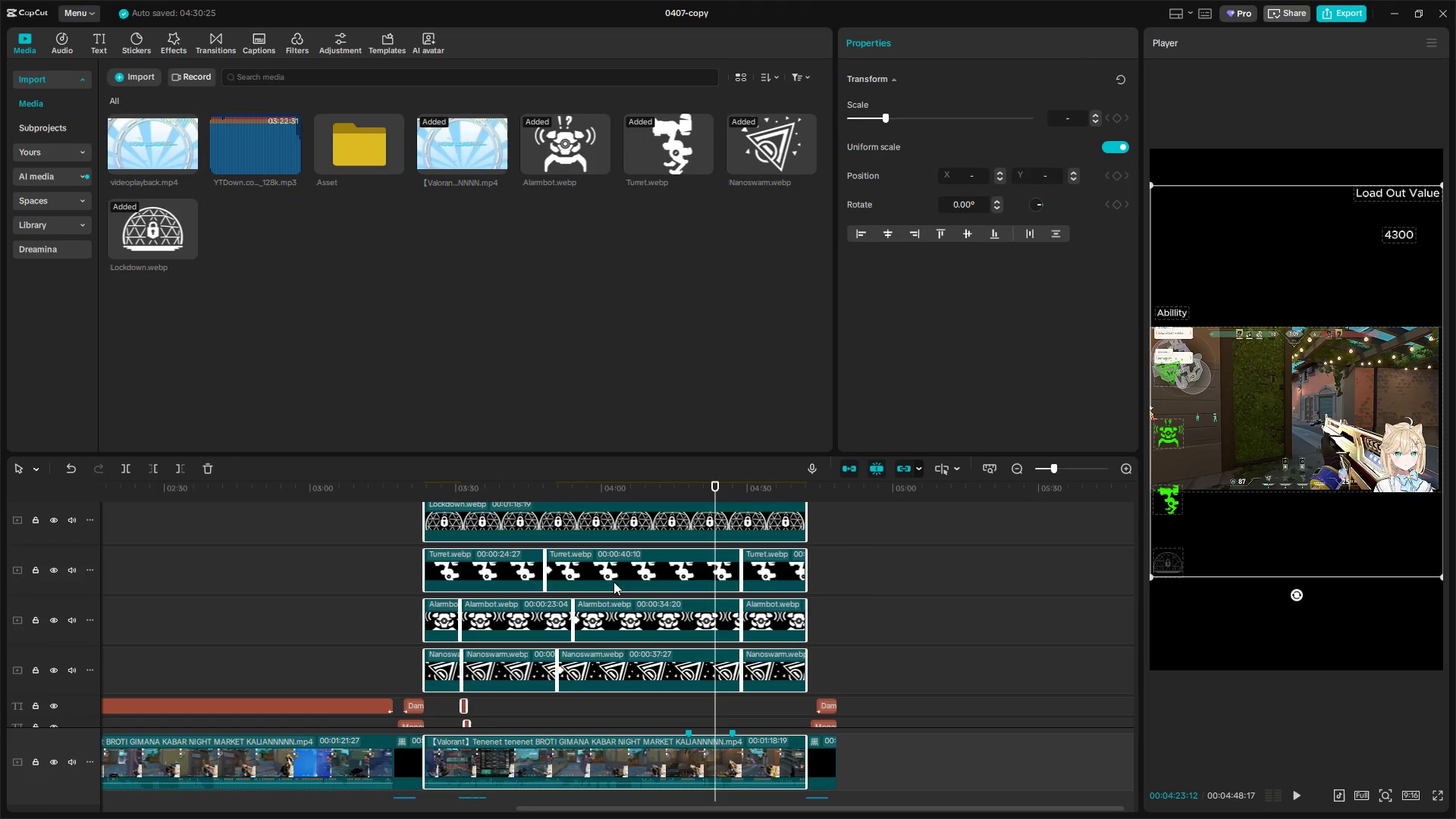 
hold_key(key=ControlLeft, duration=0.84)
 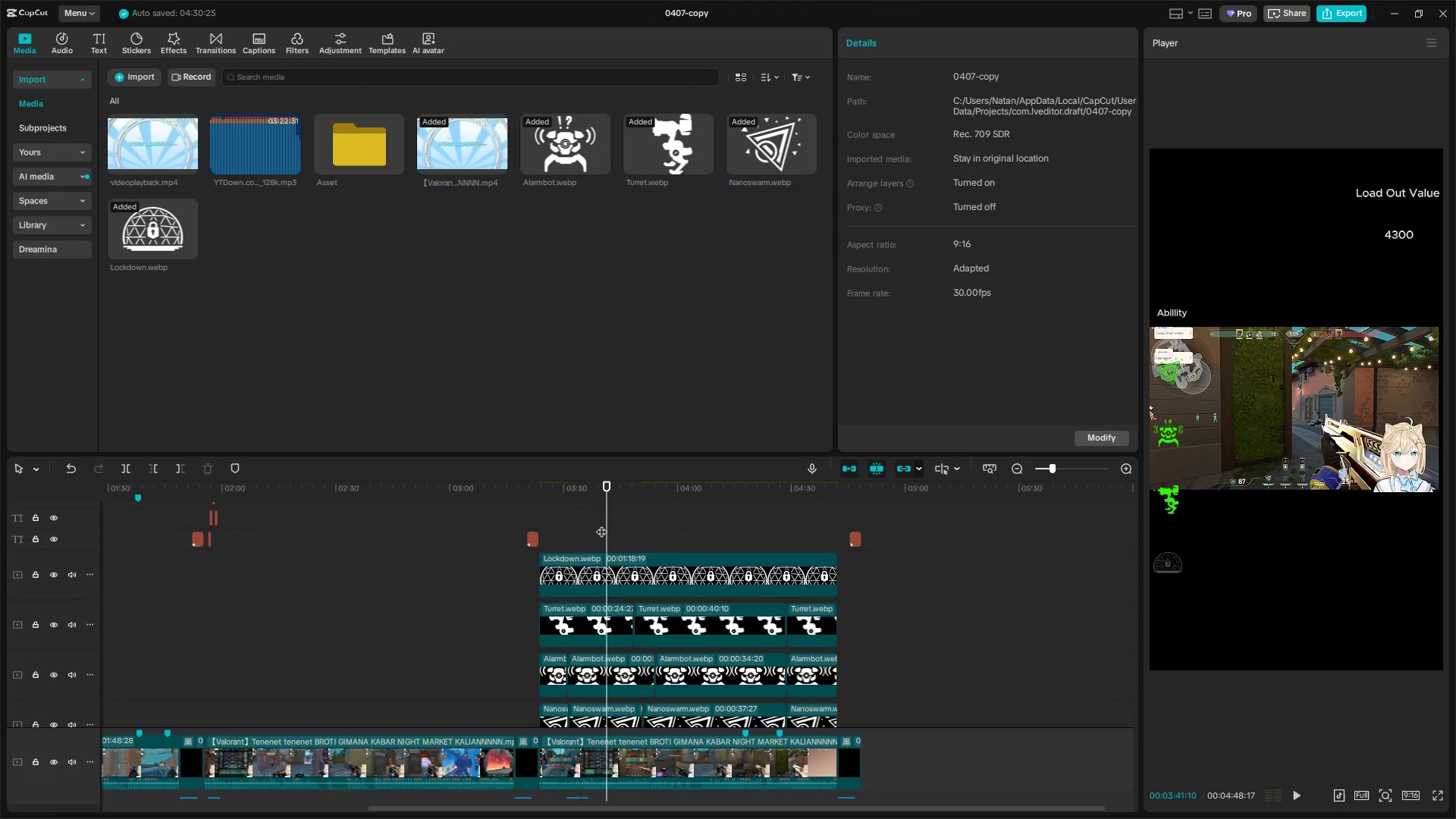 
scroll: coordinate [621, 592], scroll_direction: up, amount: 3.0
 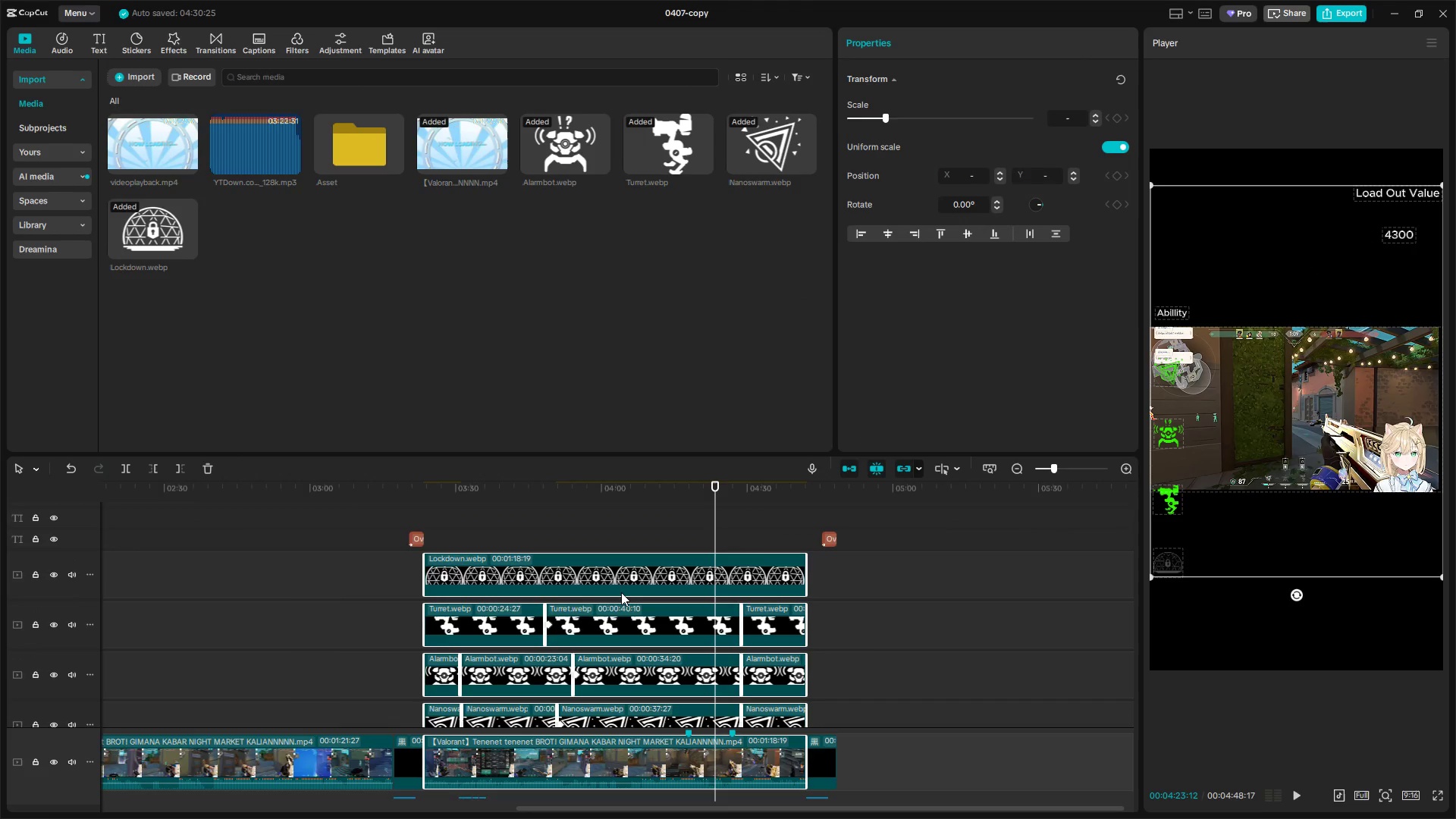 
scroll: coordinate [621, 592], scroll_direction: down, amount: 2.0
 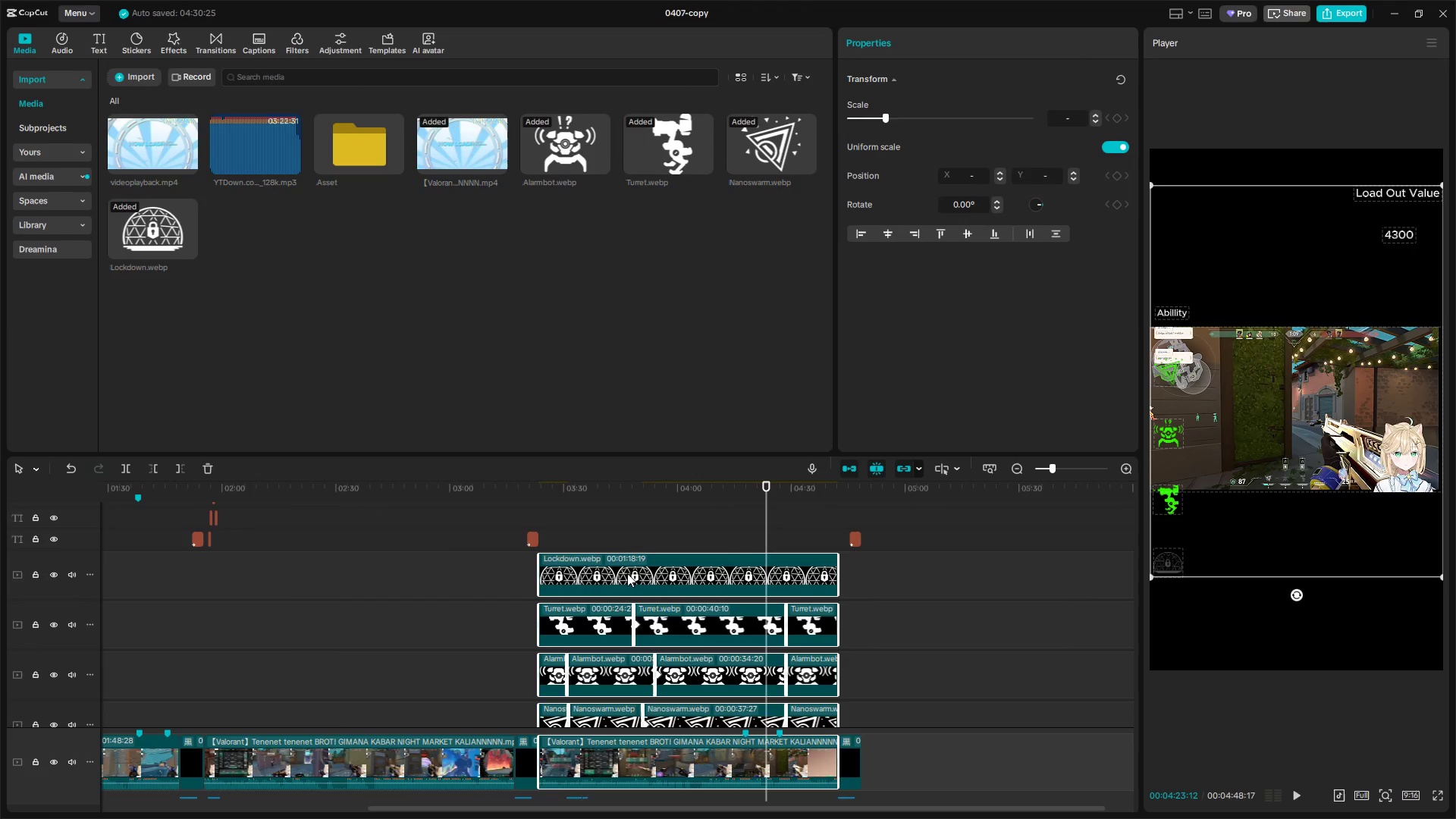 
left_click([607, 524])
 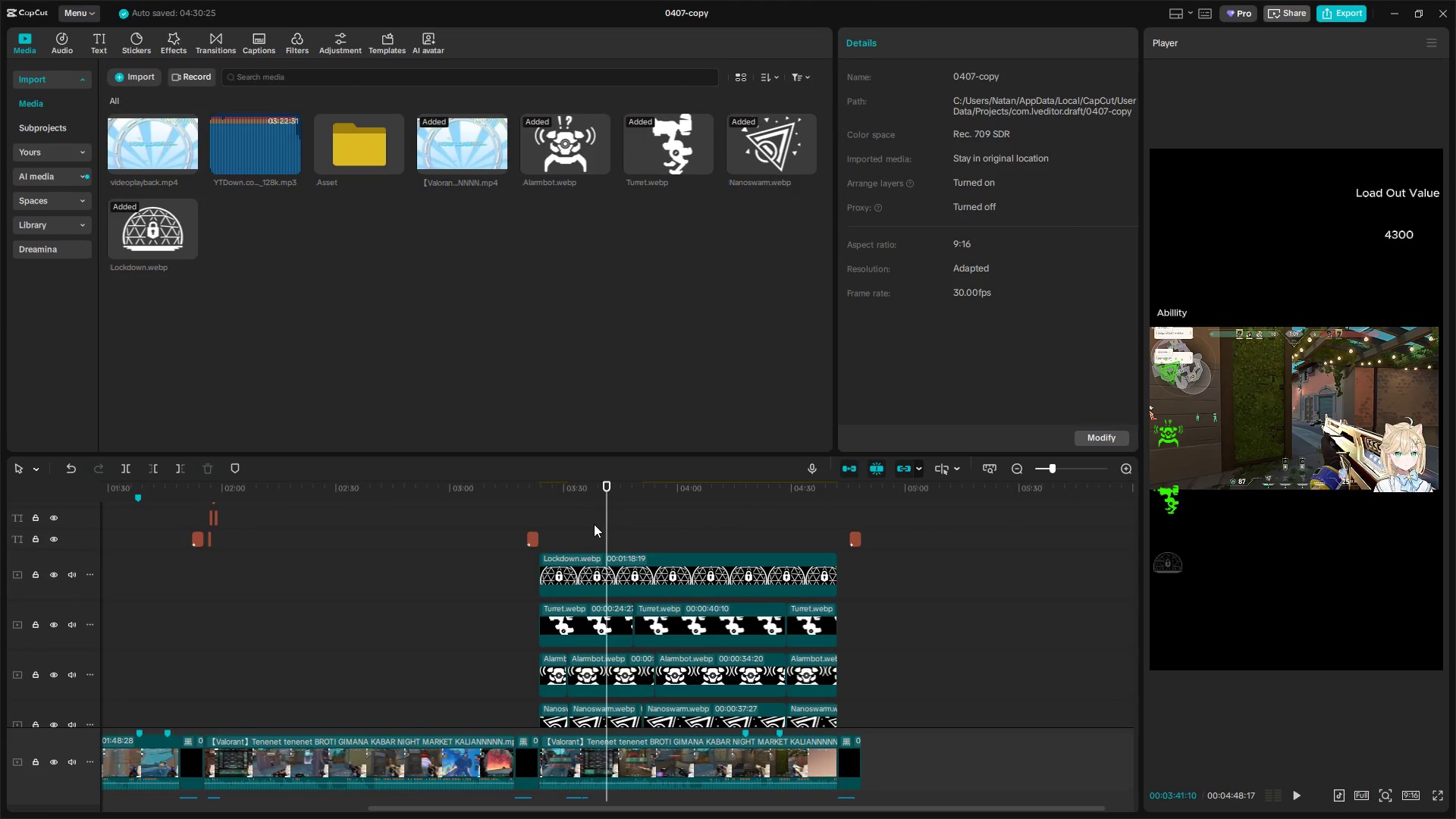 
left_click_drag(start_coordinate=[594, 524], to_coordinate=[816, 687])
 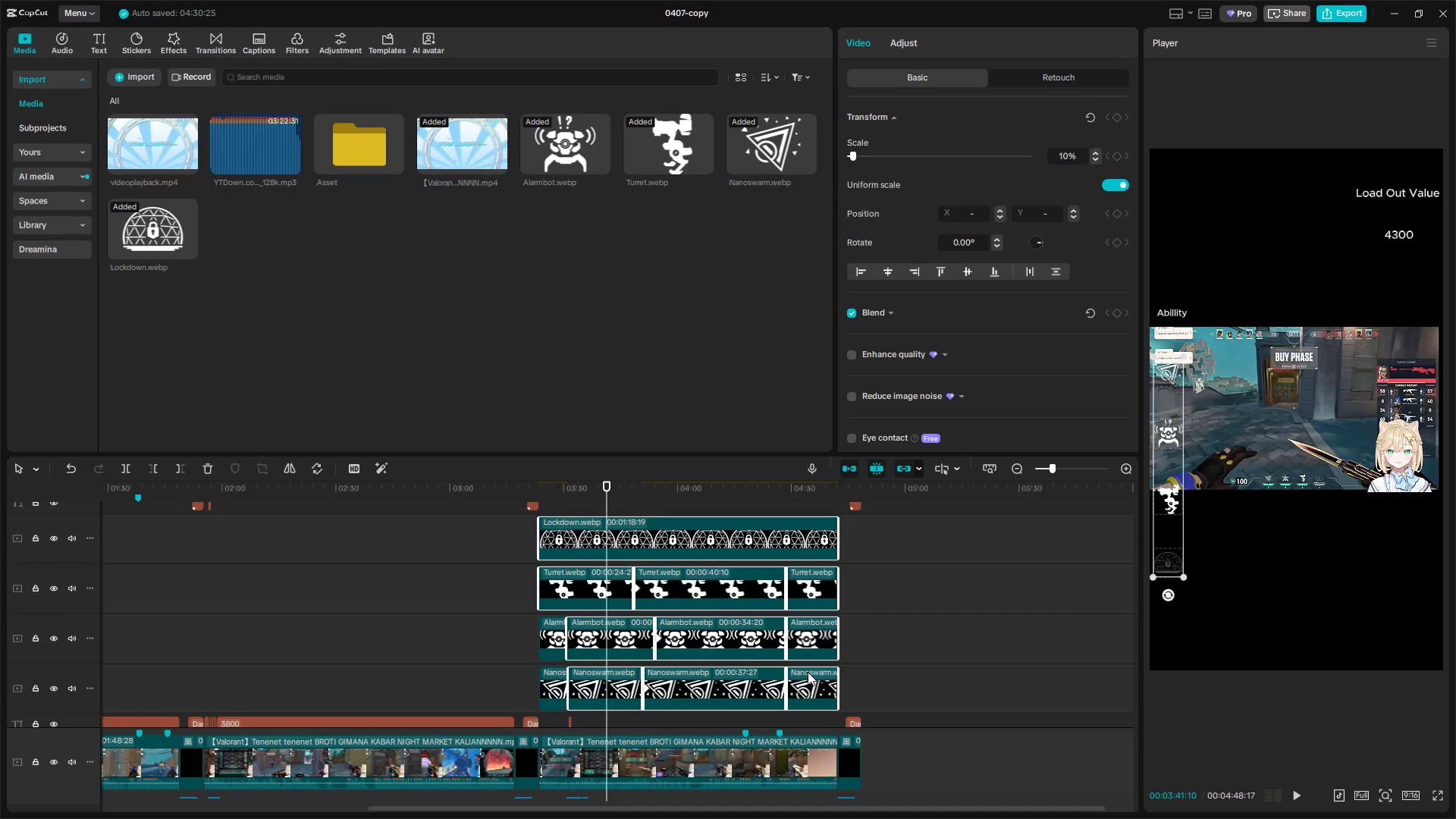 
scroll: coordinate [738, 627], scroll_direction: down, amount: 2.0
 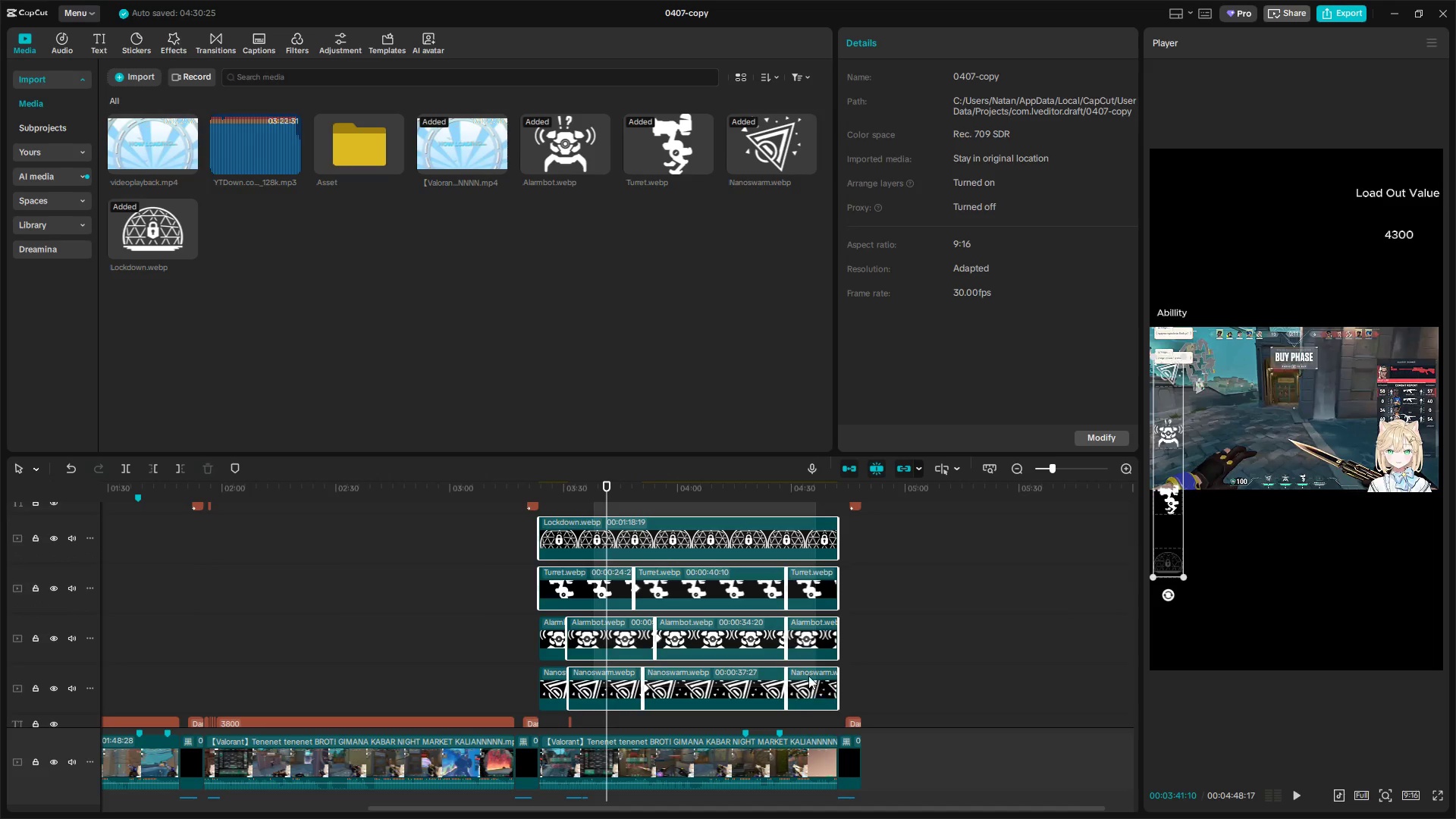 
key(Backspace)
 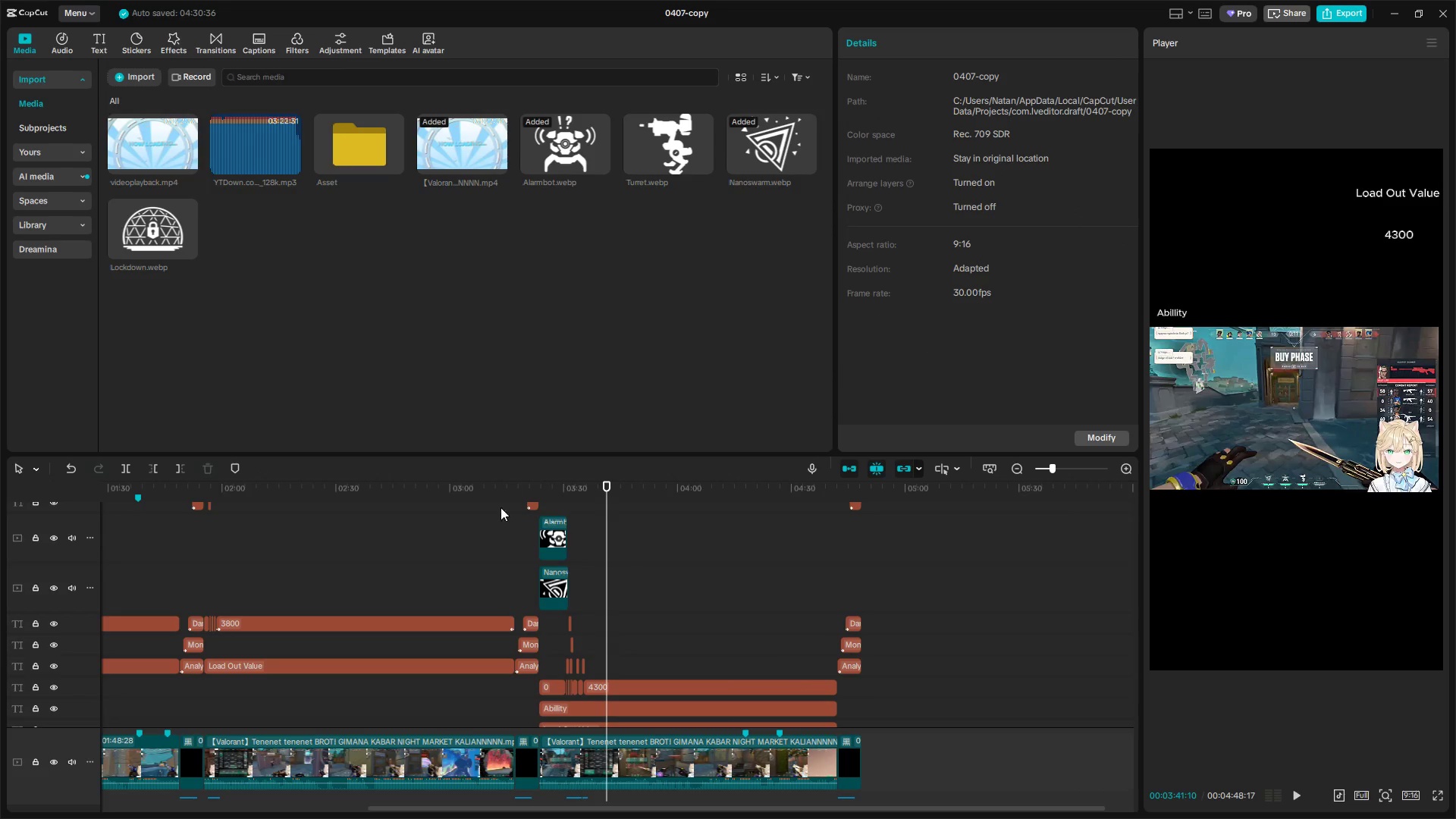 
left_click_drag(start_coordinate=[518, 531], to_coordinate=[588, 590])
 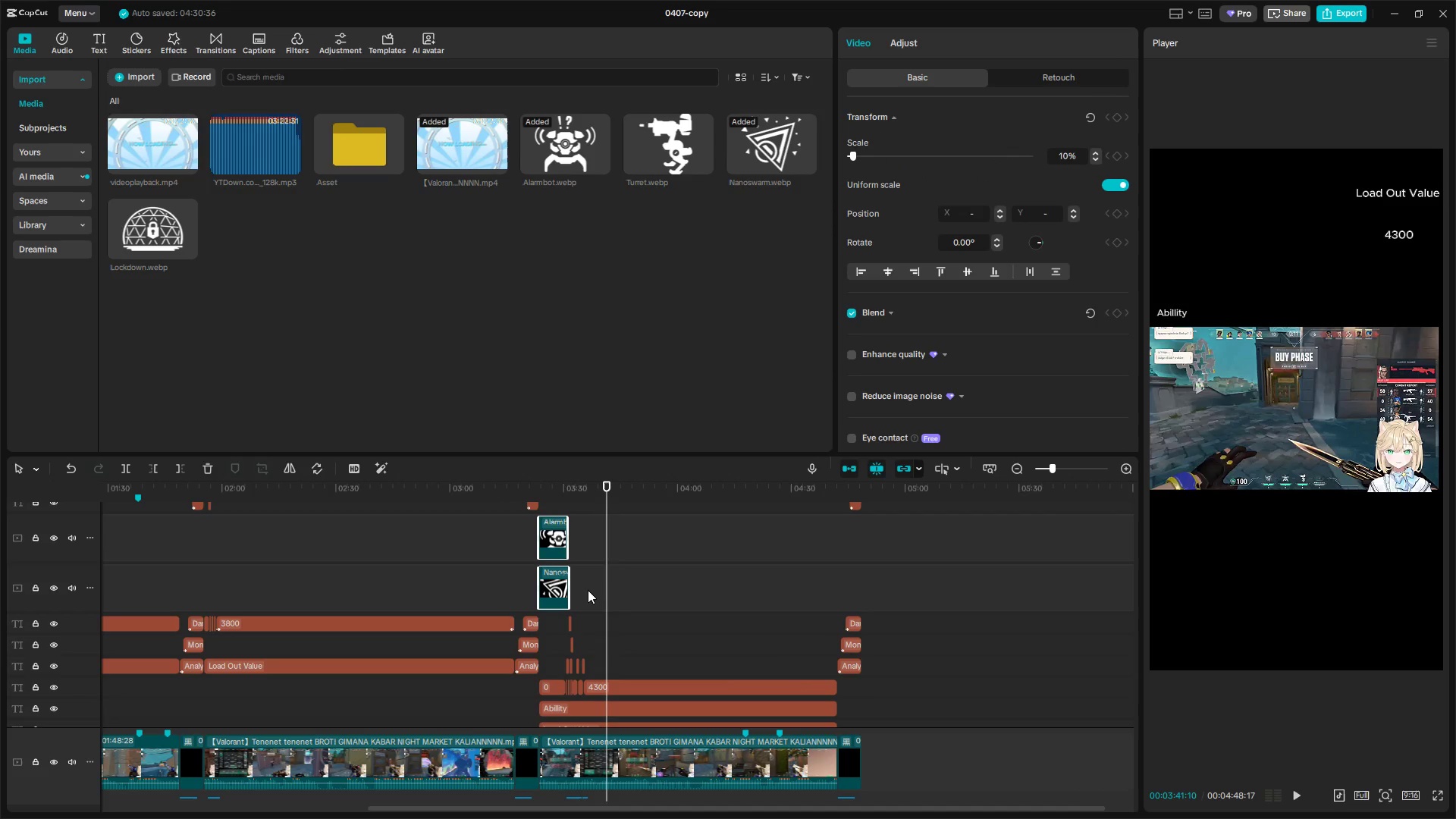 
key(Backspace)
 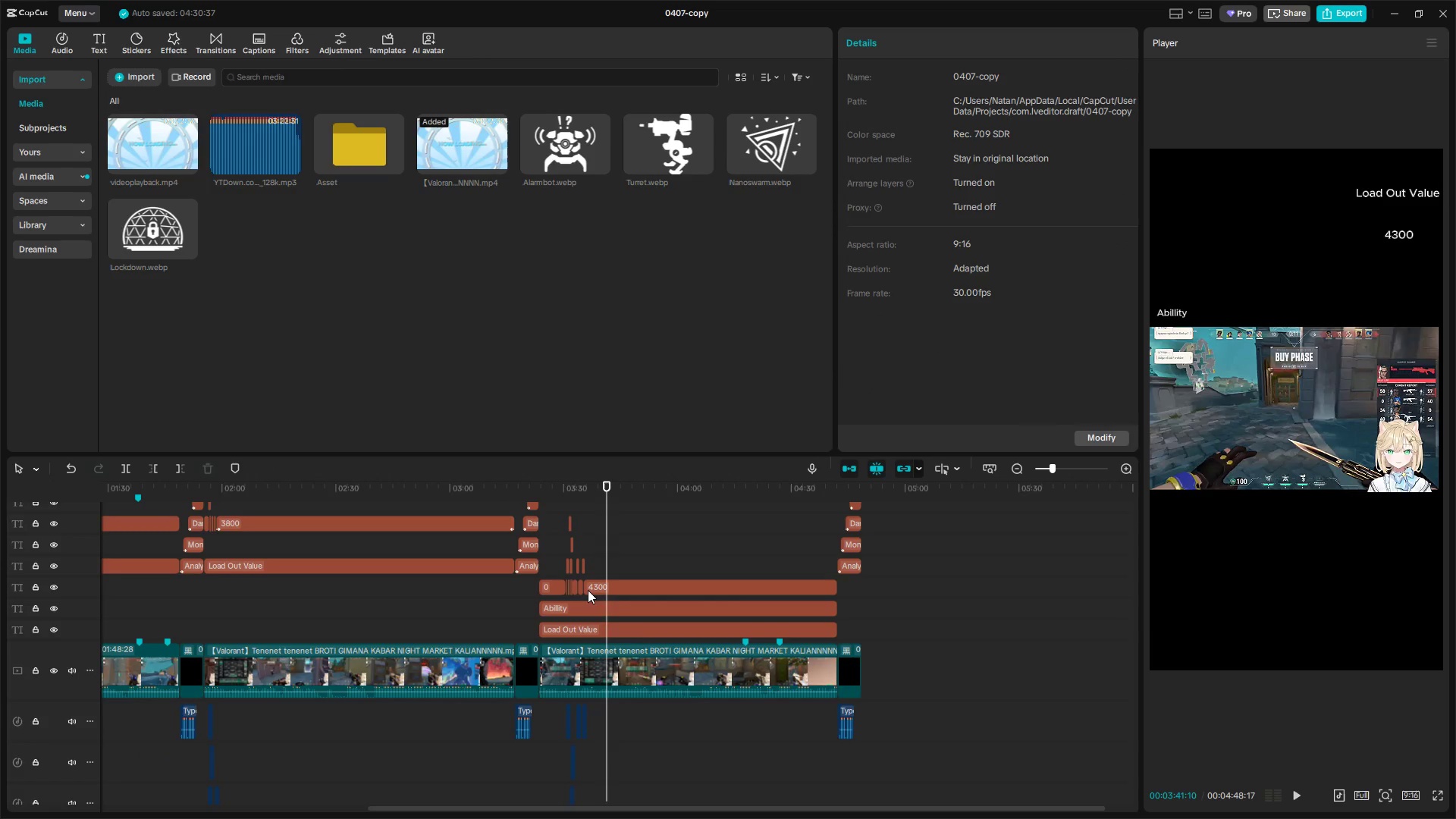 
scroll: coordinate [598, 592], scroll_direction: up, amount: 2.0
 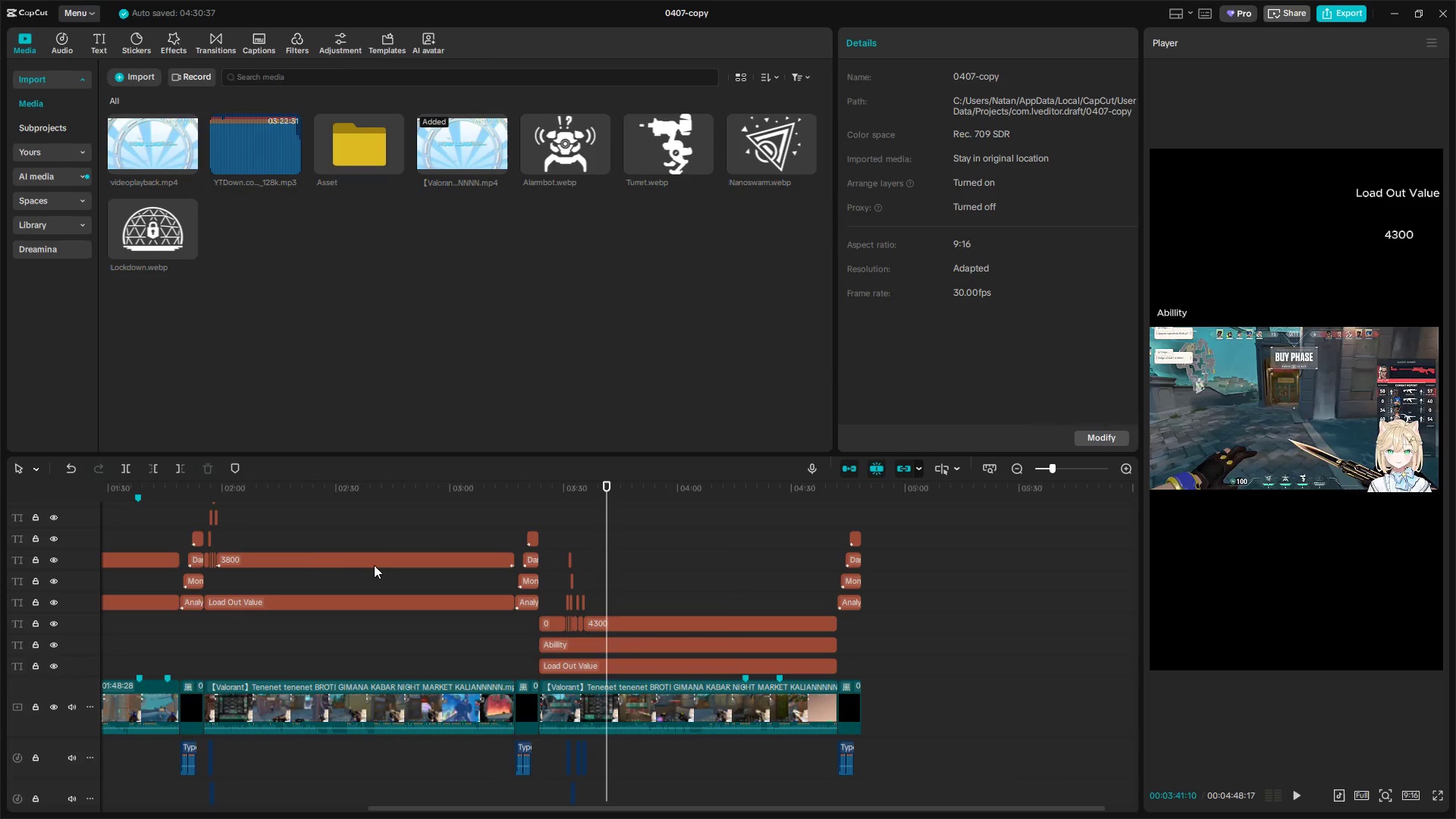 
left_click([306, 557])
 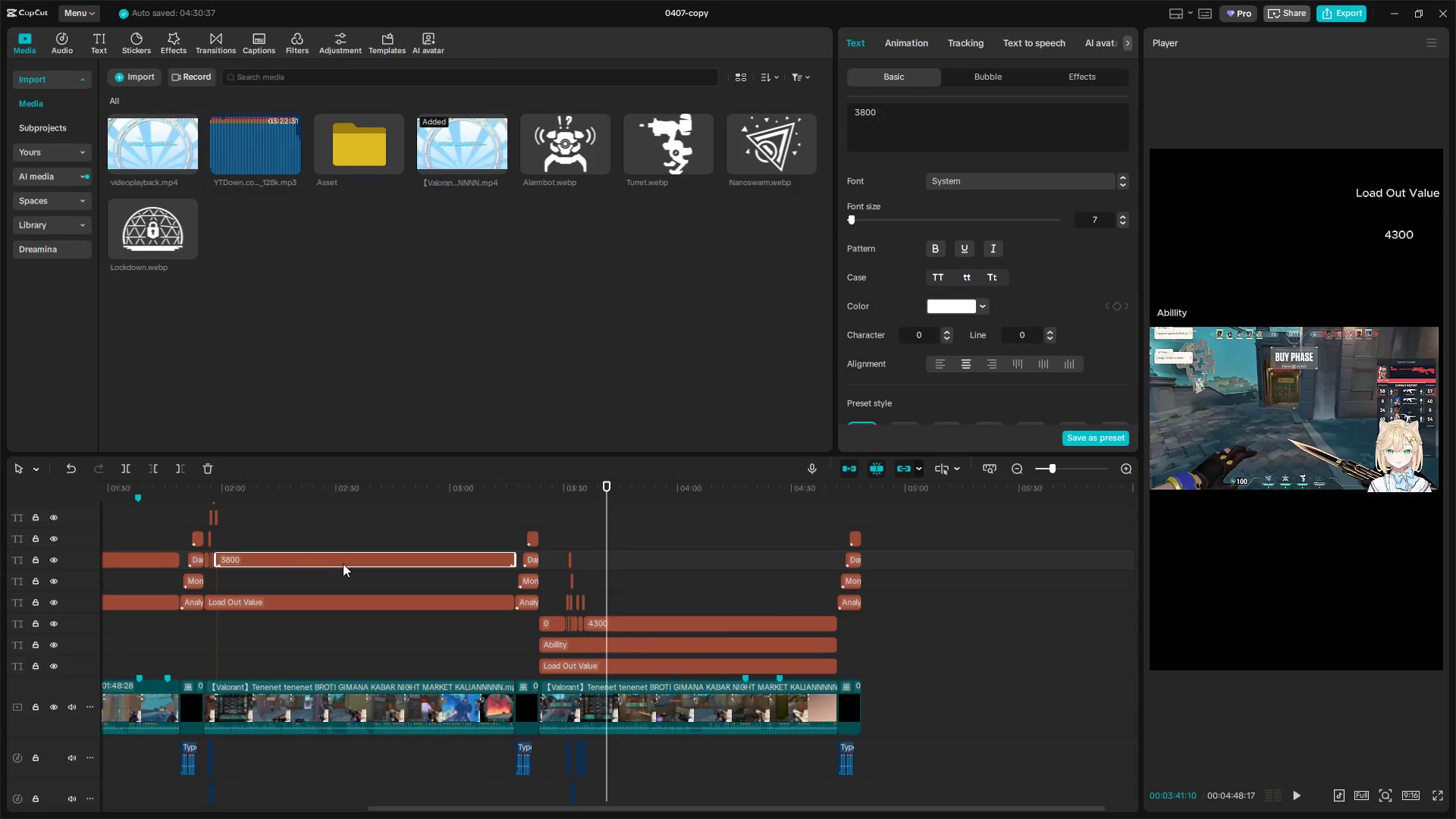 
right_click([355, 563])
 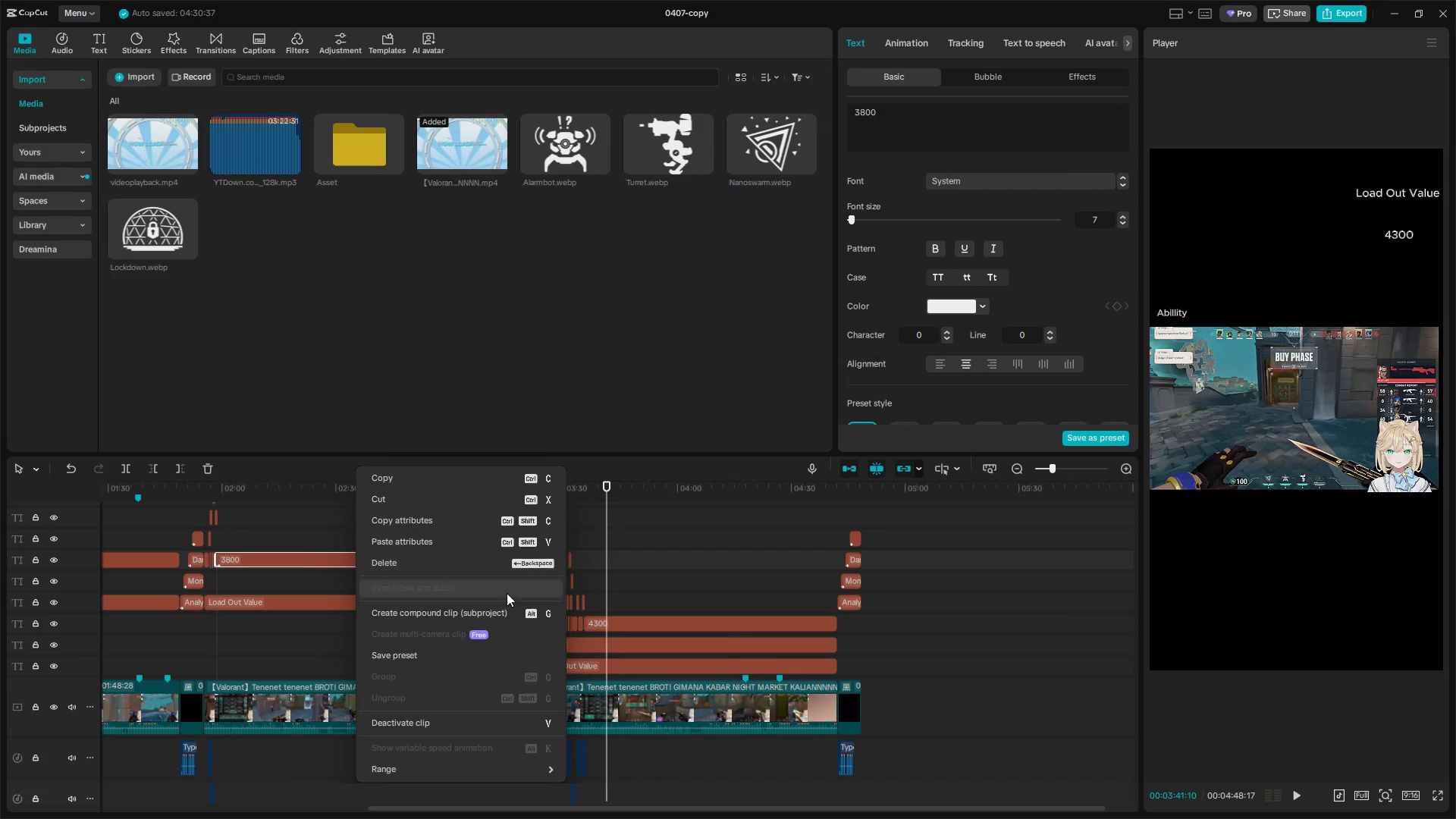 
left_click([689, 544])
 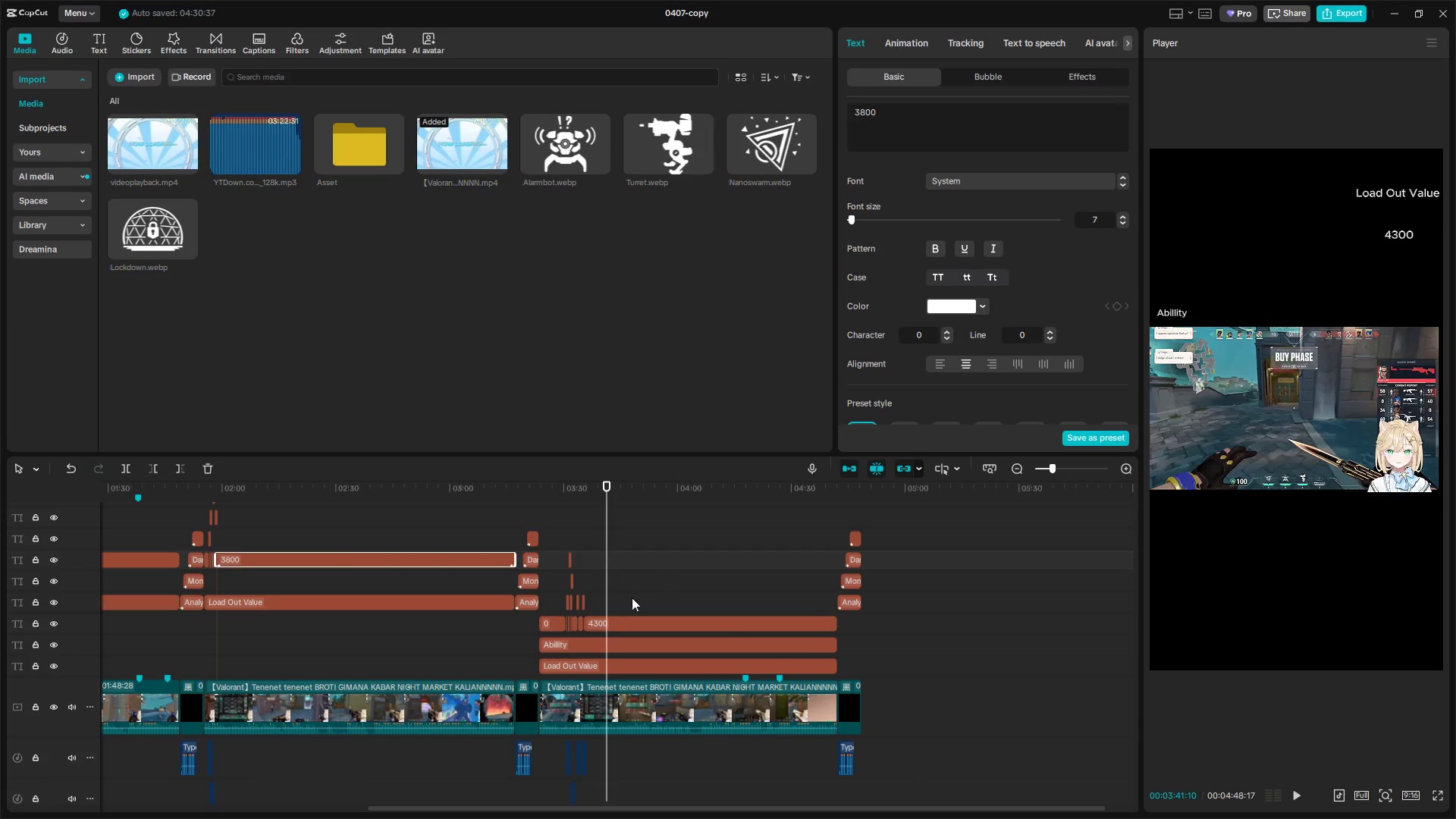 
hold_key(key=ControlLeft, duration=0.91)
scroll: coordinate [613, 607], scroll_direction: up, amount: 4.0
 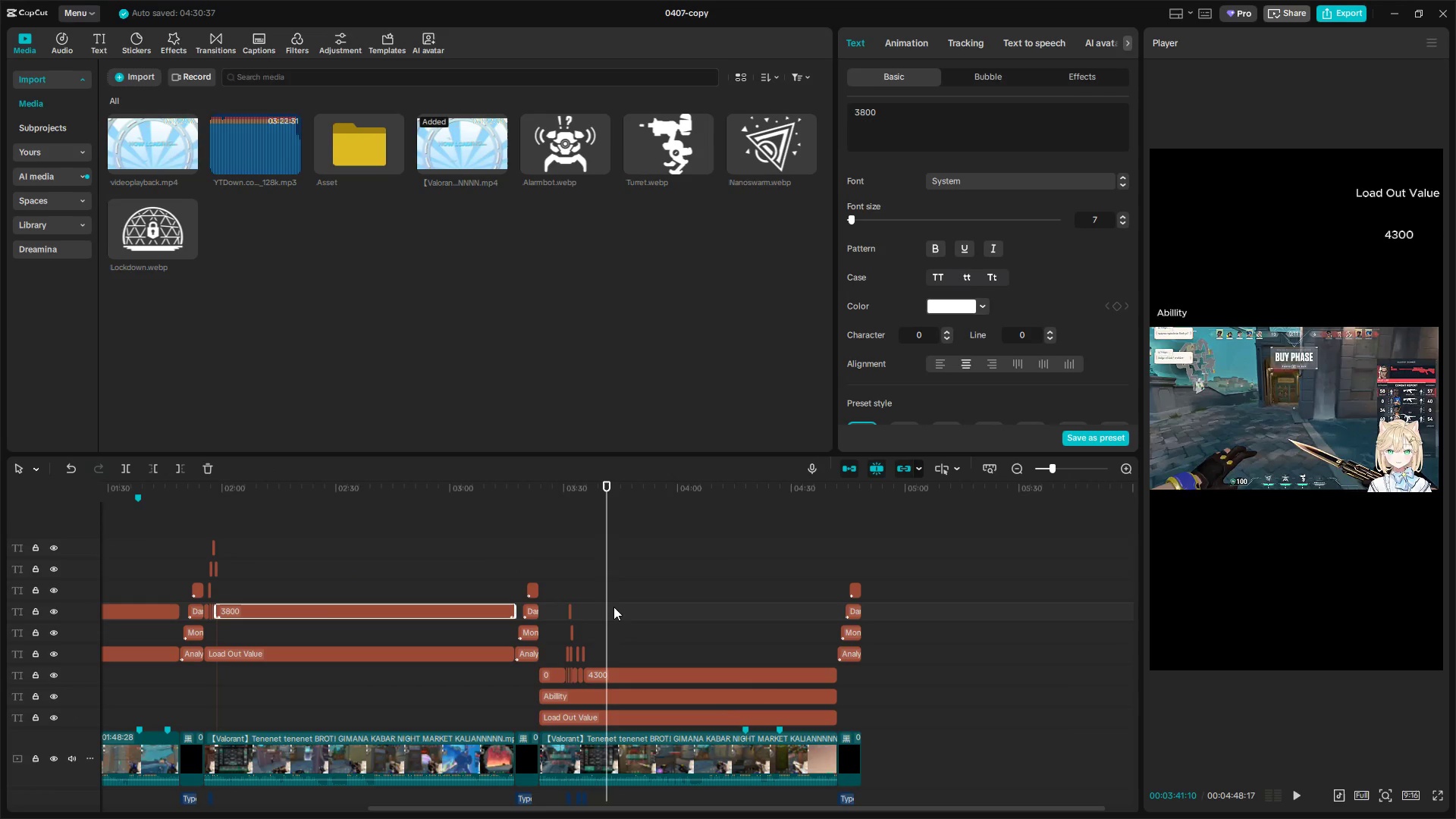 
left_click([378, 563])
 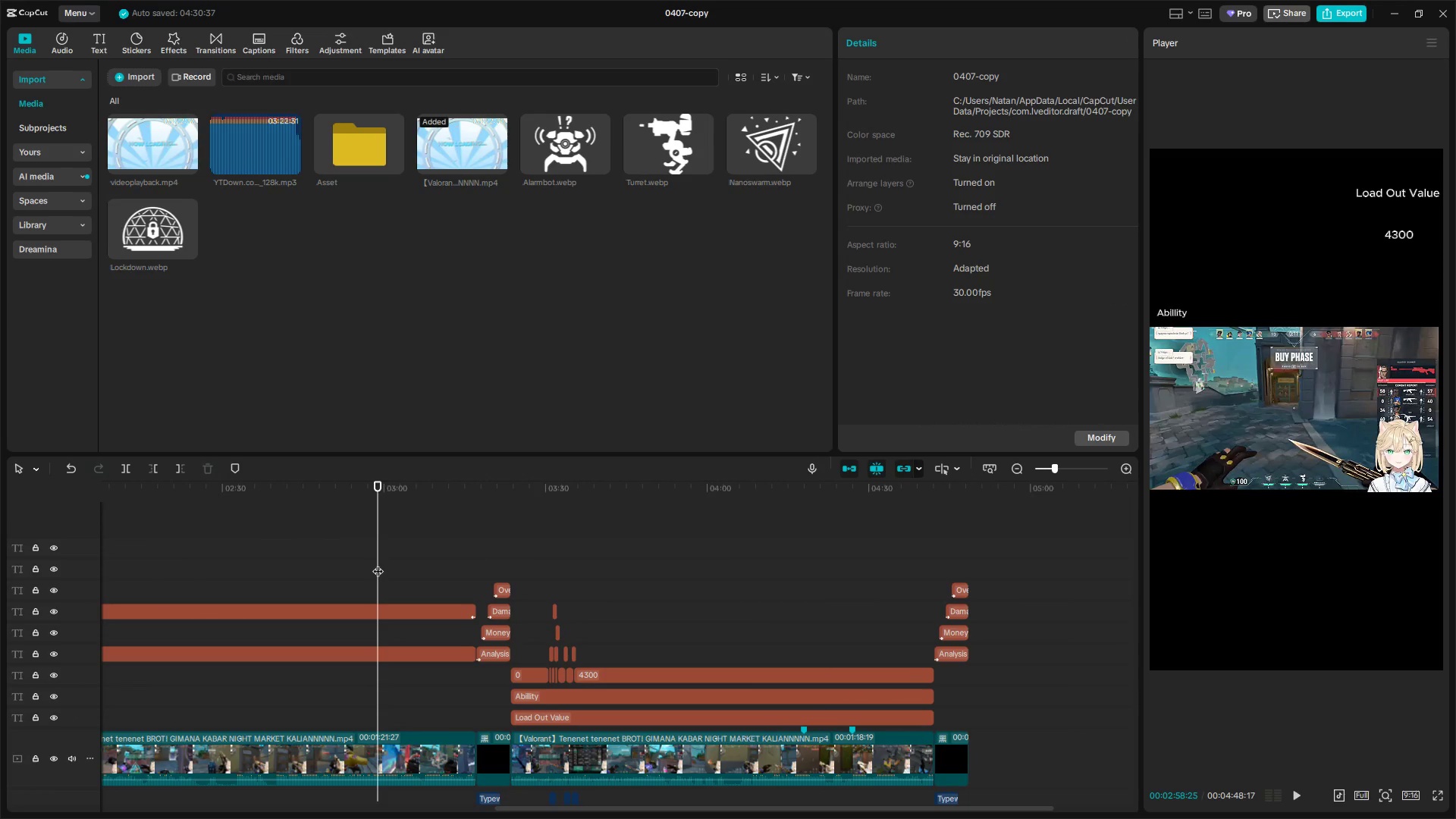 
left_click_drag(start_coordinate=[378, 563], to_coordinate=[180, 560])
 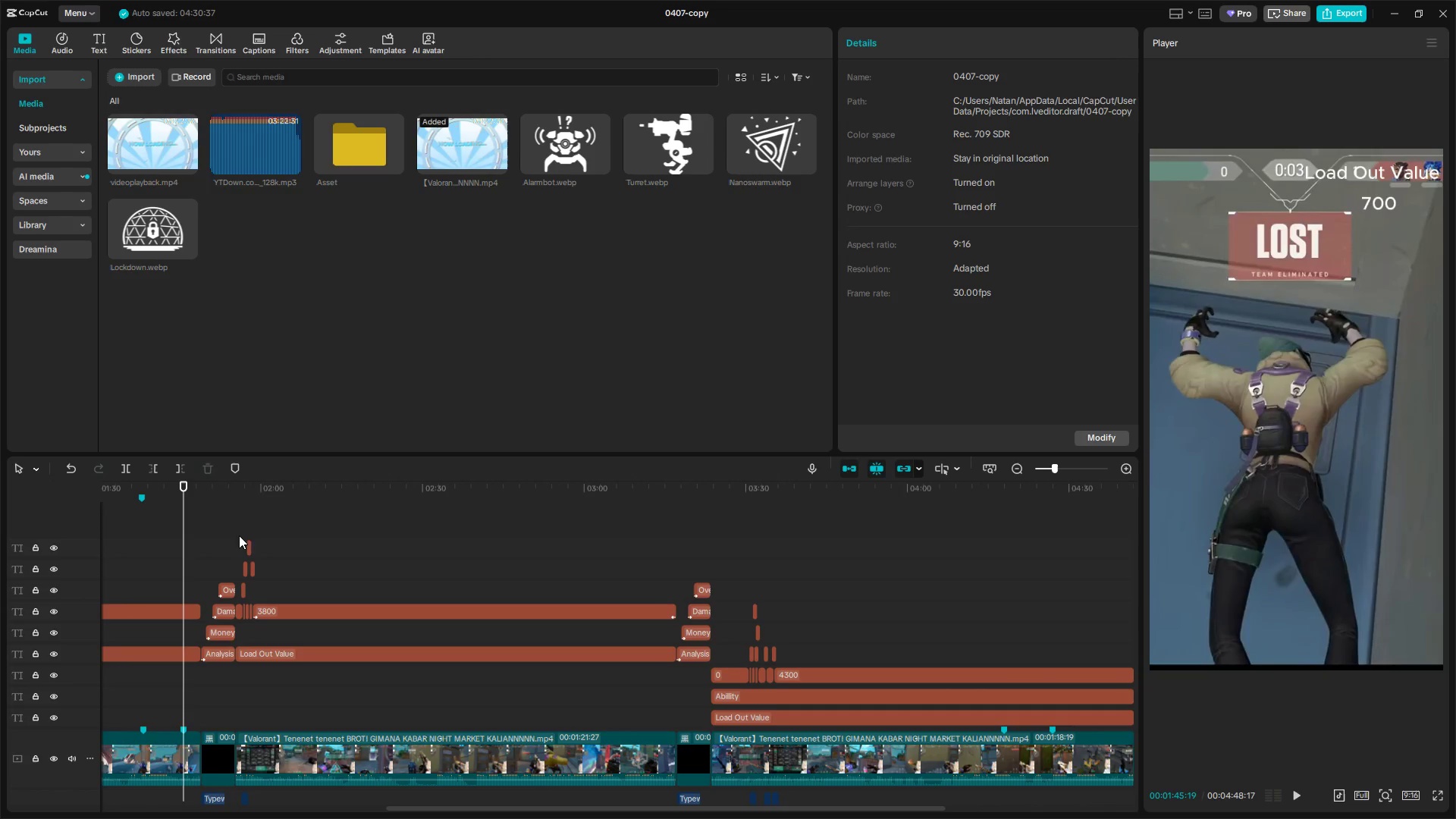 
left_click_drag(start_coordinate=[241, 534], to_coordinate=[259, 588])
 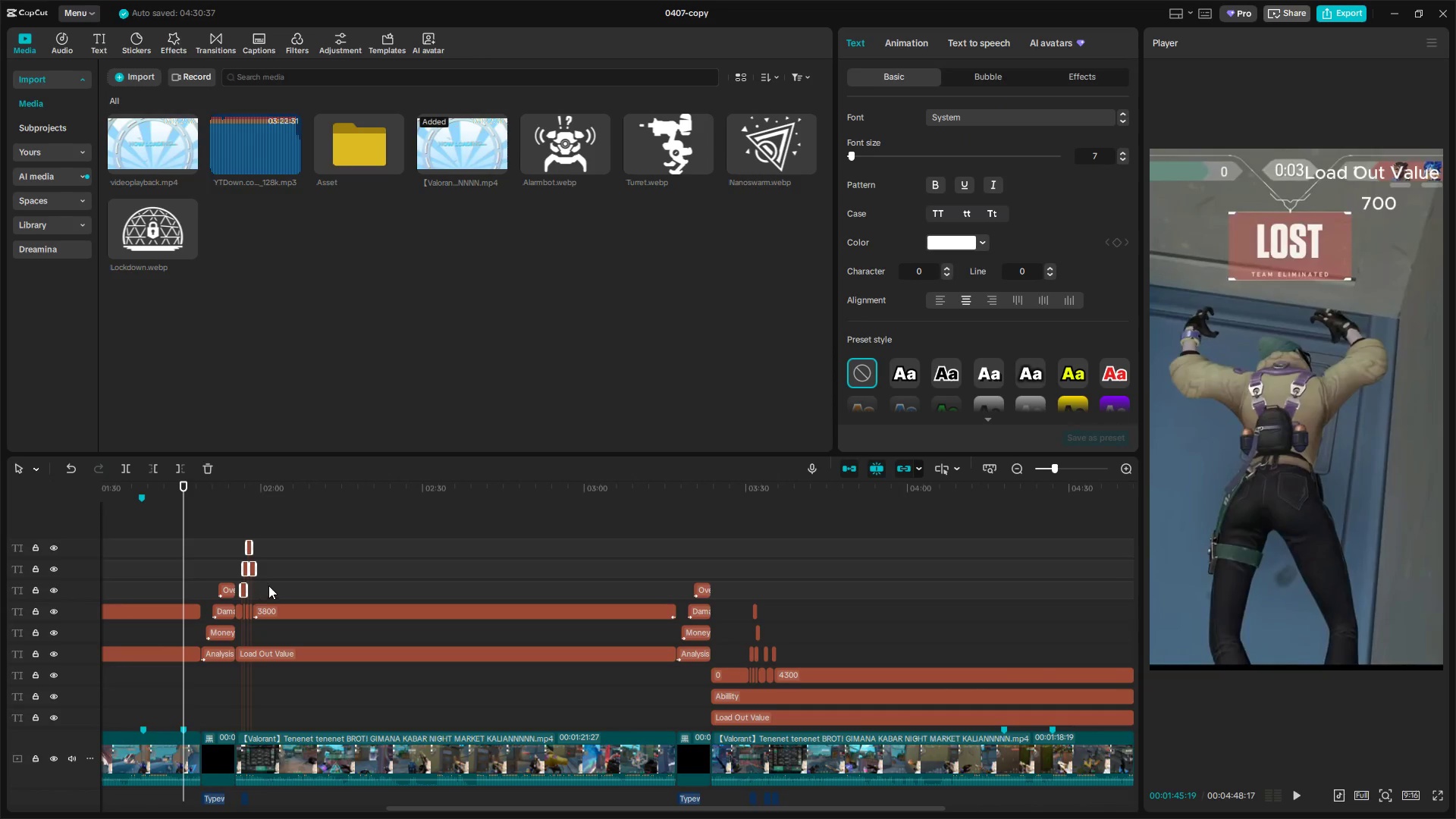 
key(Control+Shift+C)
 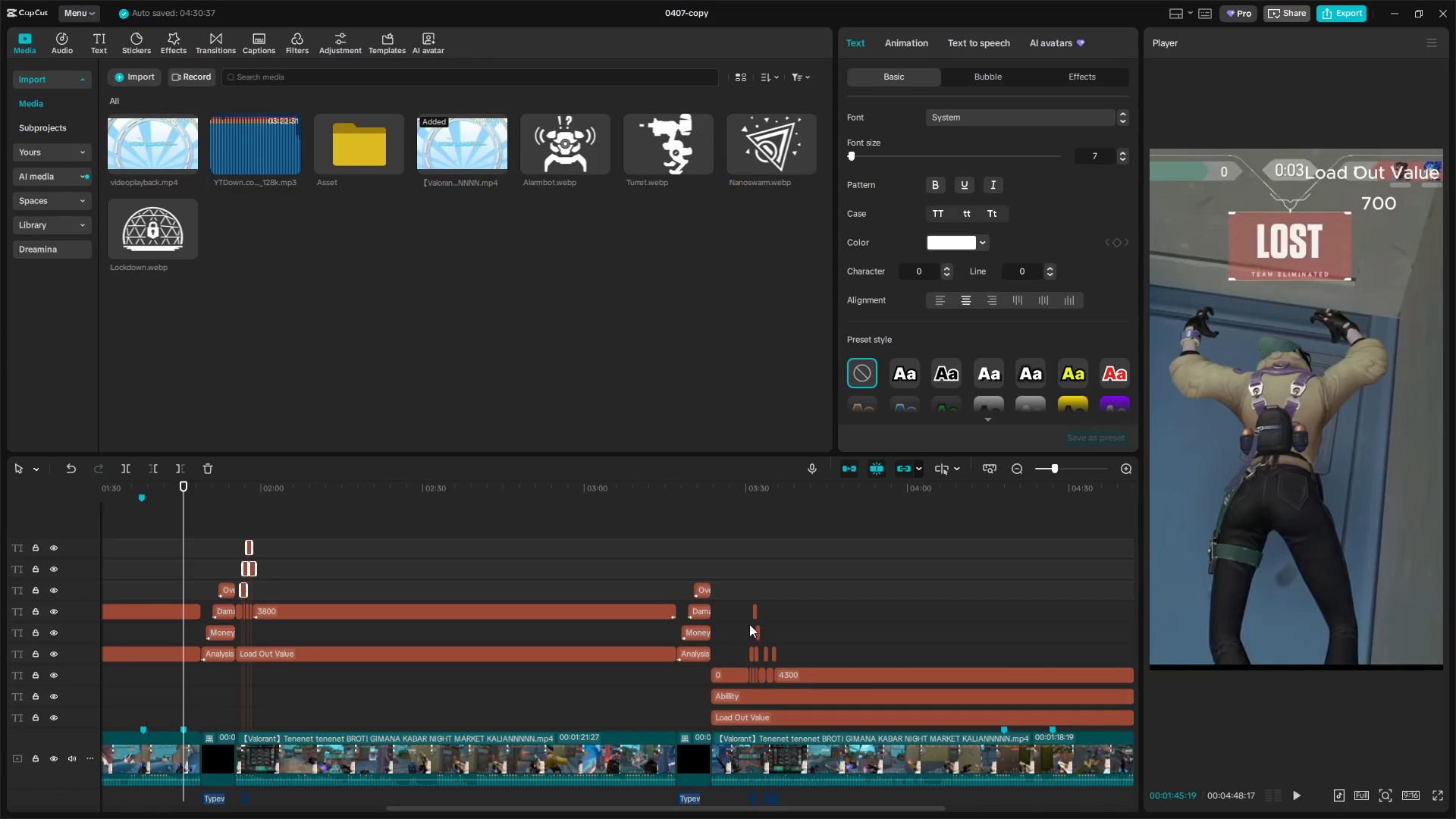 
left_click_drag(start_coordinate=[742, 595], to_coordinate=[801, 654])
 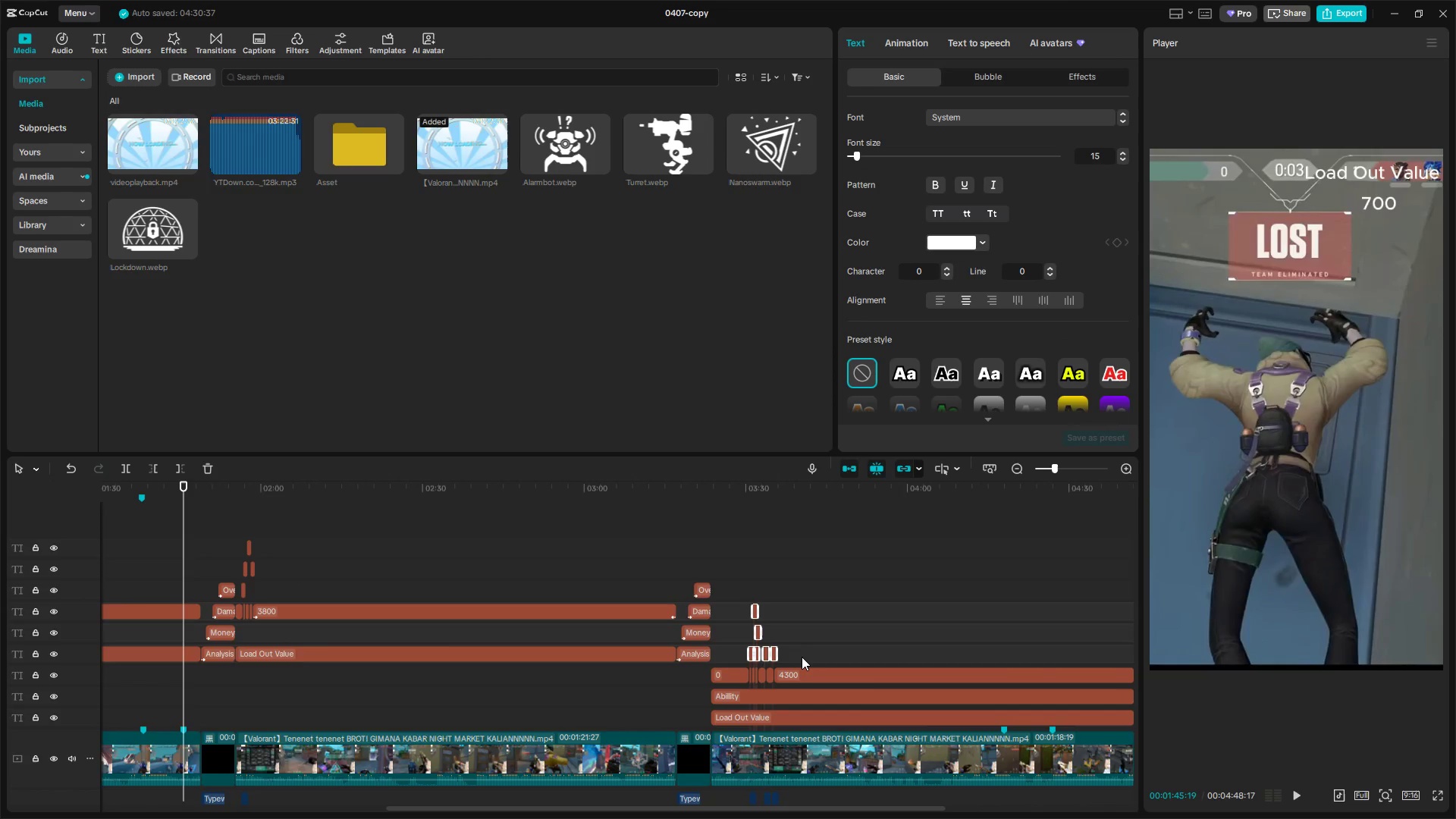 
key(Control+Shift+V)
 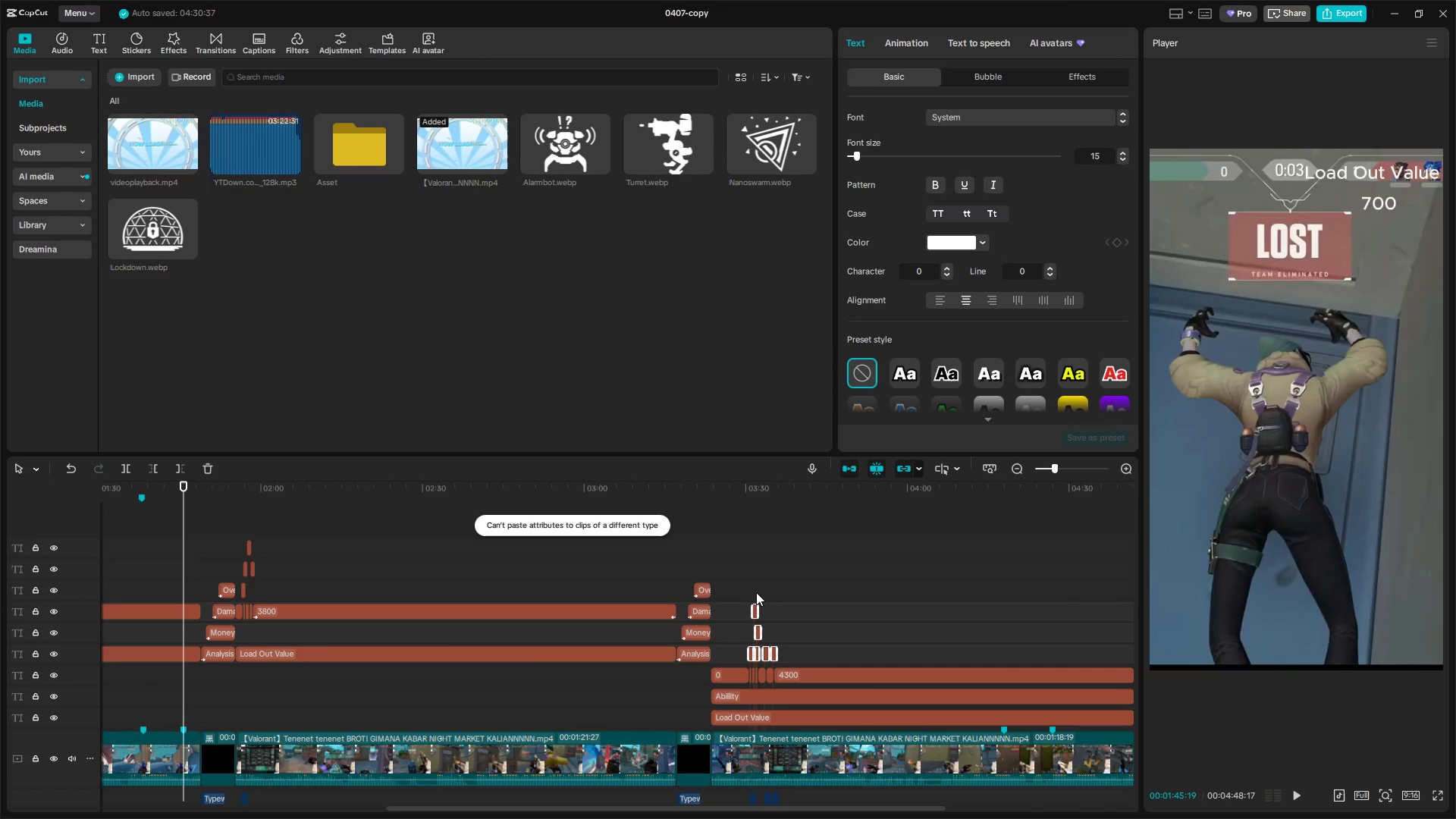 
left_click([748, 574])
 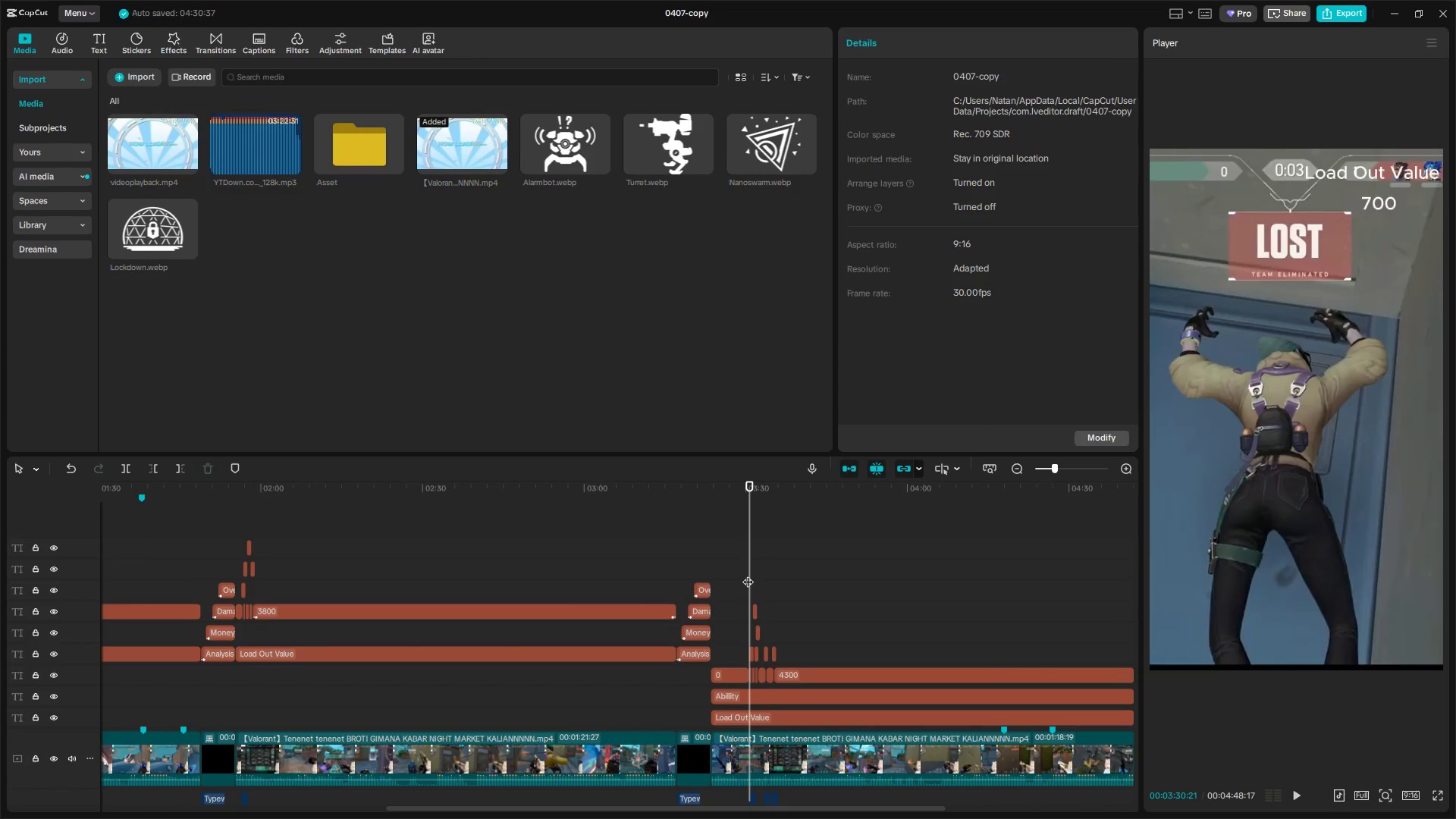 
left_click_drag(start_coordinate=[748, 574], to_coordinate=[745, 579])
 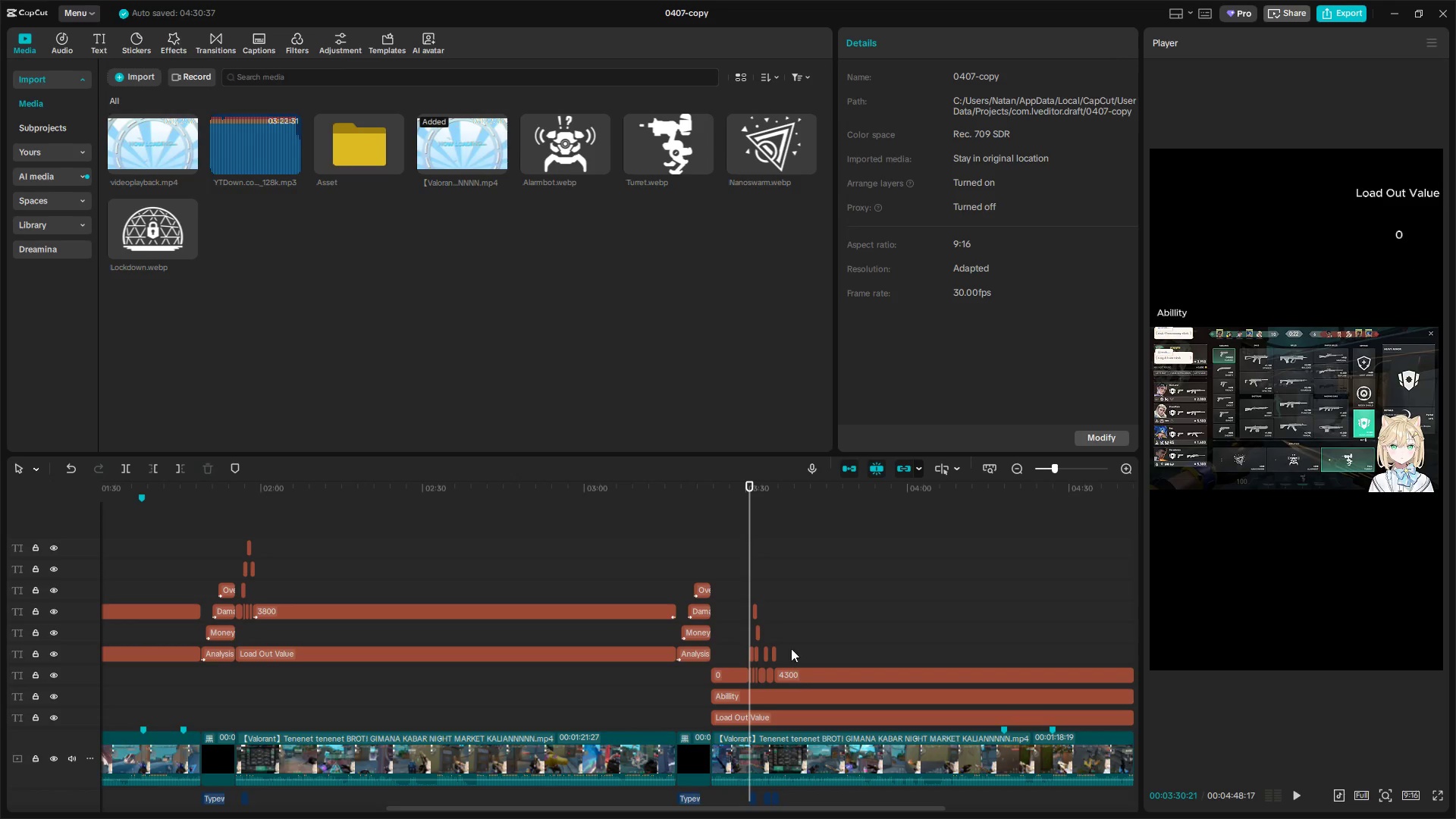 
hold_key(key=ControlLeft, duration=1.05)
scroll: coordinate [799, 673], scroll_direction: up, amount: 11.0
 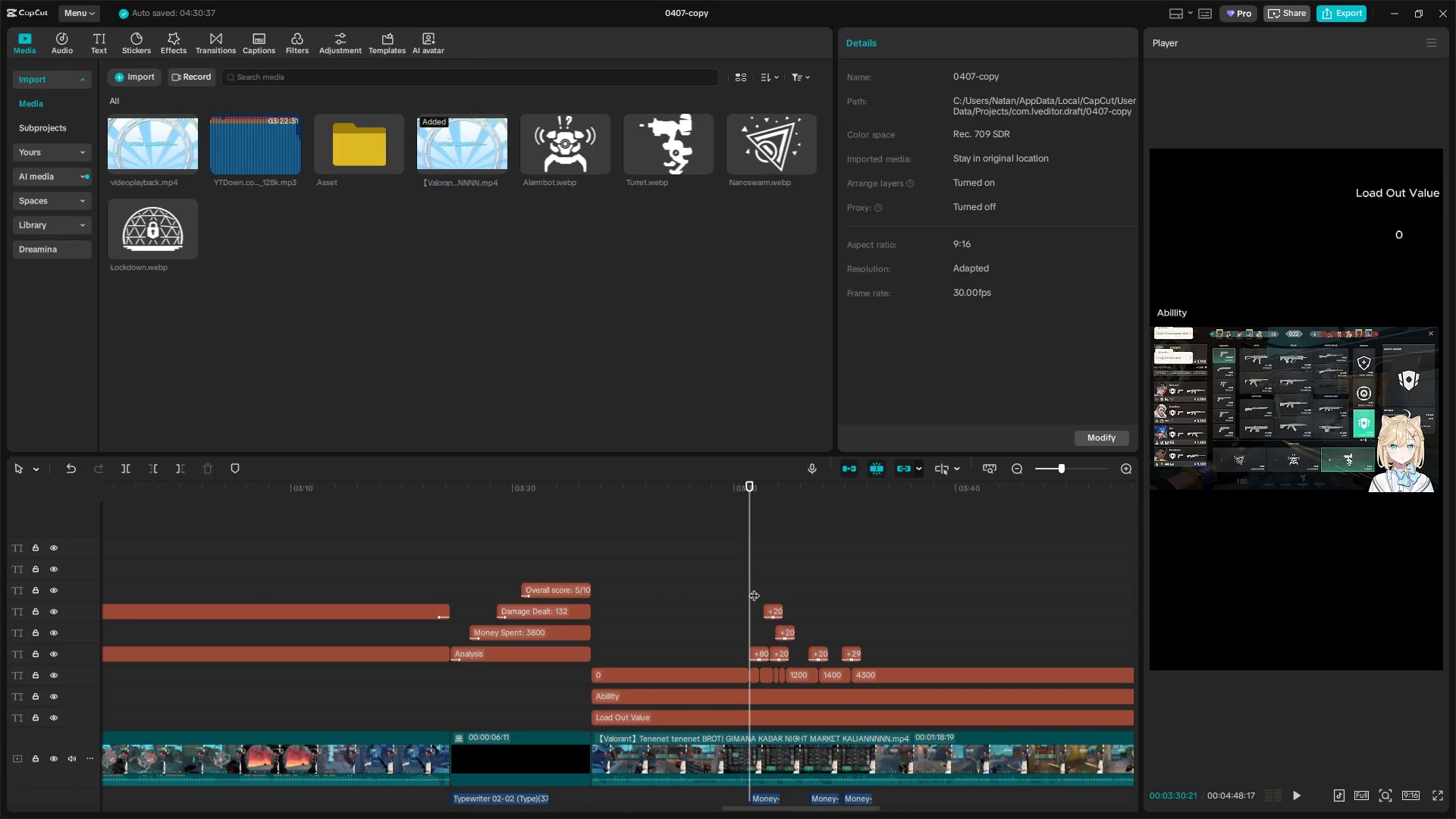 
left_click_drag(start_coordinate=[748, 585], to_coordinate=[711, 610])
 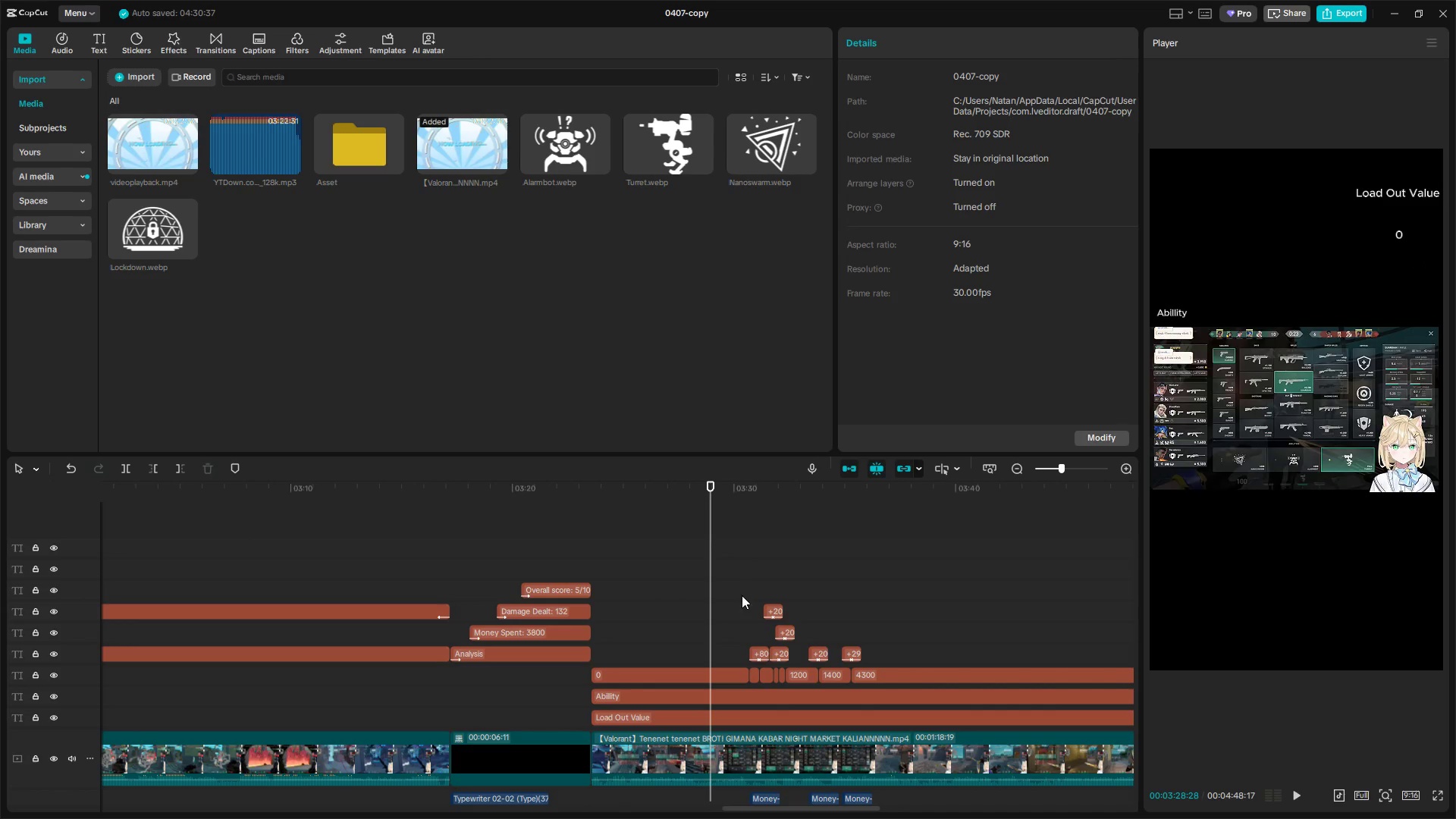 
left_click_drag(start_coordinate=[739, 587], to_coordinate=[871, 661])
 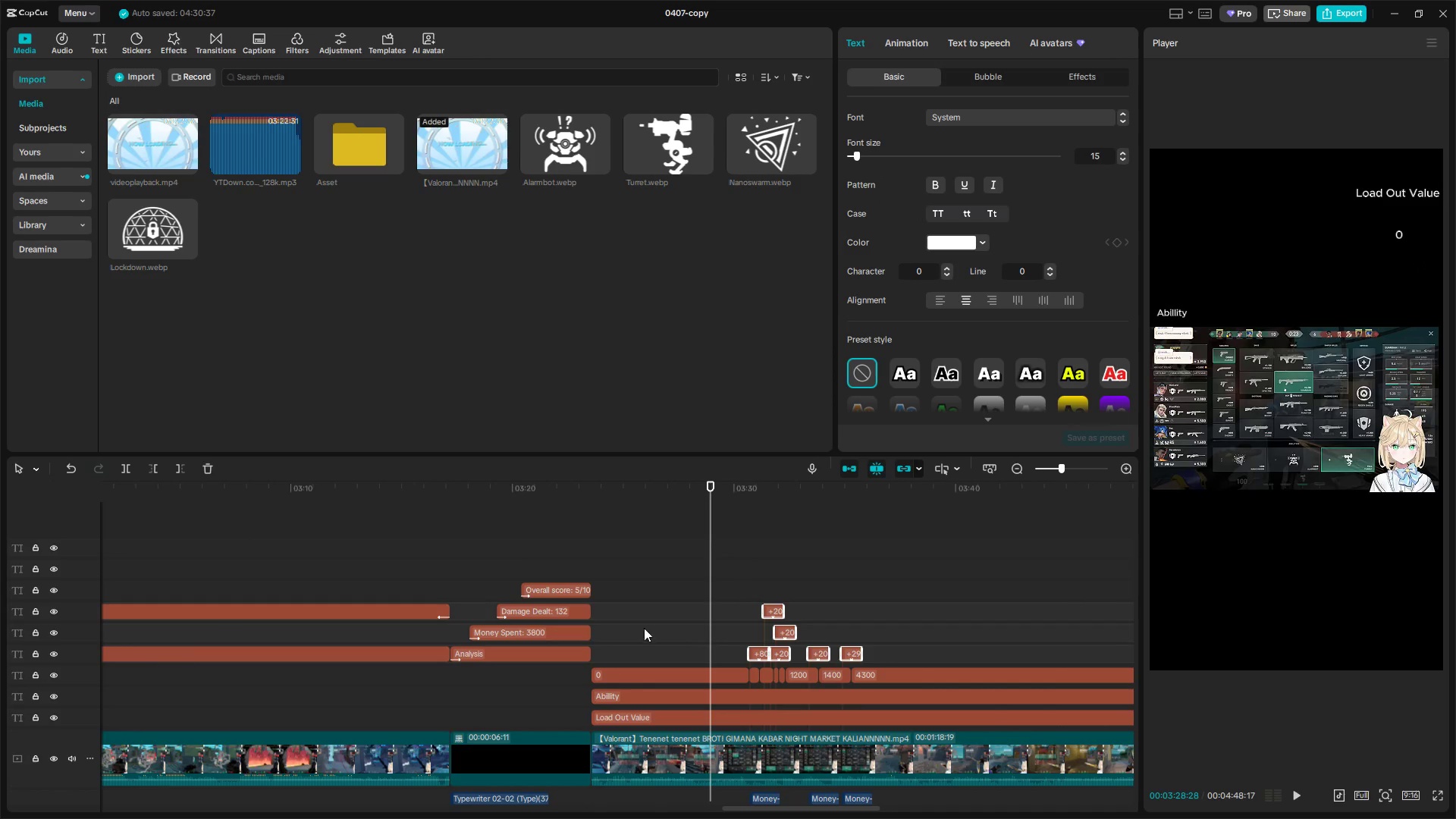 
left_click([508, 565])
 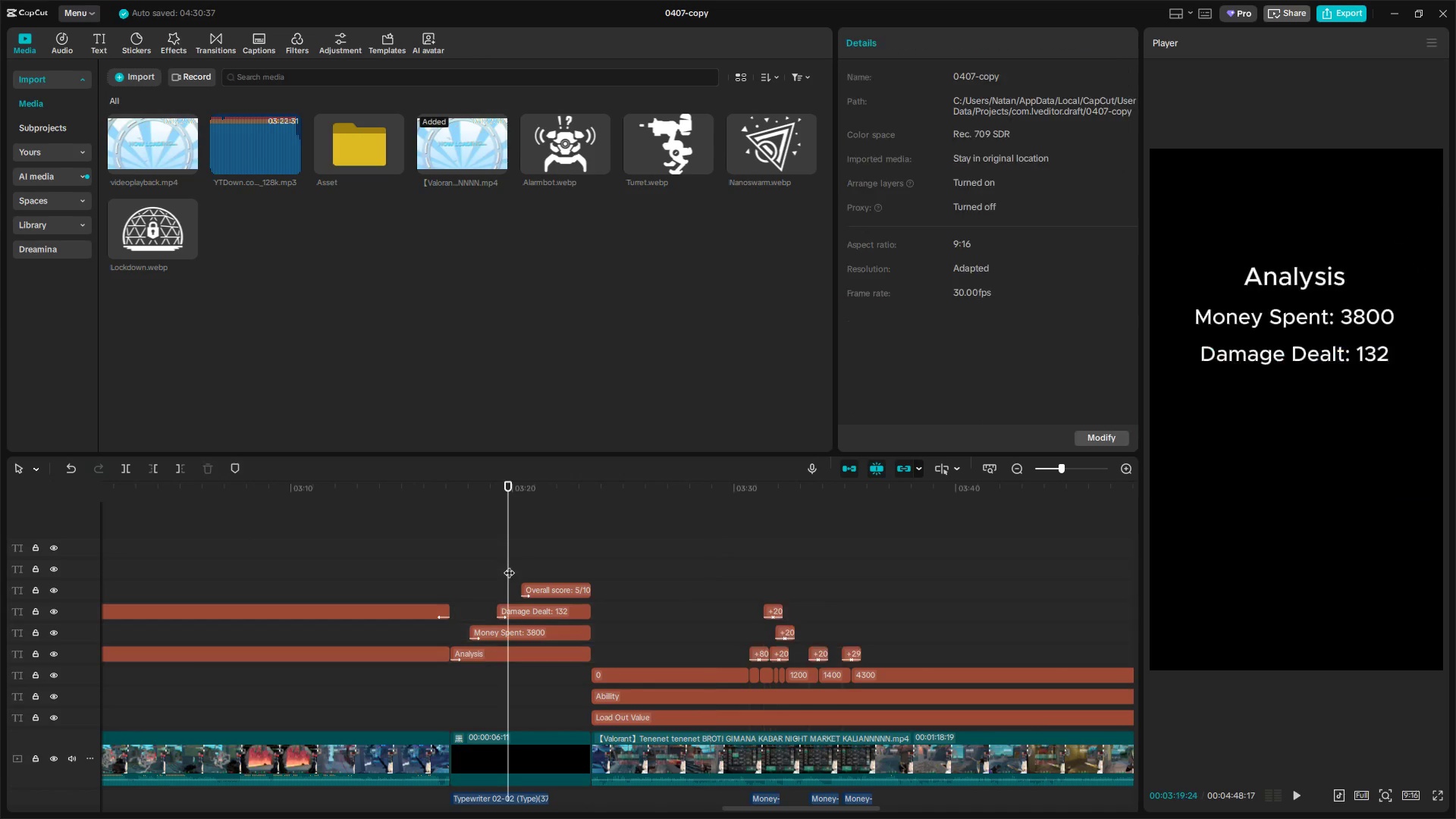 
left_click_drag(start_coordinate=[510, 565], to_coordinate=[319, 592])
 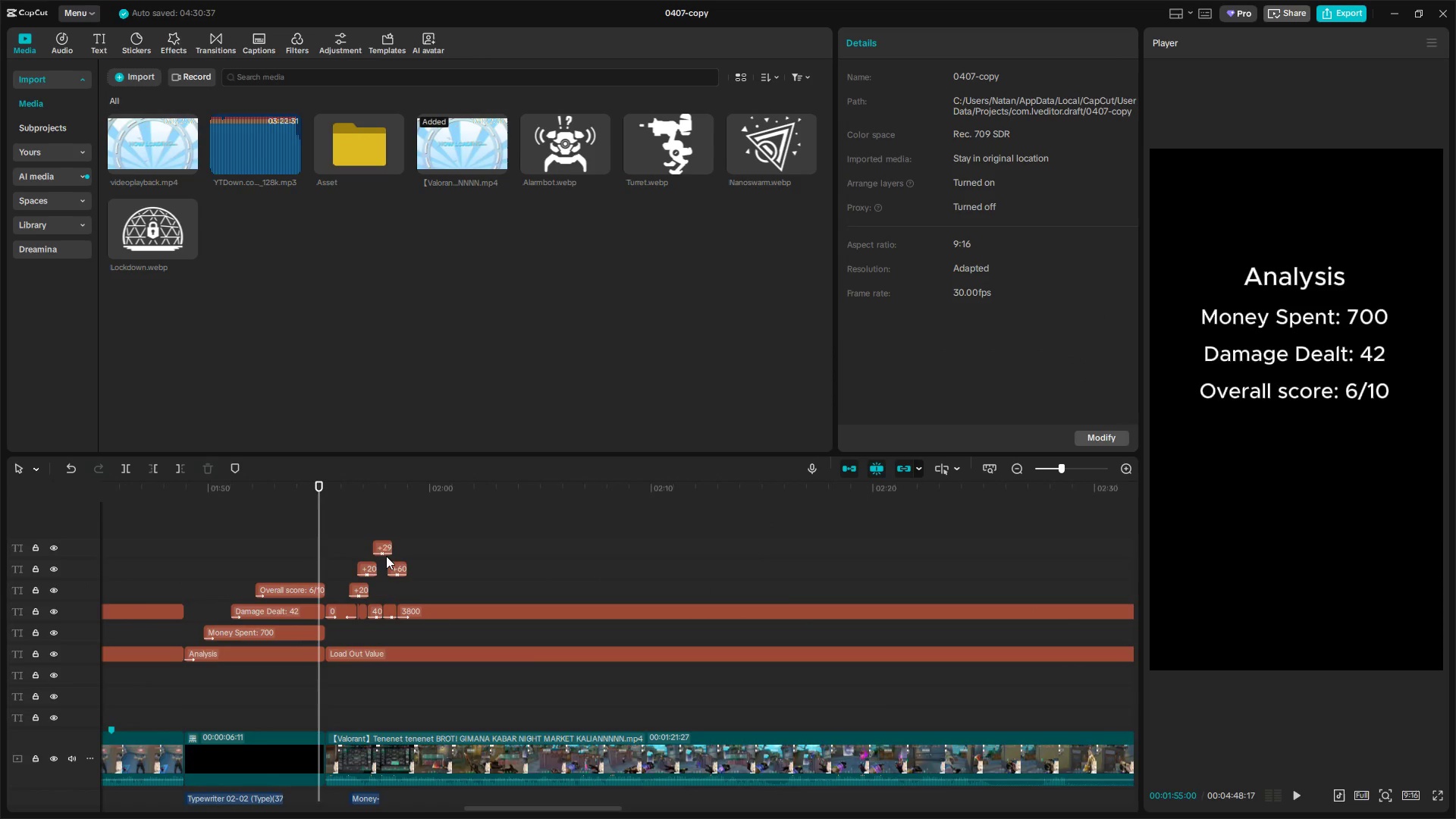 
key(Space)
 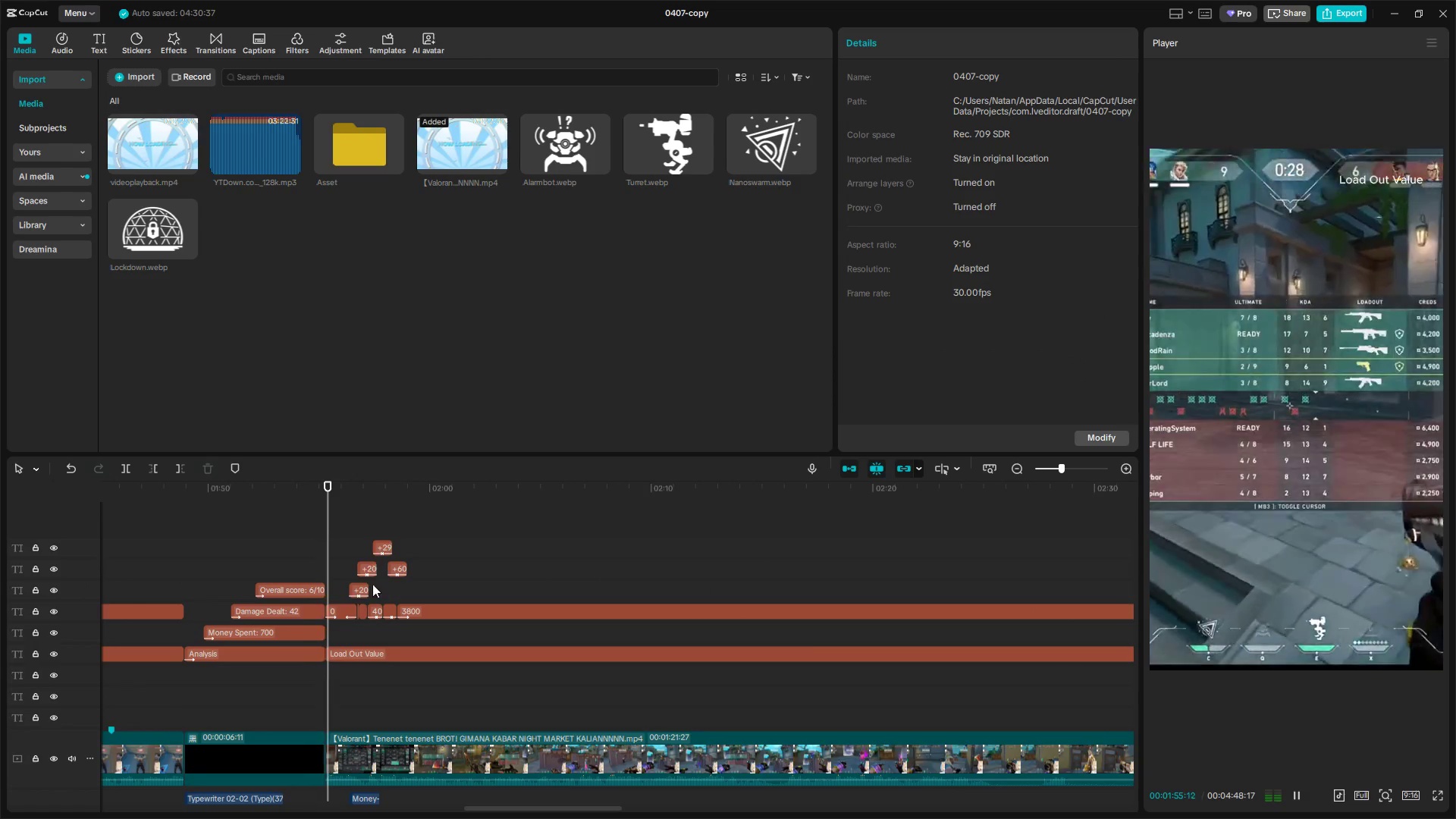 
left_click([357, 588])
 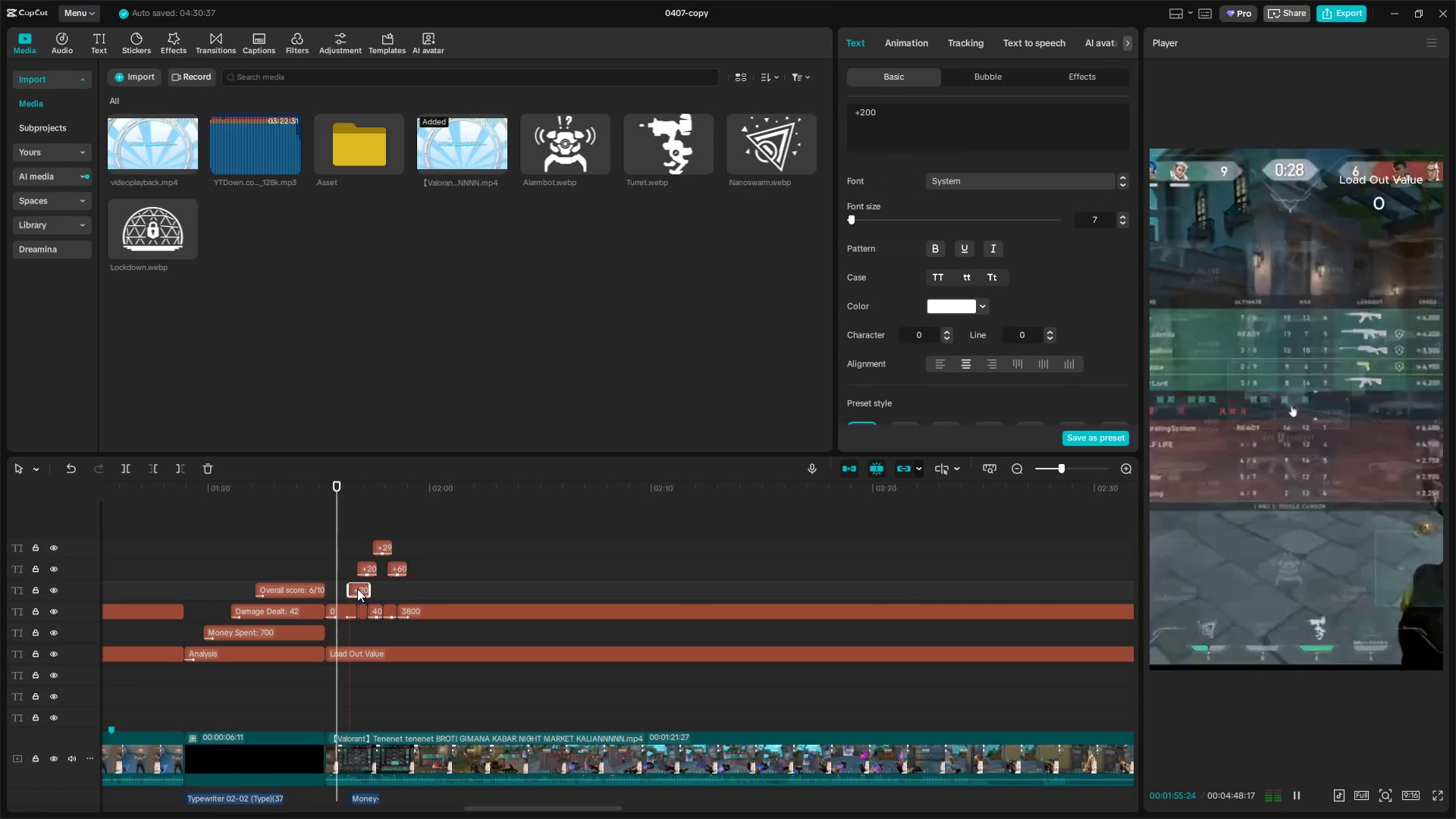 
key(Control+C)
 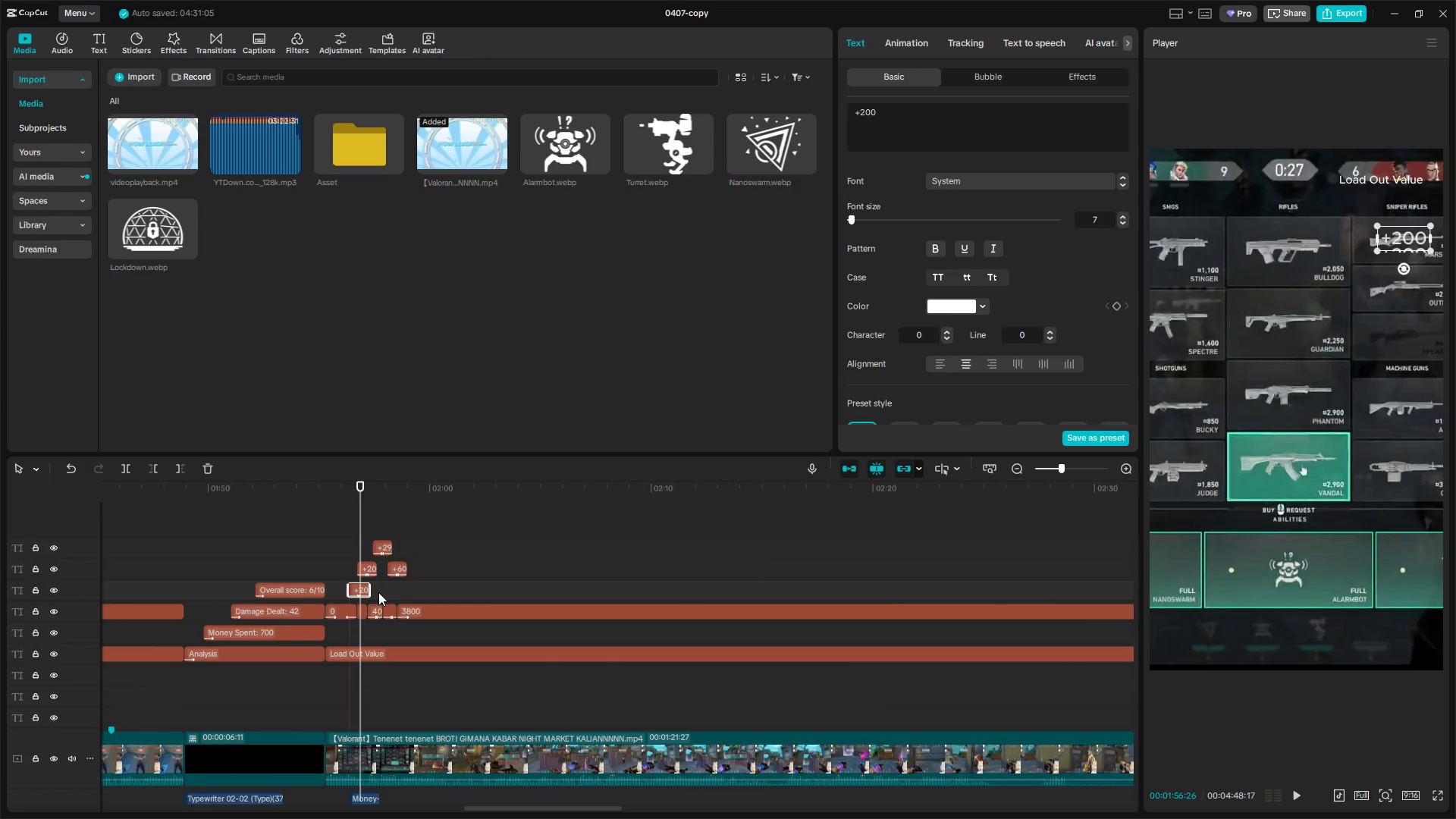 
key(Control+Shift+C)
 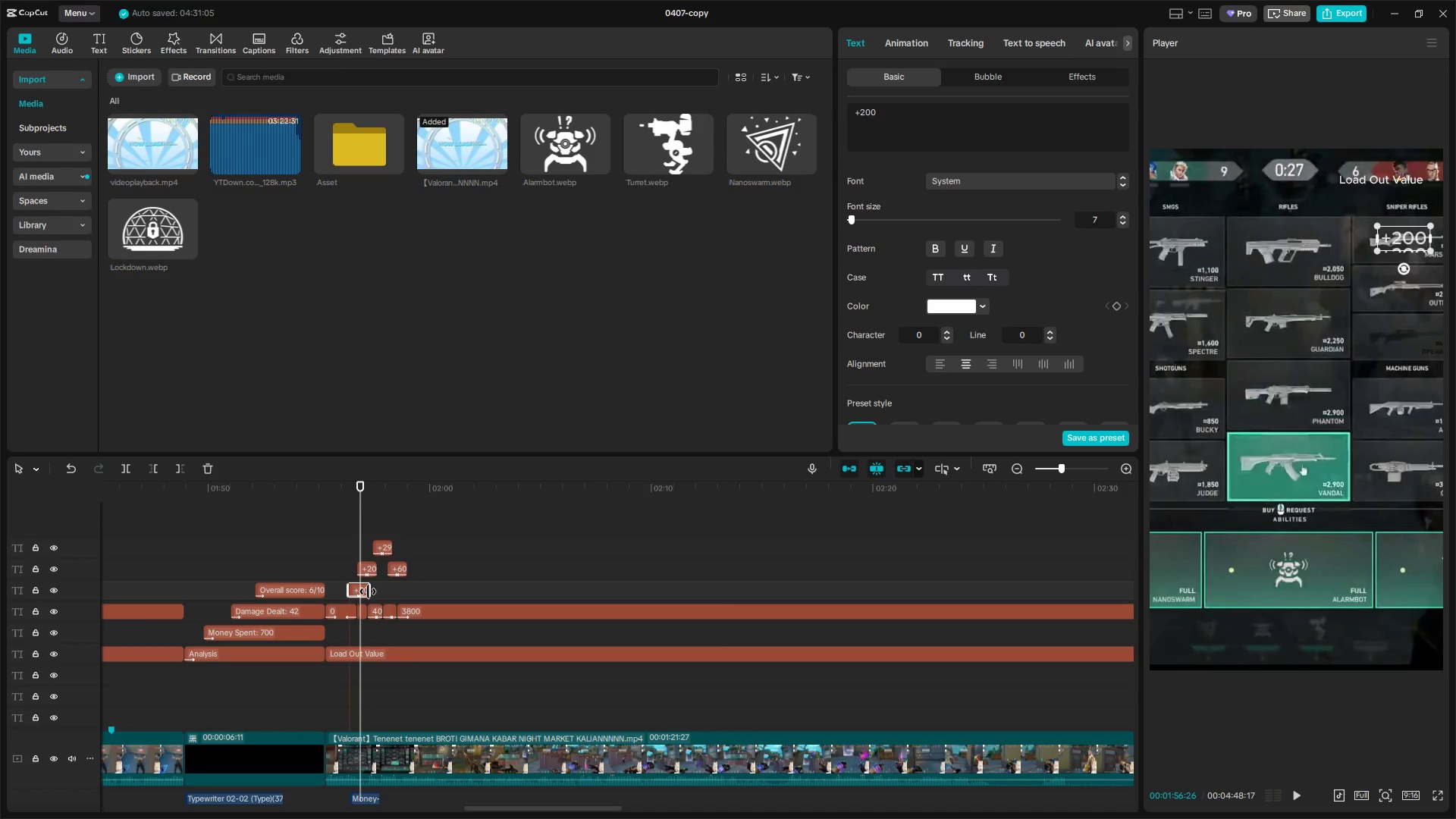 
key(Control+Shift+C)
 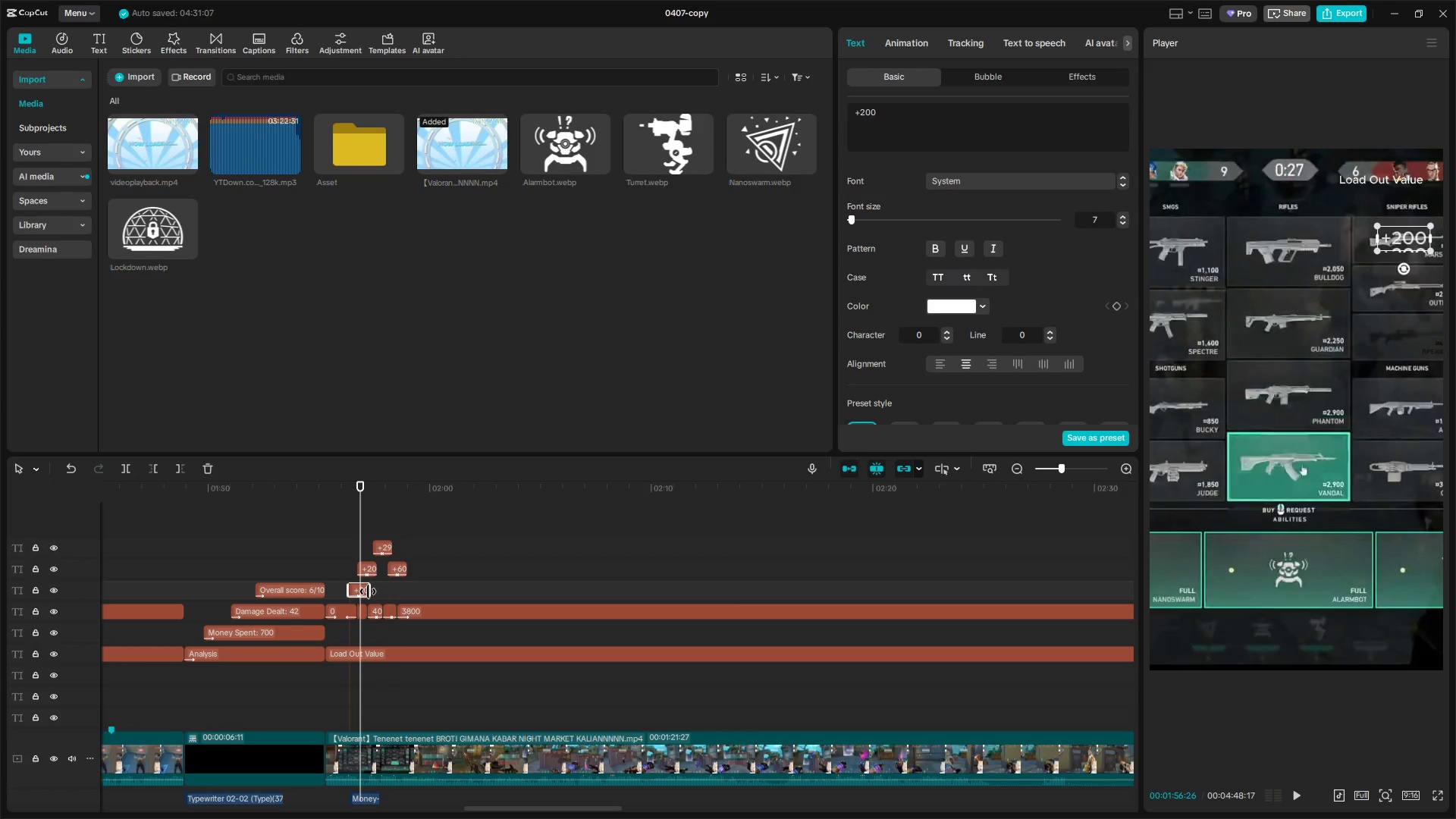 
key(Control+Shift+C)
 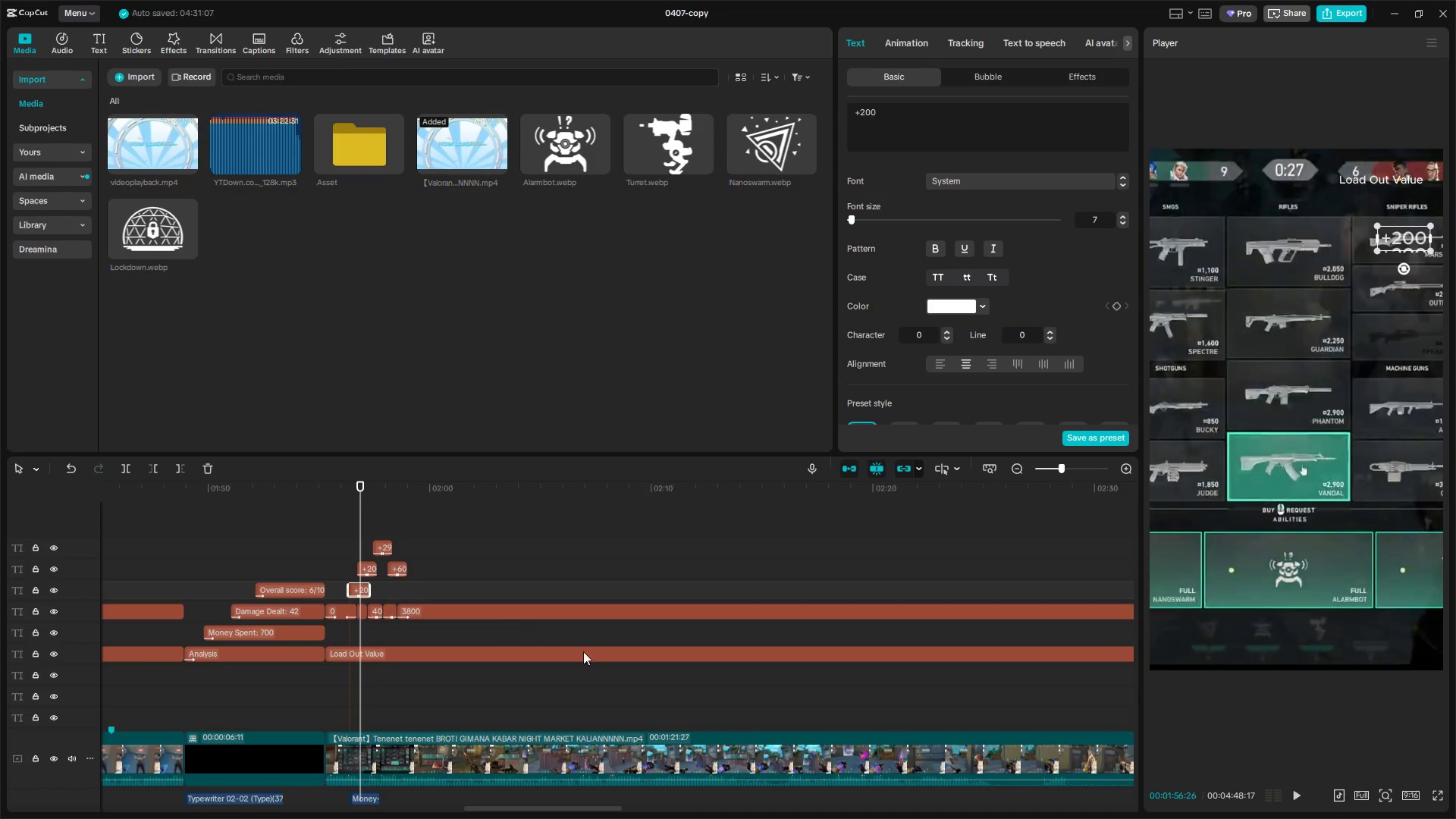 
hold_key(key=ControlLeft, duration=0.45)
 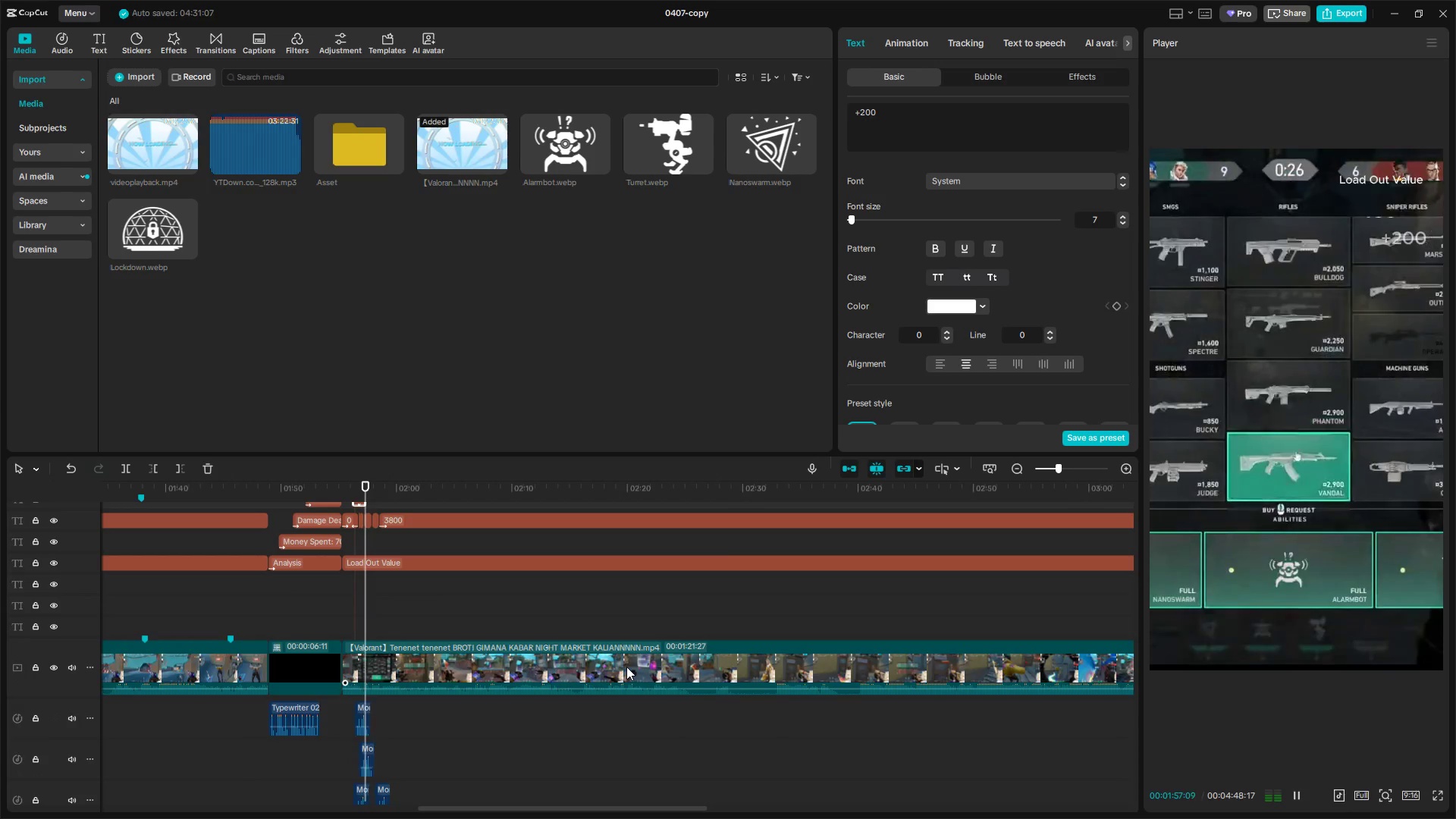 
hold_key(key=Space, duration=0.33)
 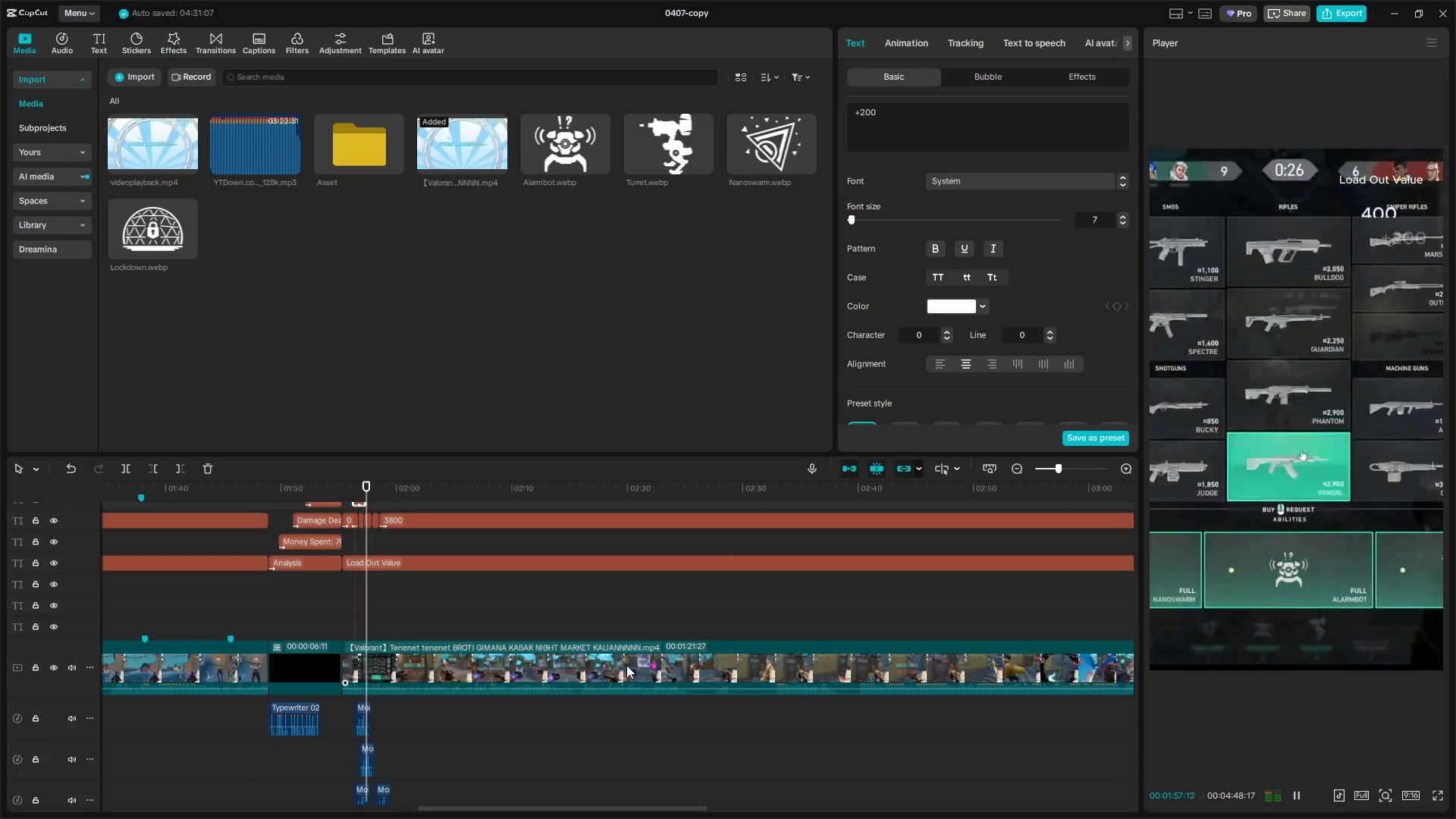 
hold_key(key=AltLeft, duration=1.23)
 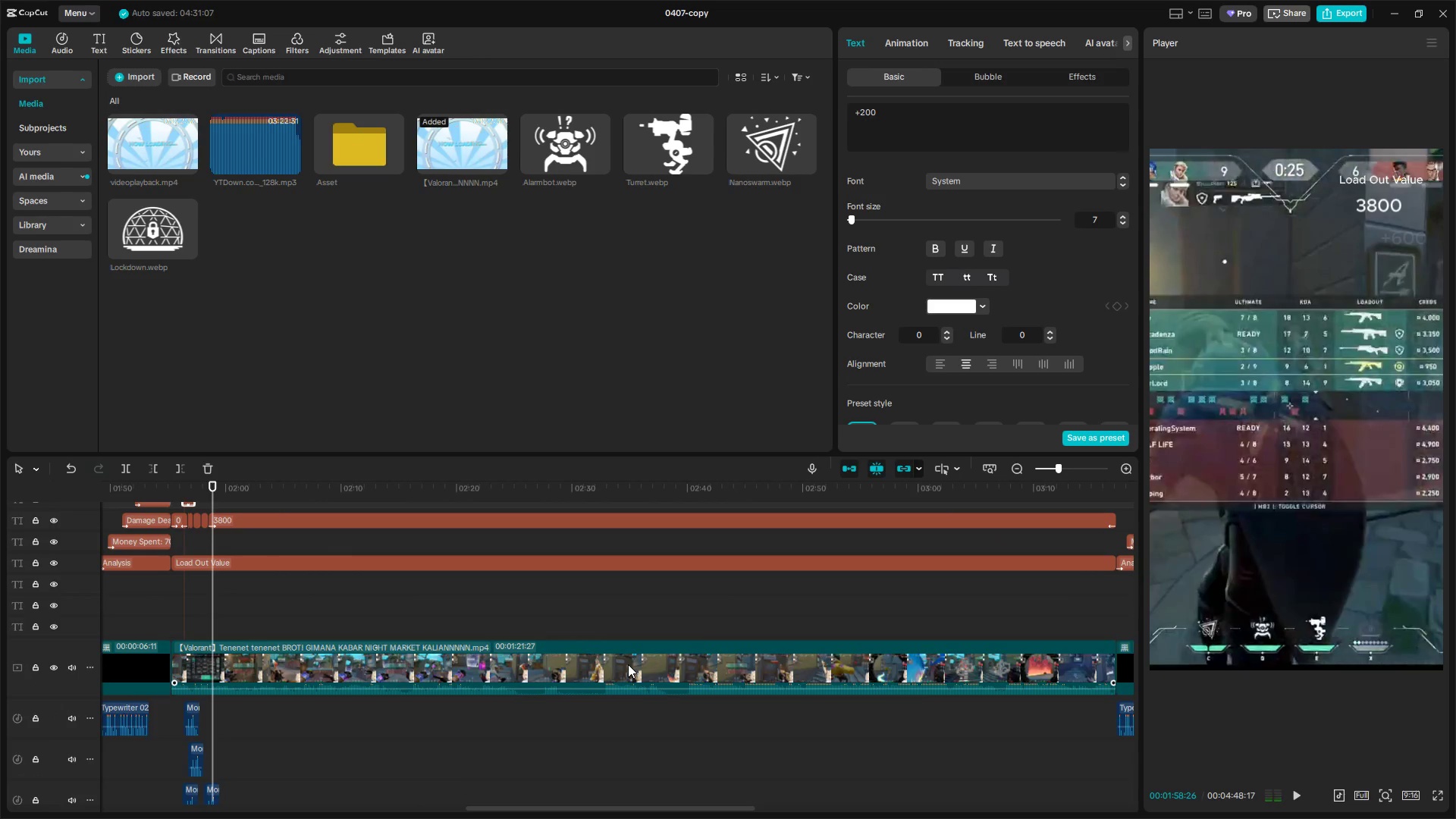 
scroll: coordinate [628, 664], scroll_direction: down, amount: 20.0
 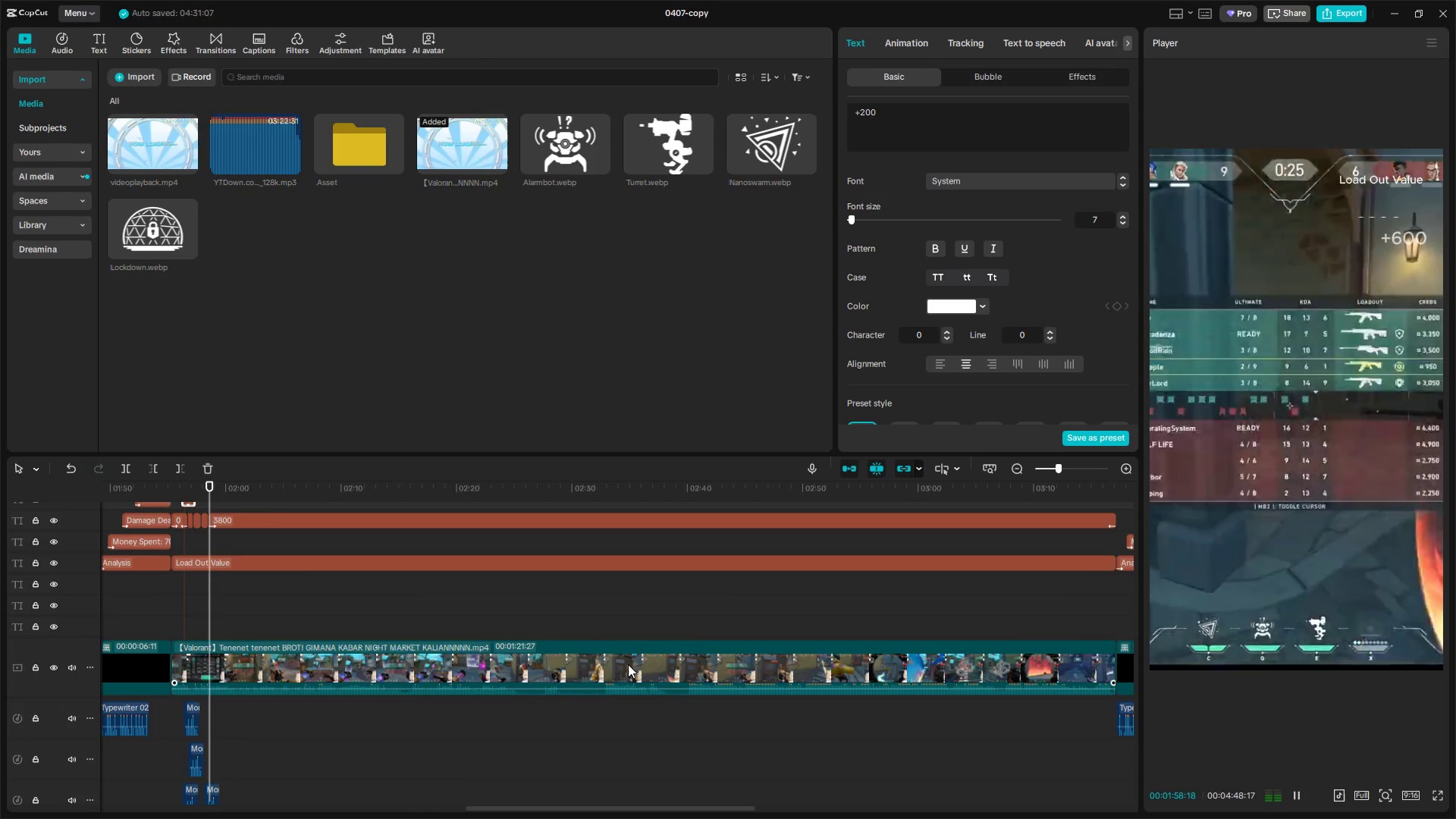 
key(Space)
 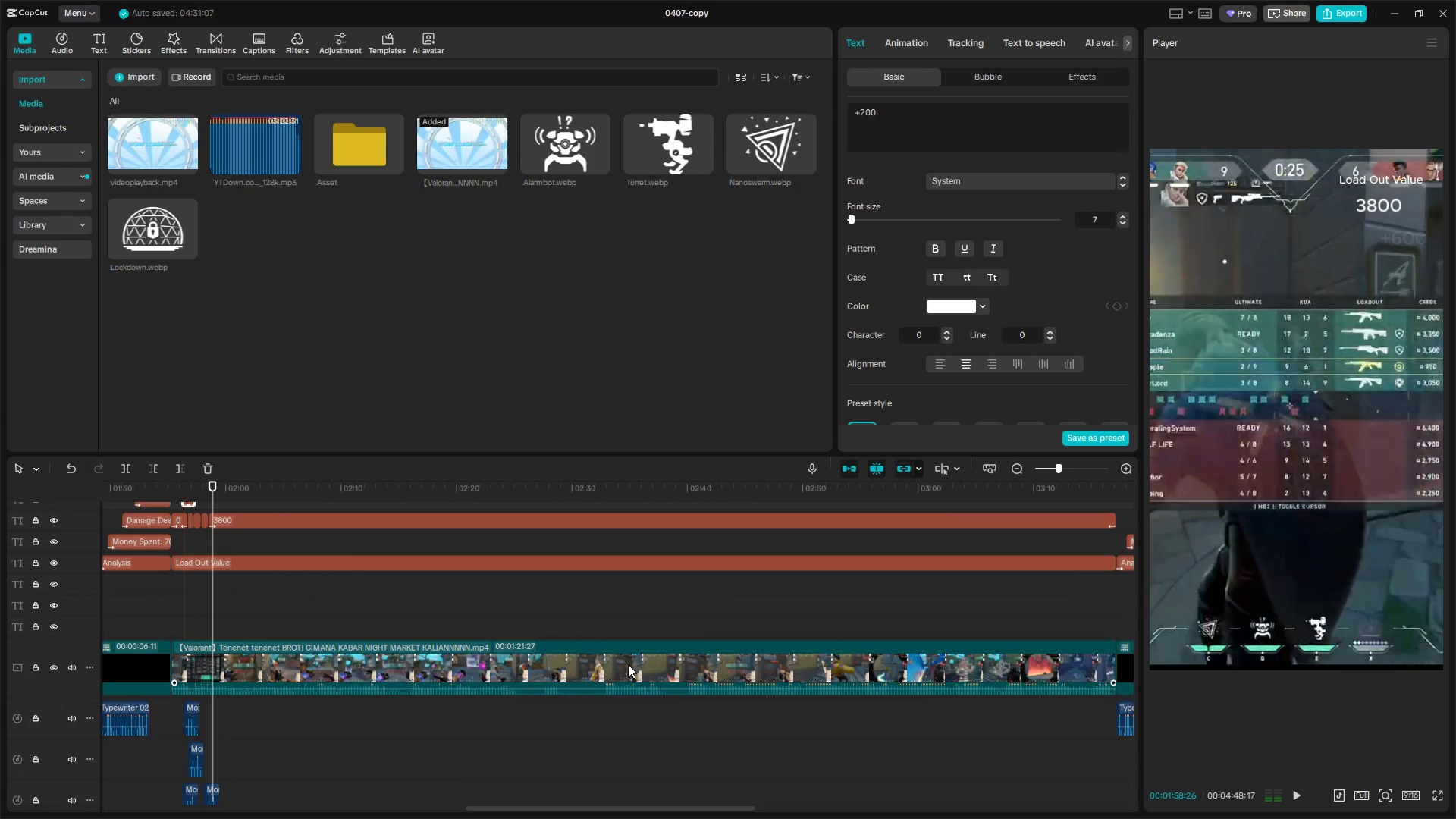 
hold_key(key=AltLeft, duration=0.73)
scroll: coordinate [628, 664], scroll_direction: down, amount: 5.0
 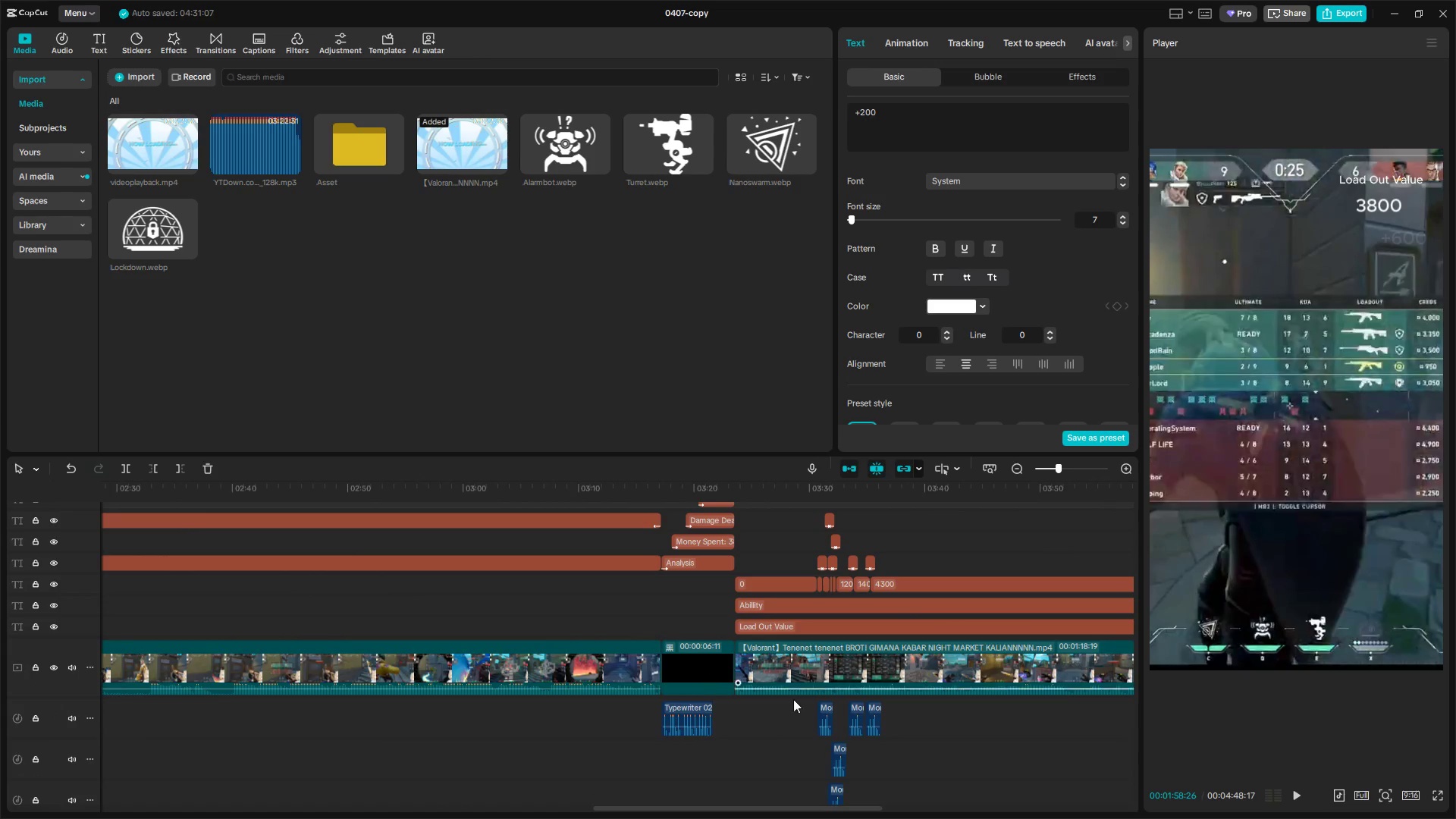 
scroll: coordinate [852, 714], scroll_direction: up, amount: 4.0
 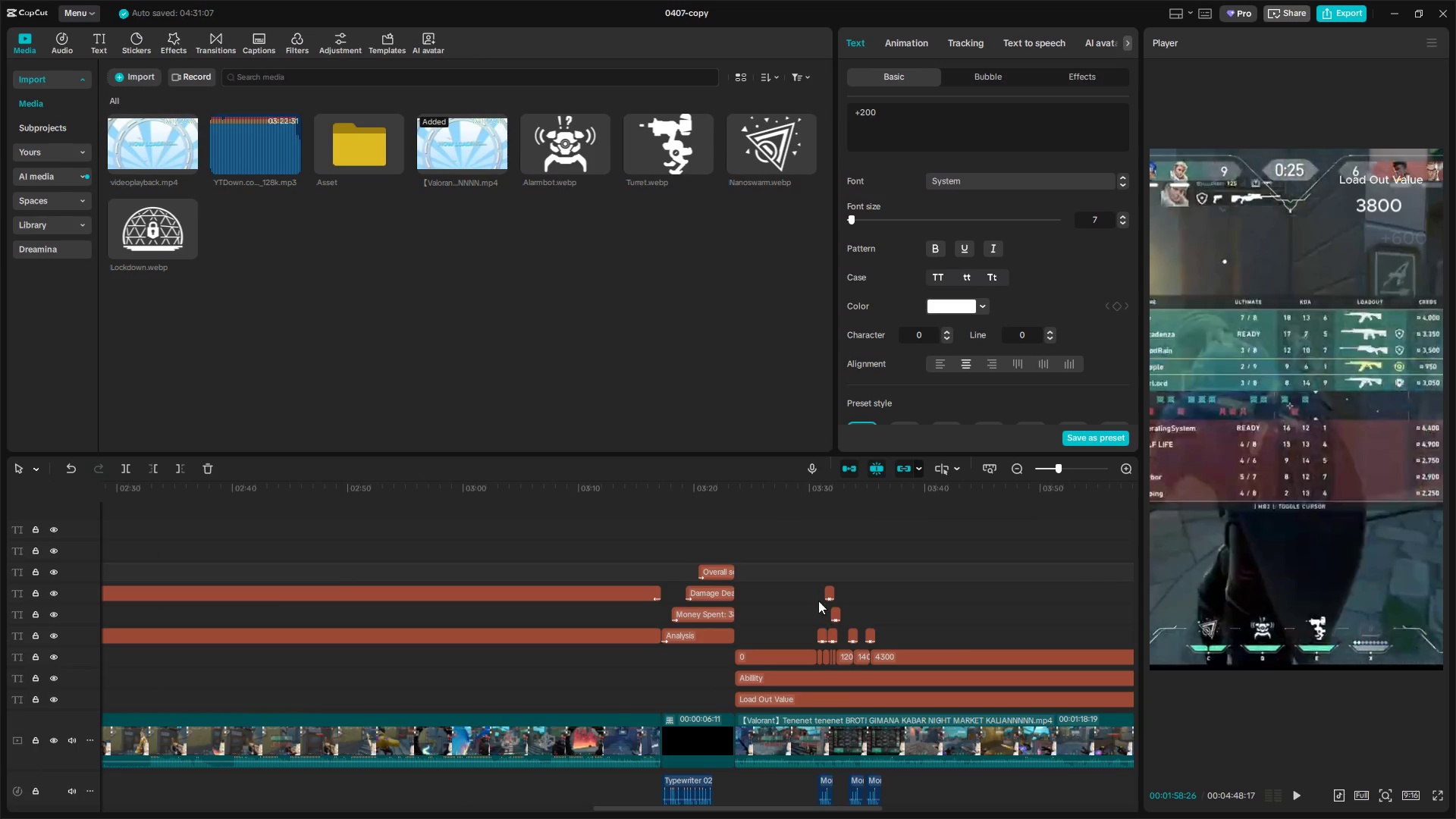 
left_click_drag(start_coordinate=[814, 583], to_coordinate=[904, 644])
 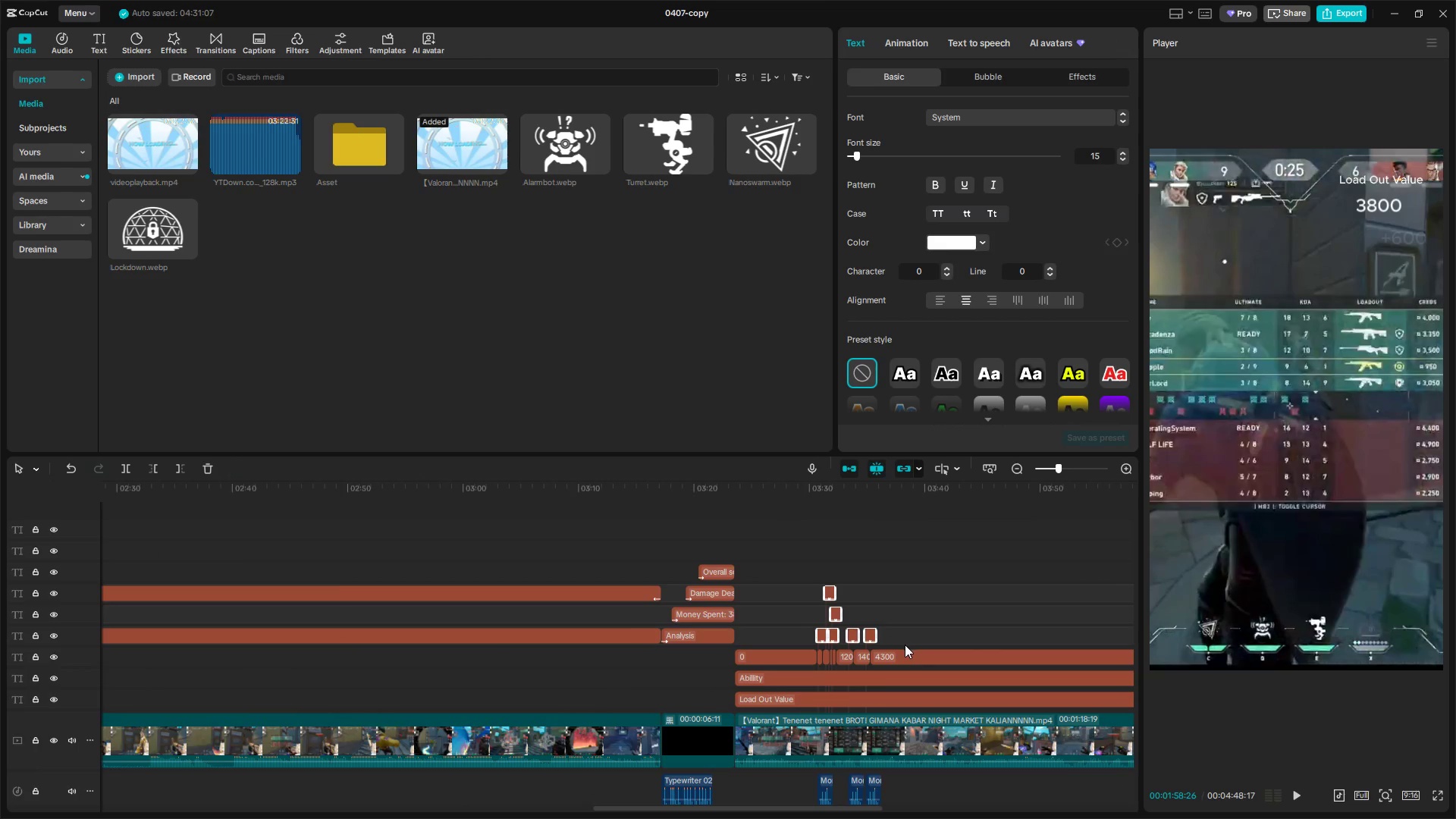 
key(Control+Shift+V)
 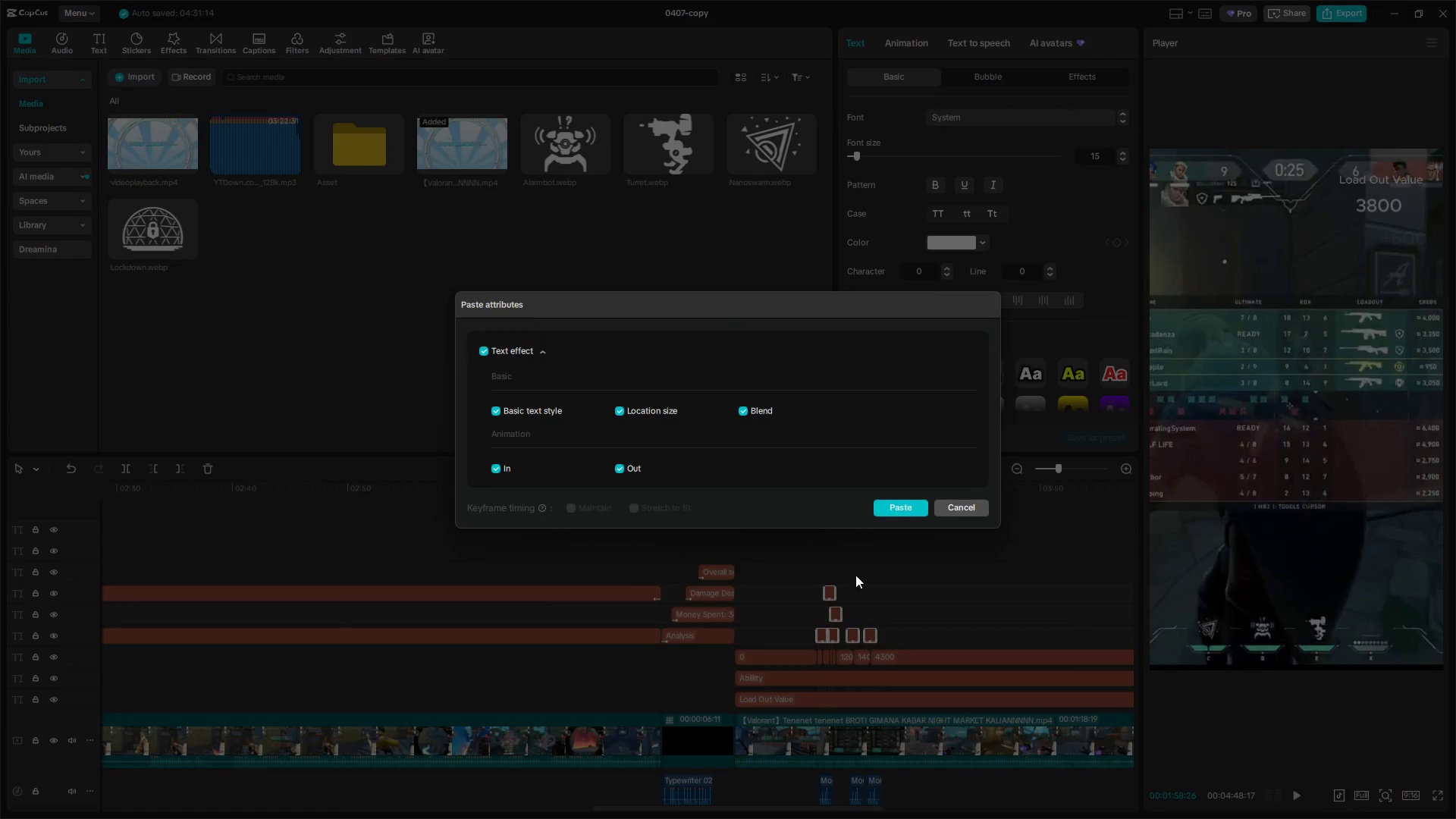 
left_click([894, 507])
 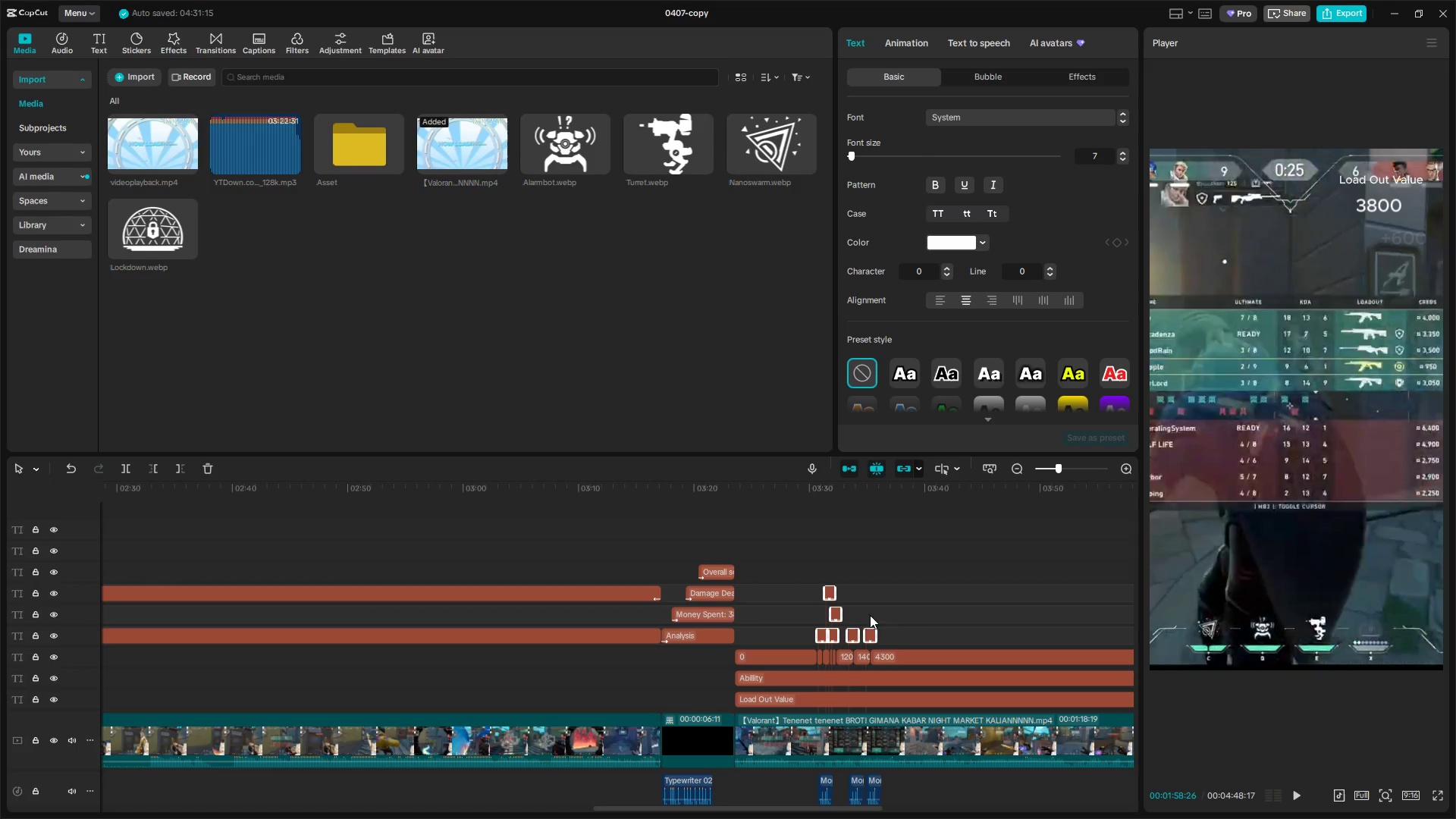 
left_click([827, 570])
 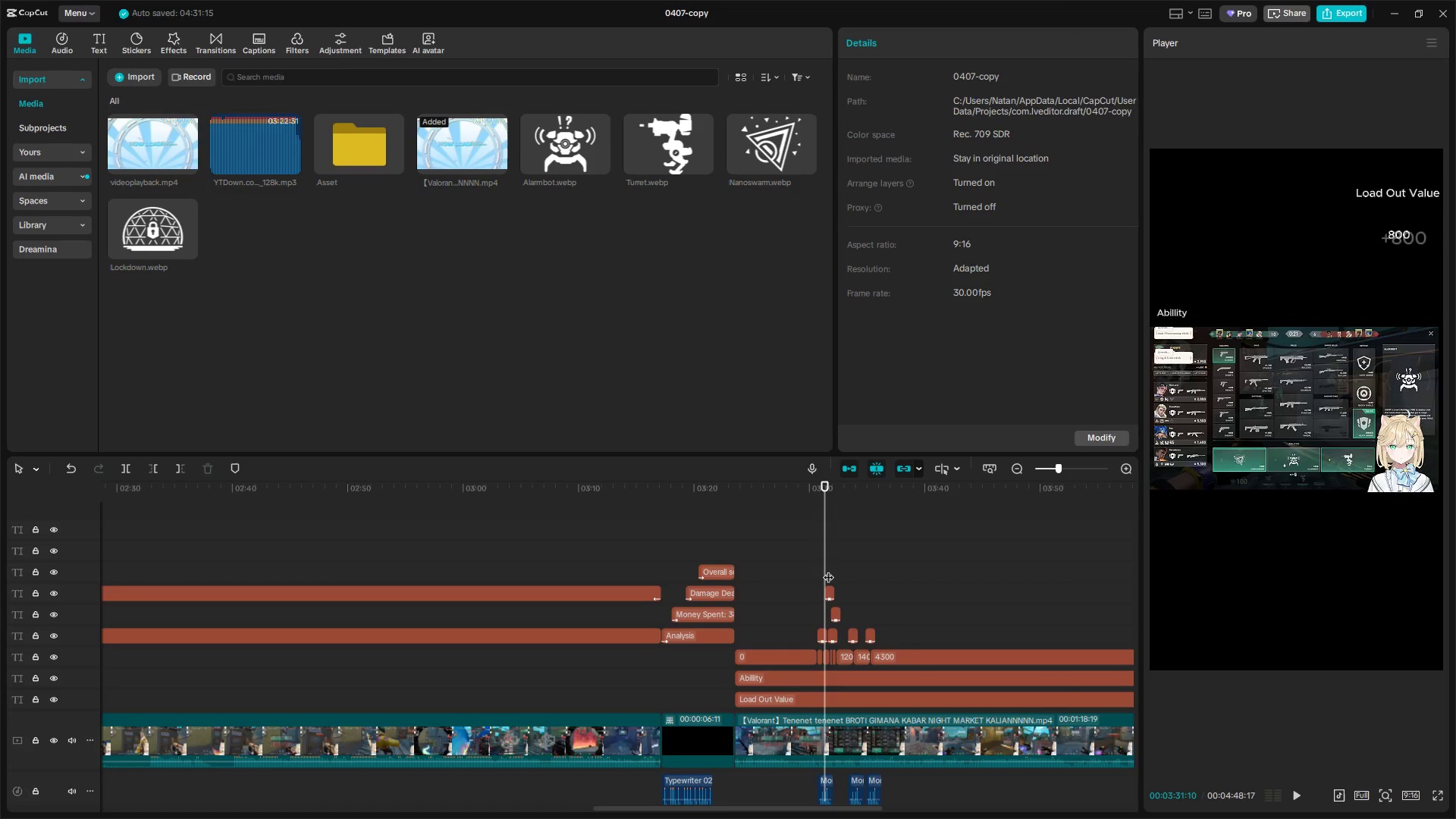 
key(Space)
 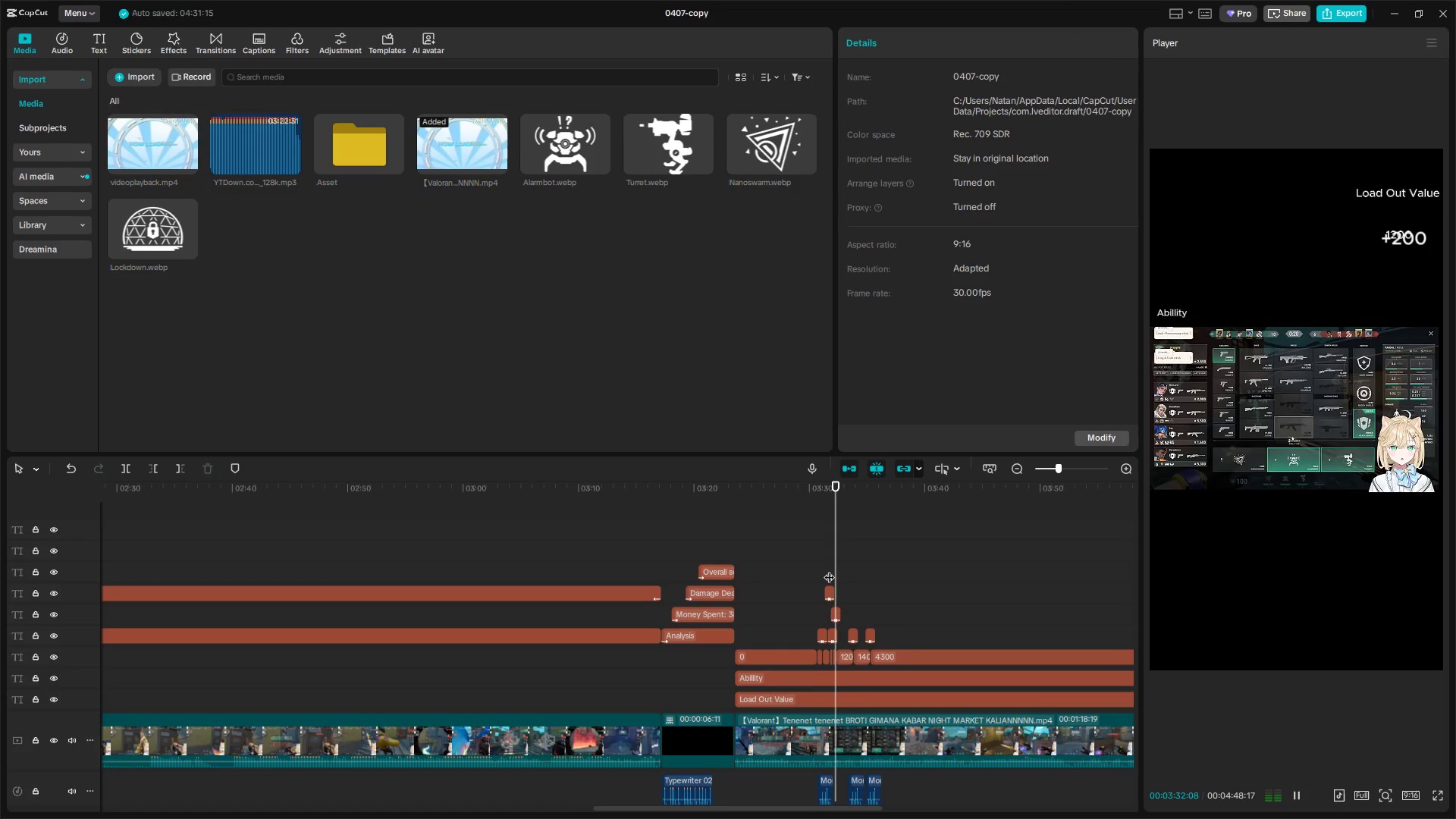 
key(Space)
 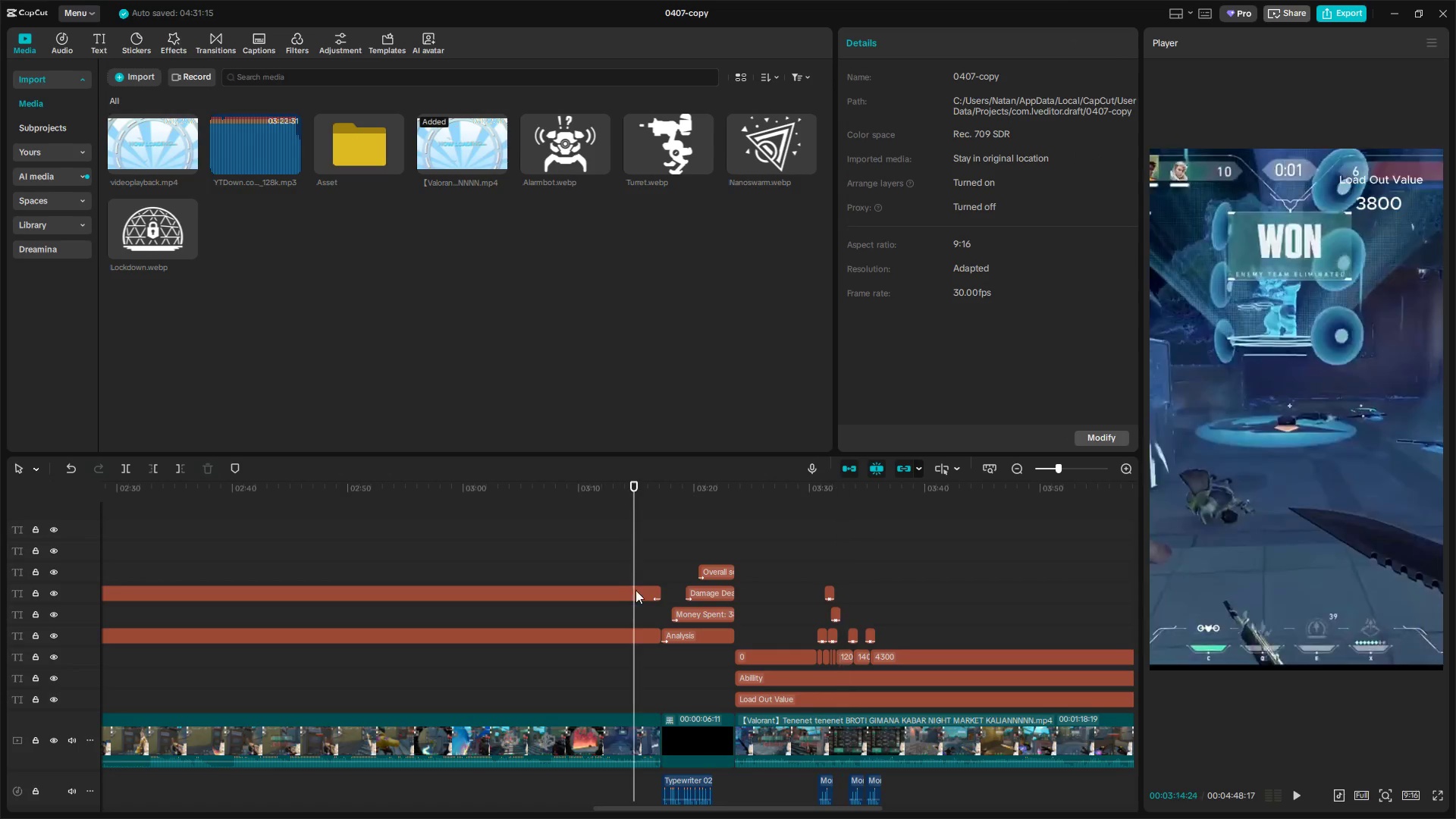 
double_click([638, 588])
 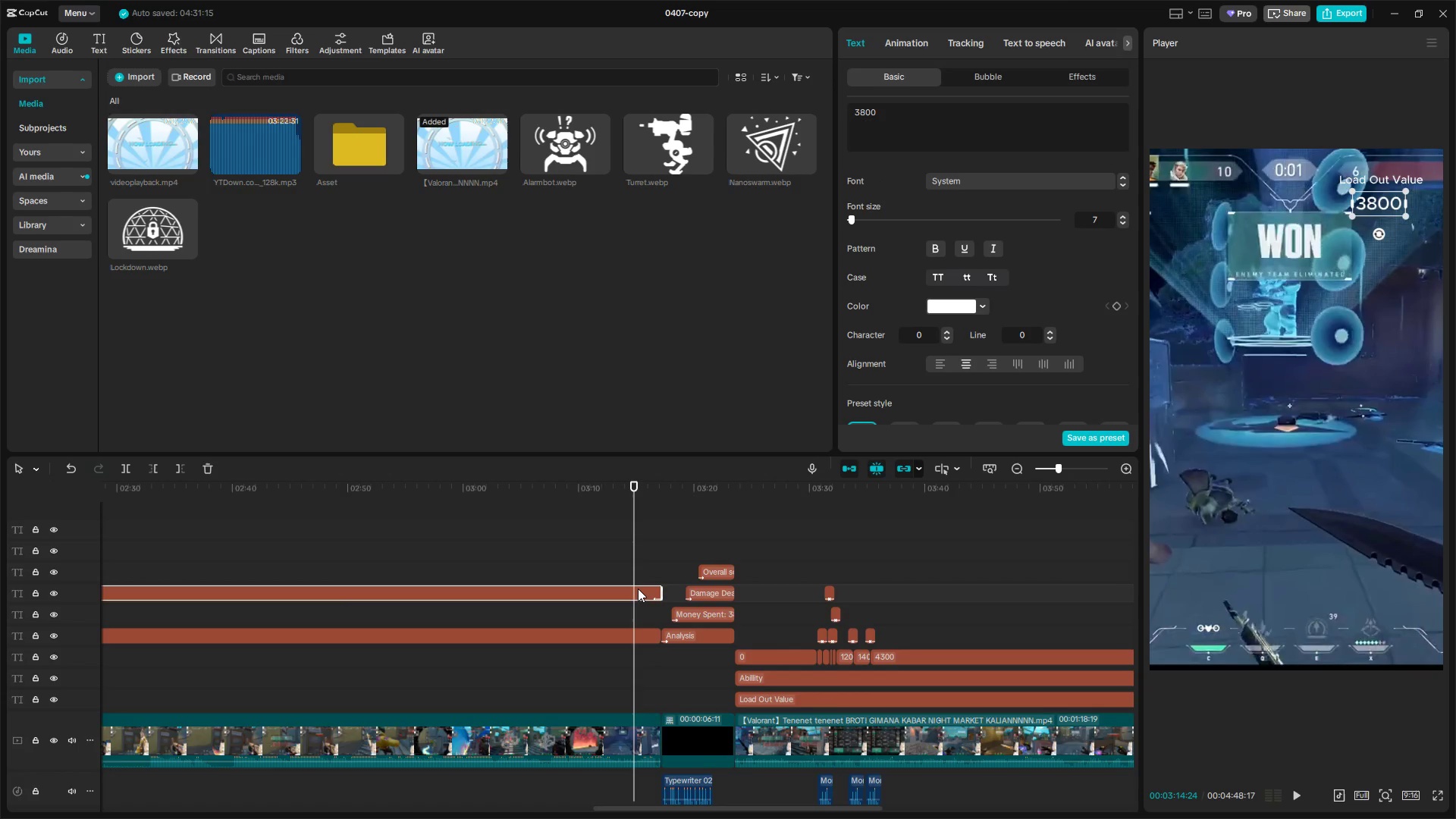 
right_click([638, 588])
 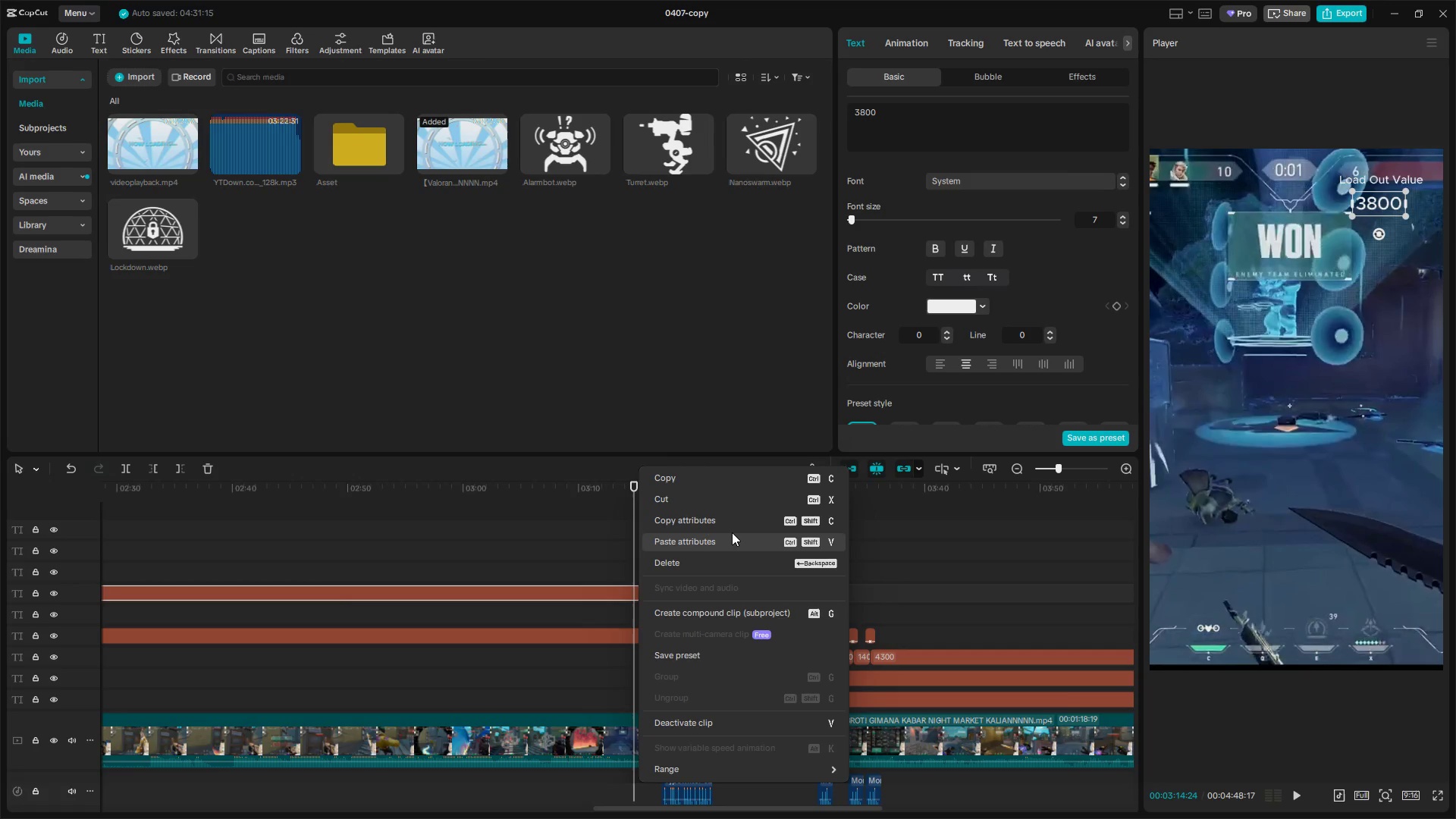 
left_click([726, 526])
 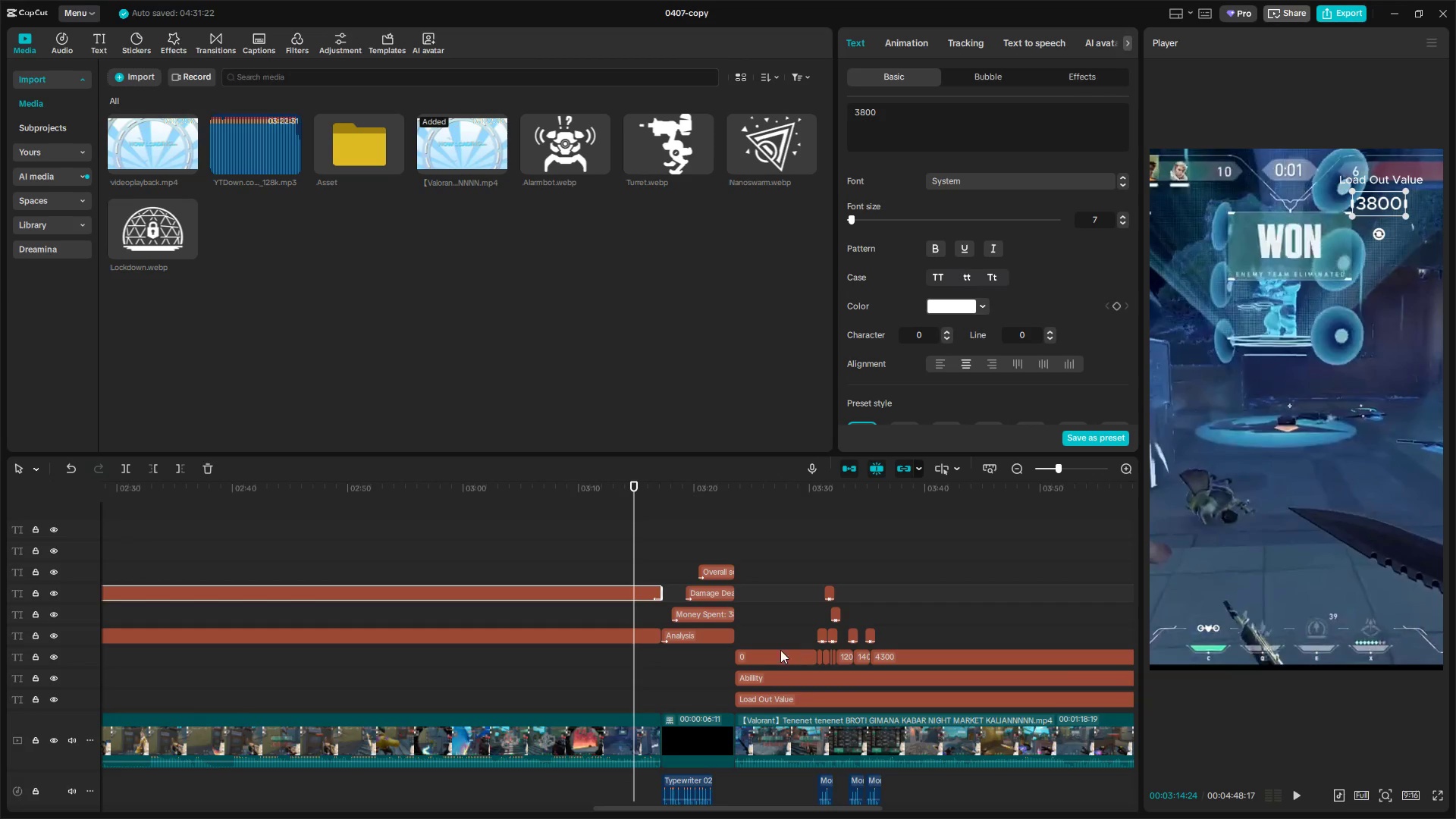 
left_click([764, 632])
 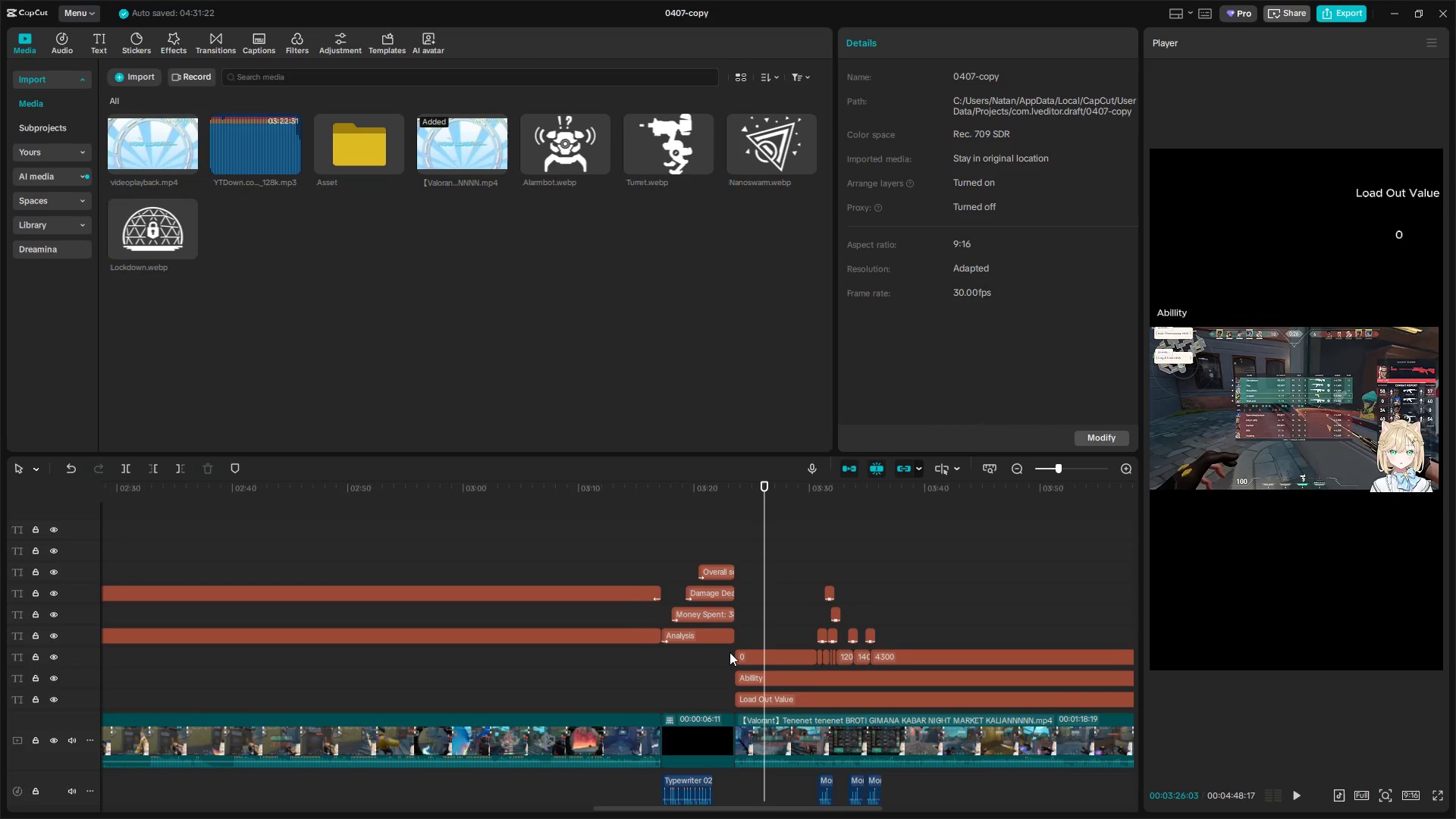 
left_click_drag(start_coordinate=[726, 653], to_coordinate=[937, 657])
 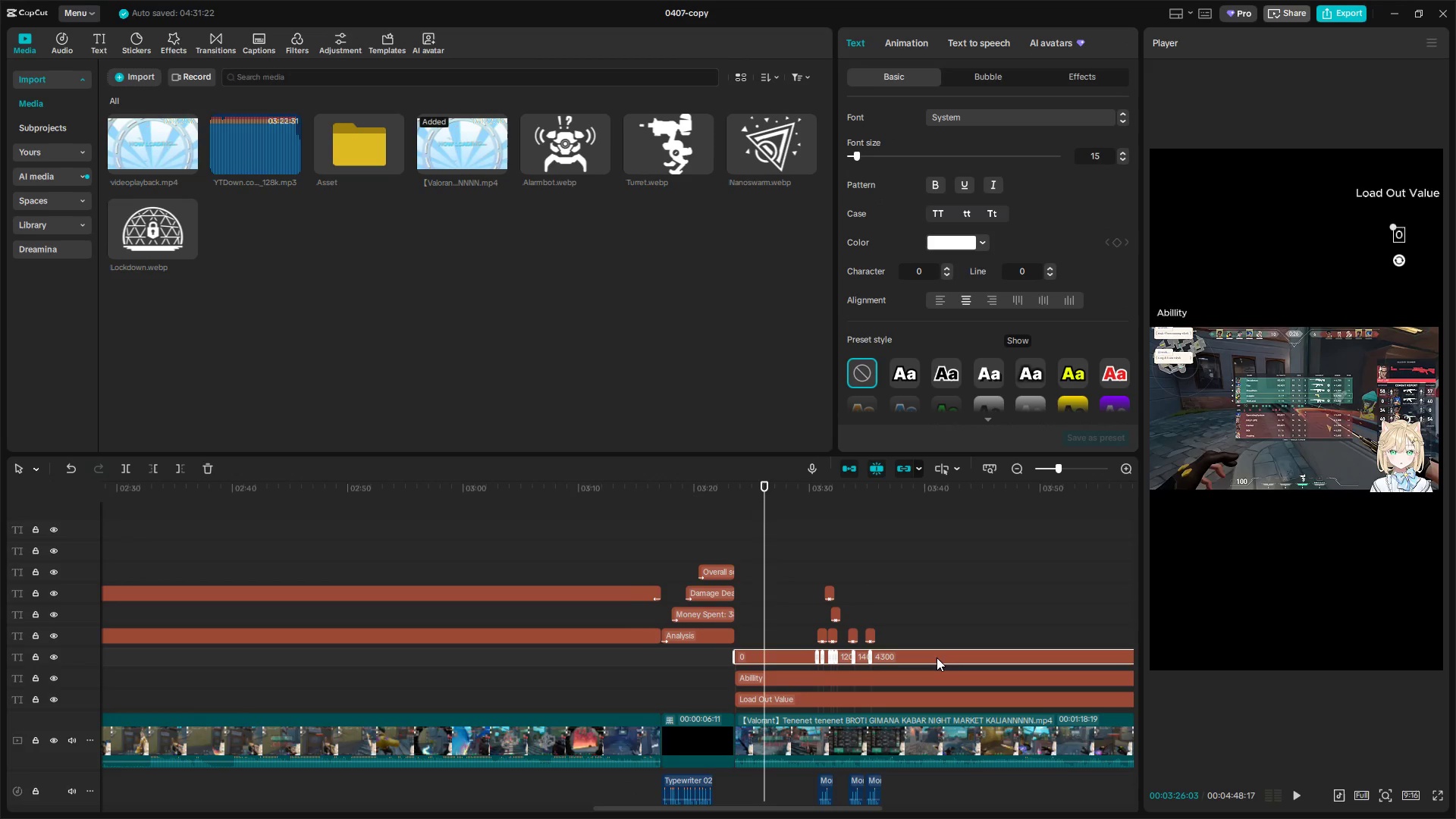 
key(Control+Shift+V)
 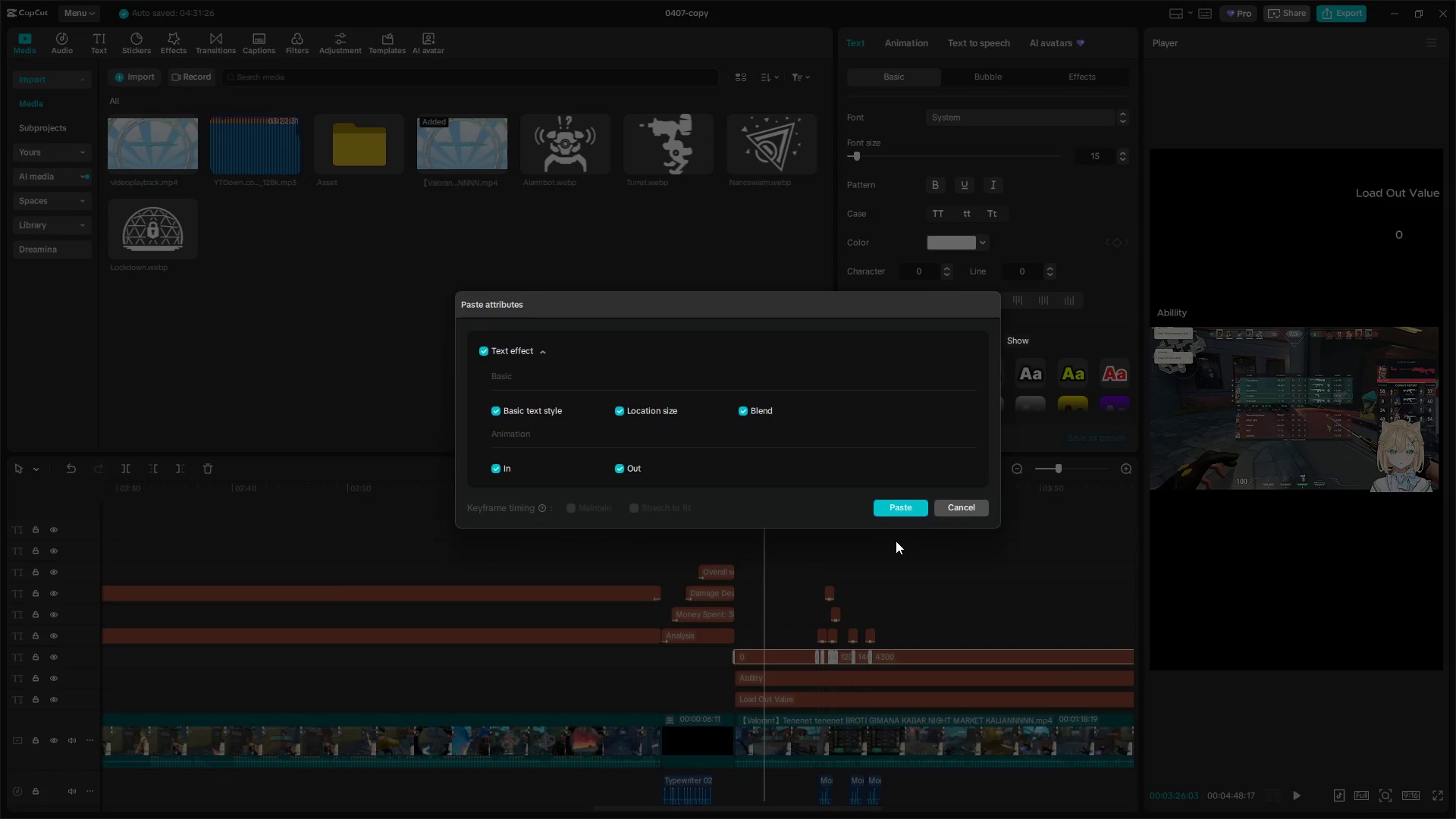 
left_click([900, 509])
 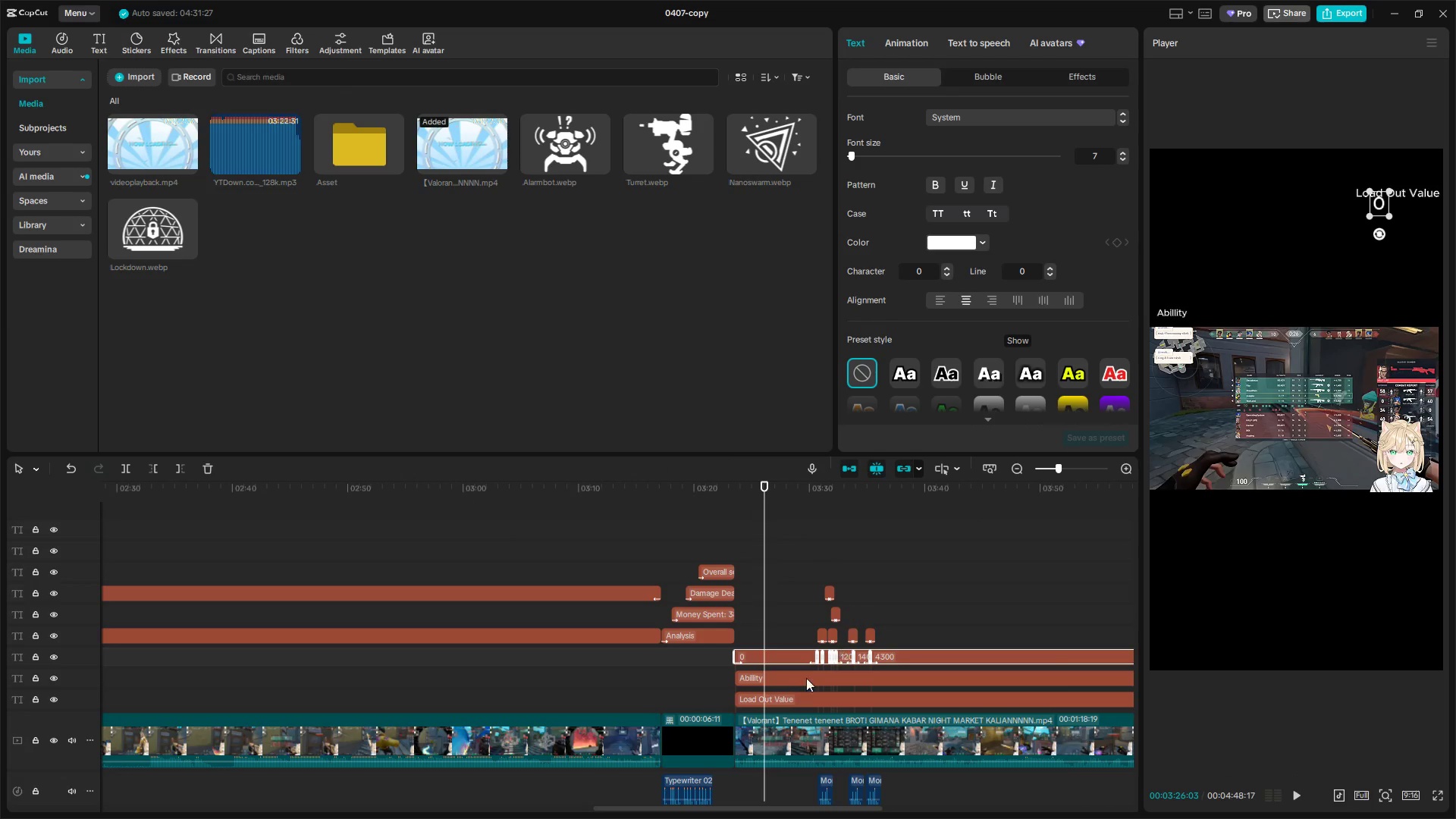 
left_click([786, 681])
 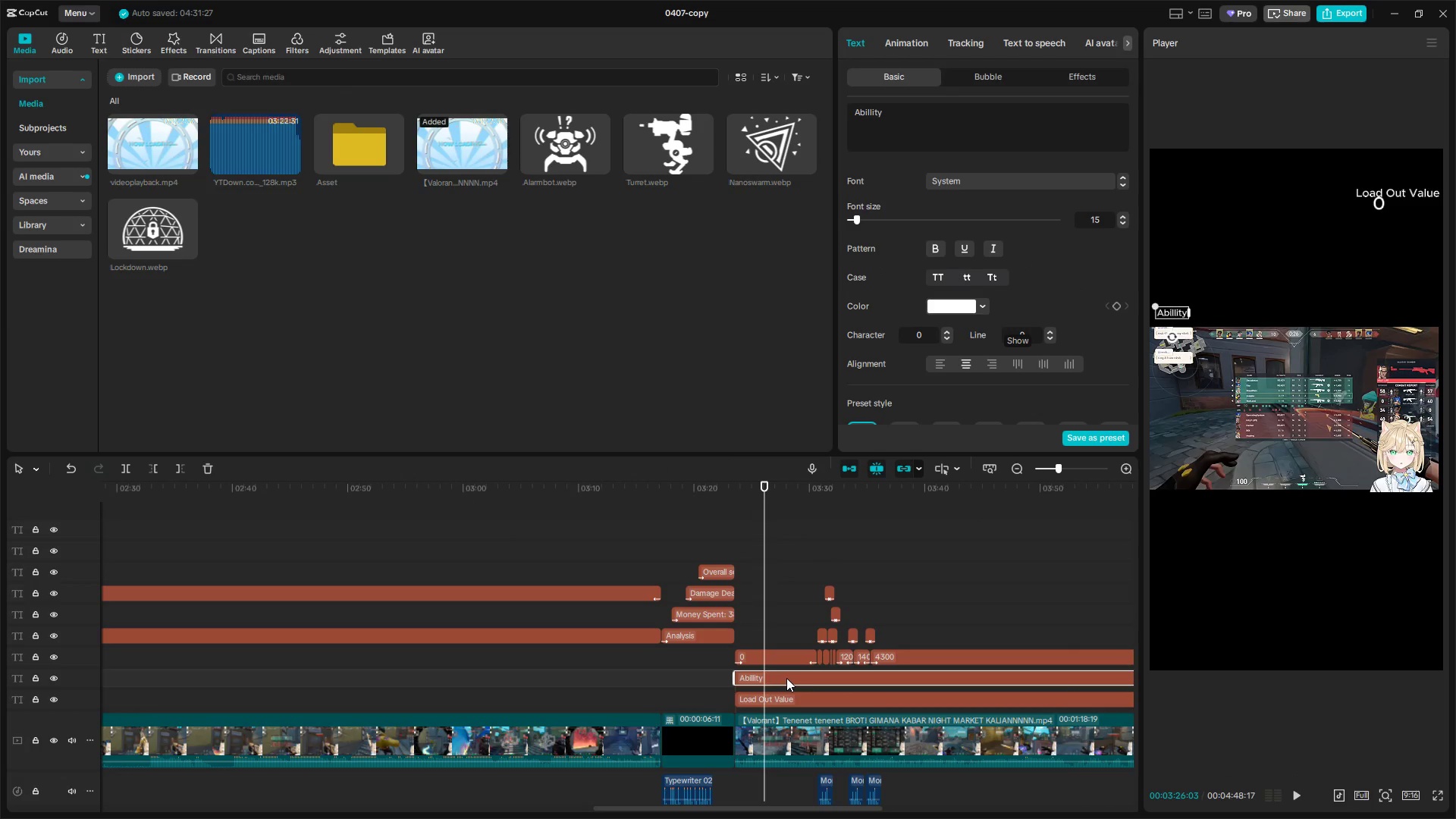 
key(Backspace)
 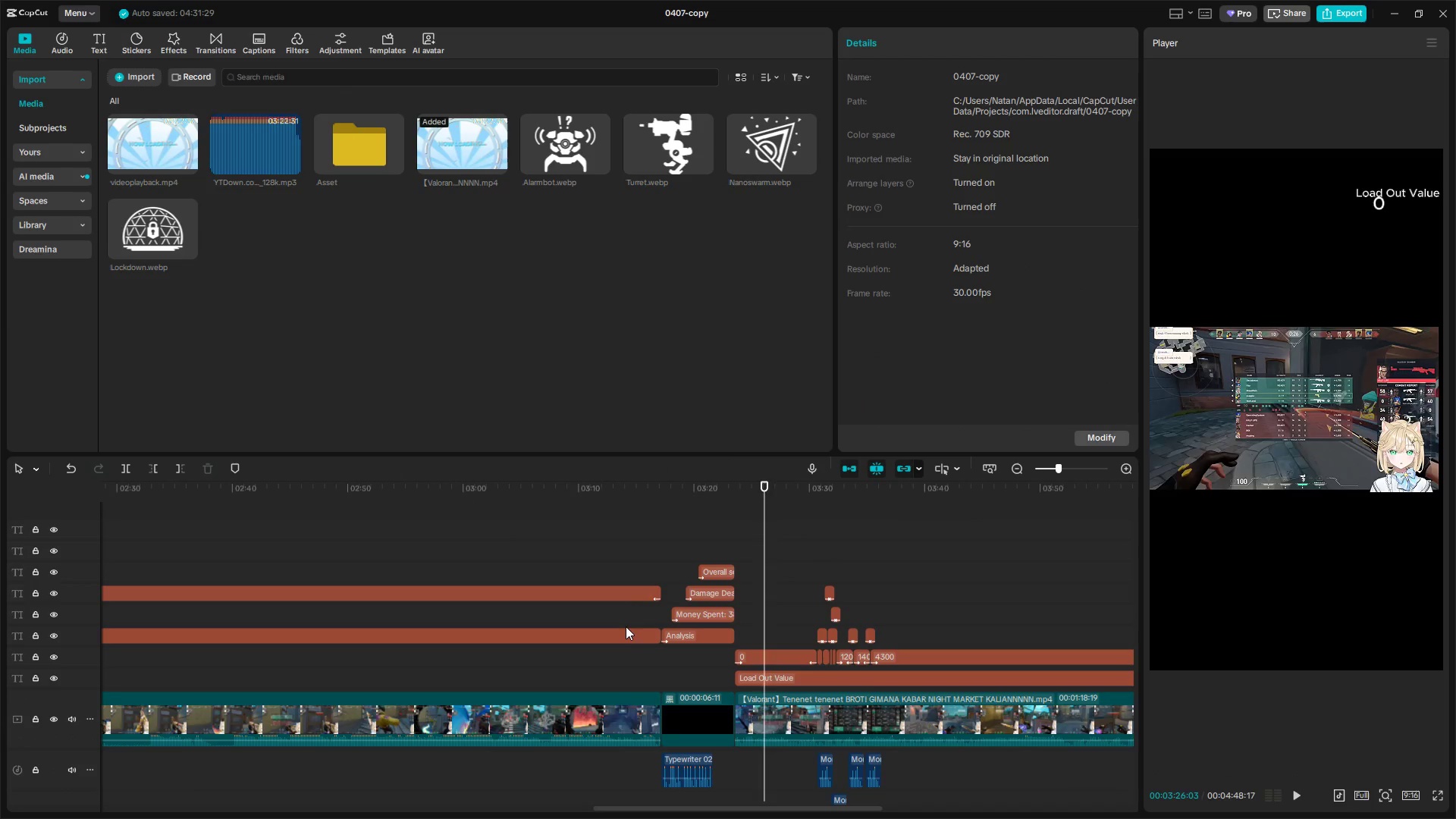 
double_click([622, 636])
 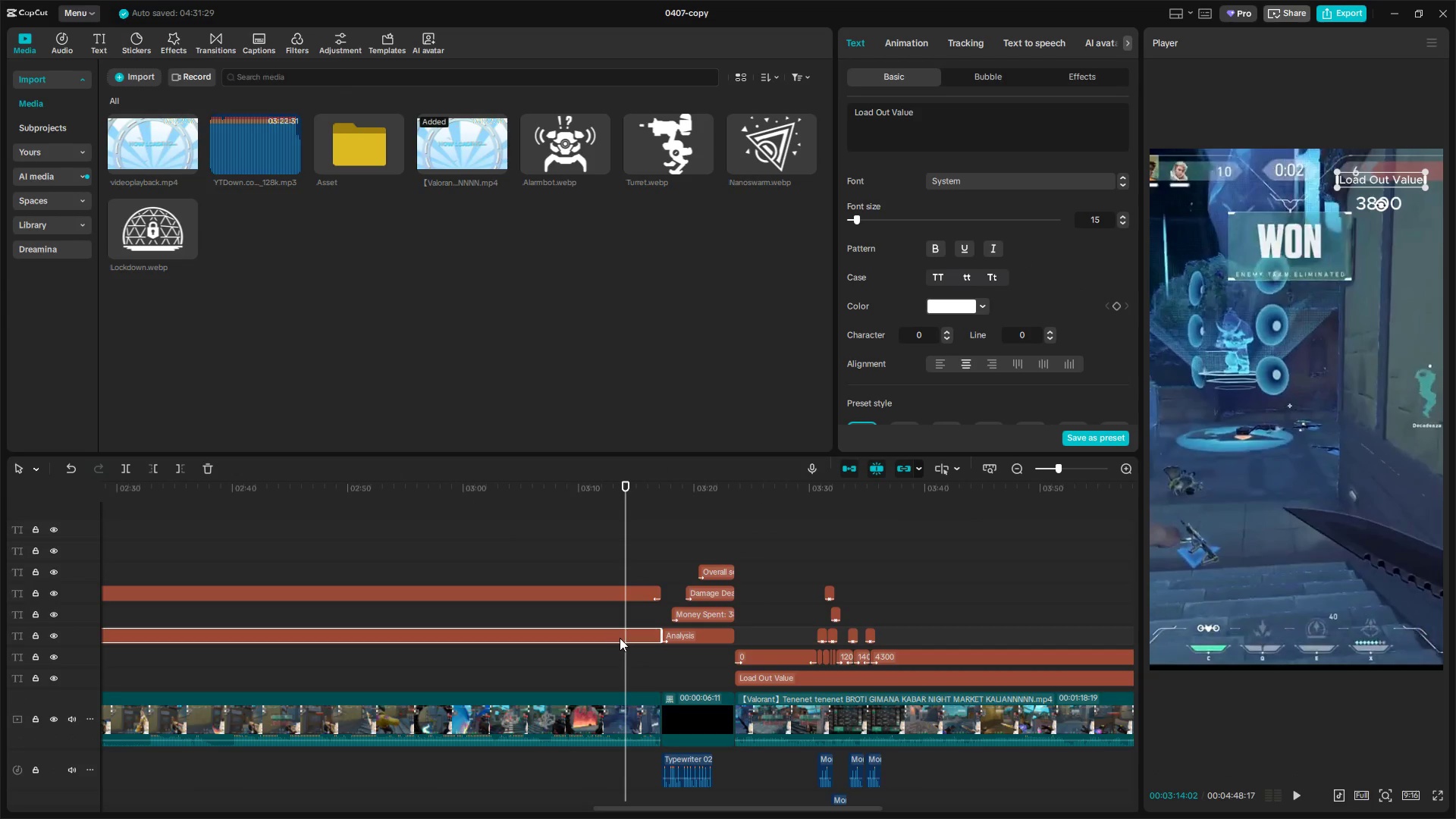 
key(Control+C)
 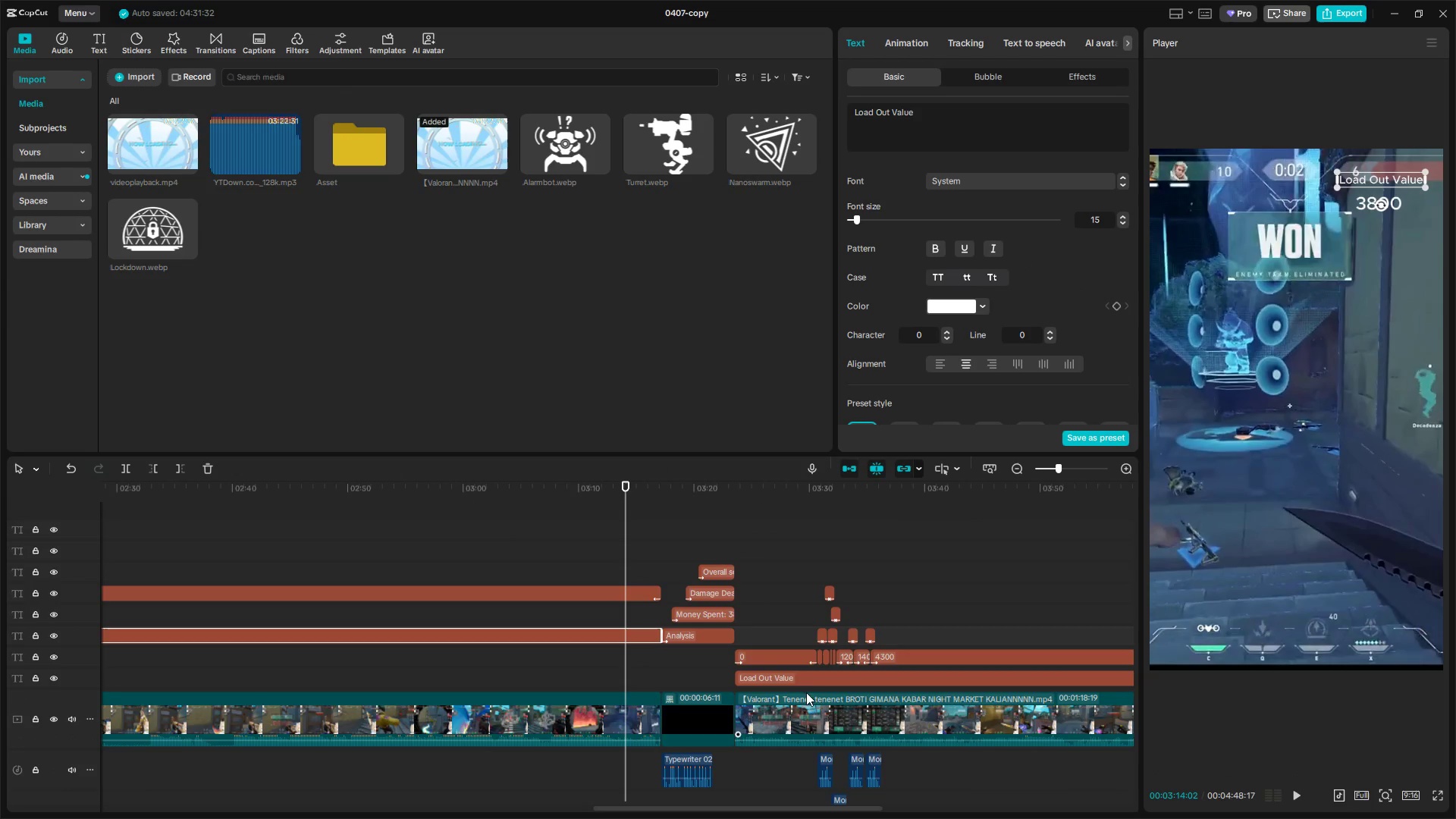 
left_click([794, 681])
 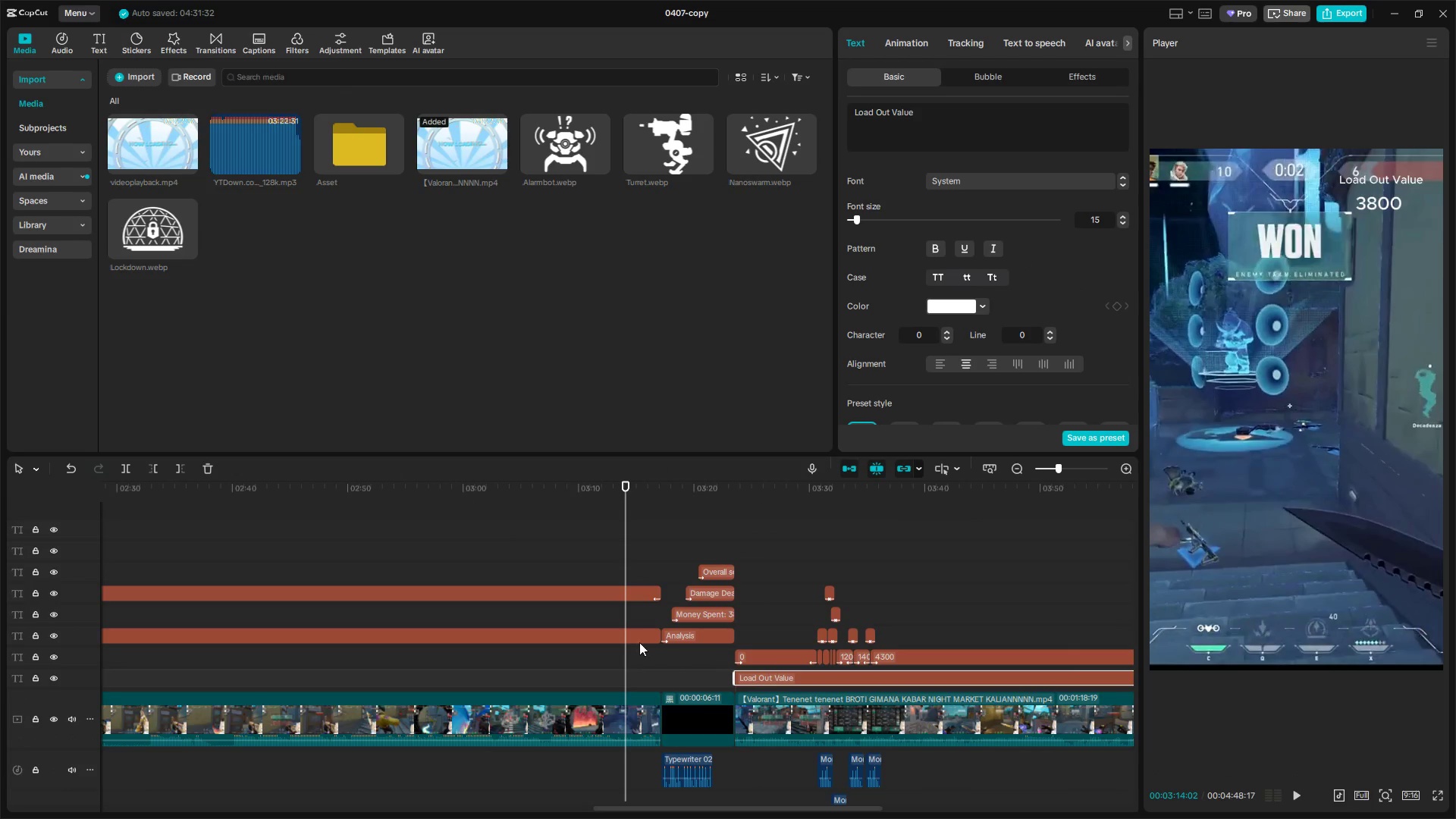 
left_click([629, 633])
 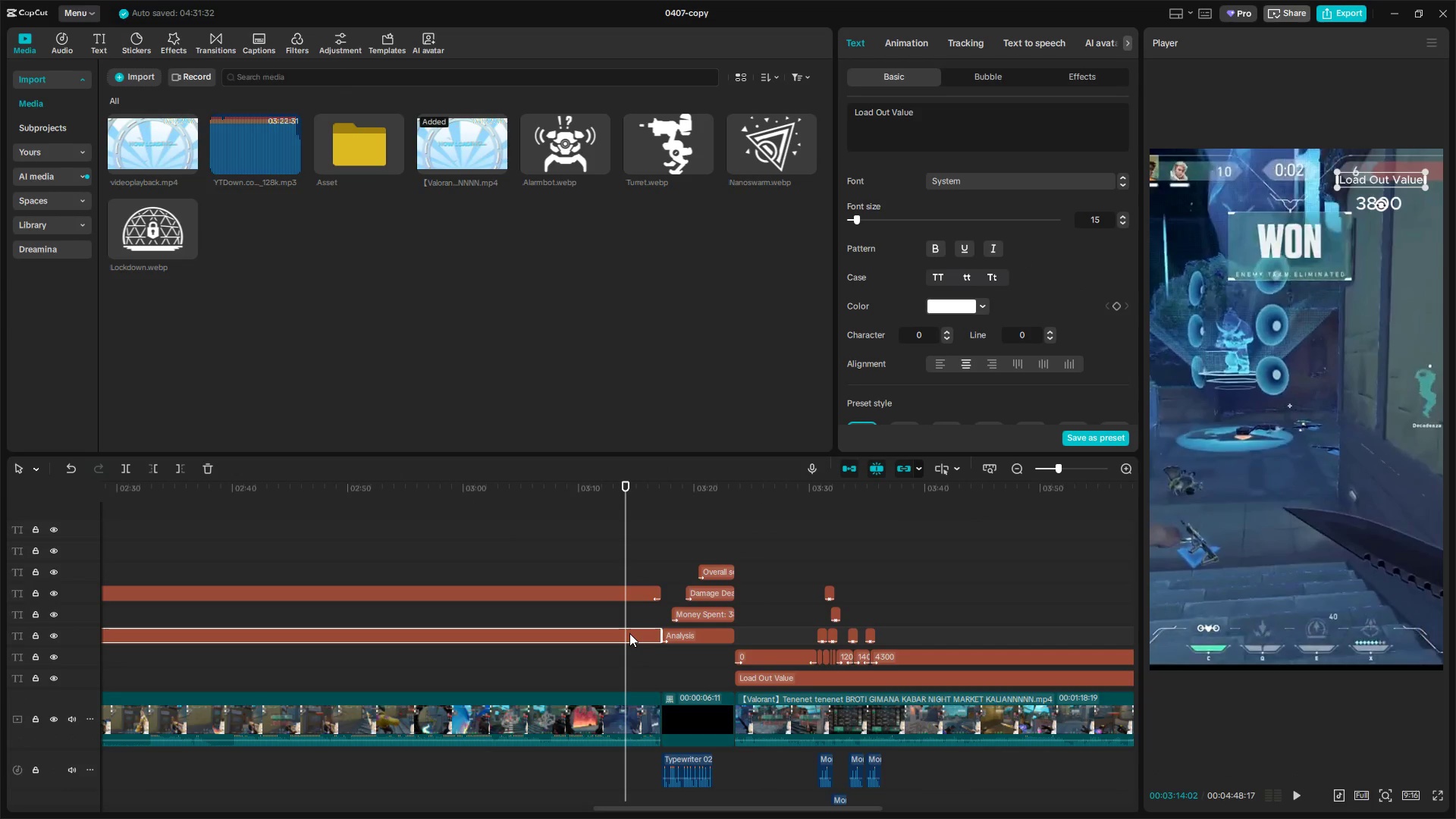 
key(Control+Shift+C)
 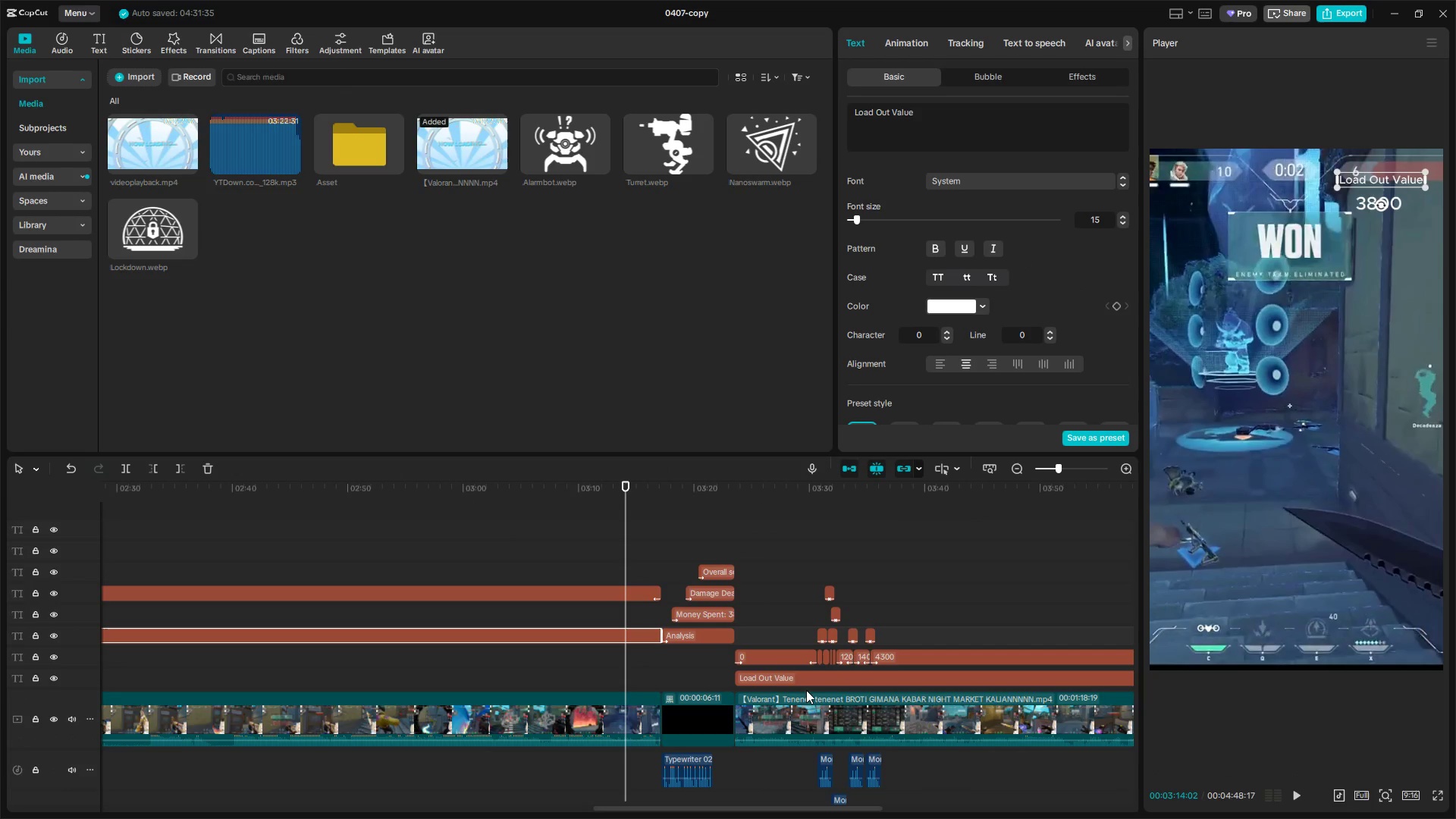 
left_click([802, 679])
 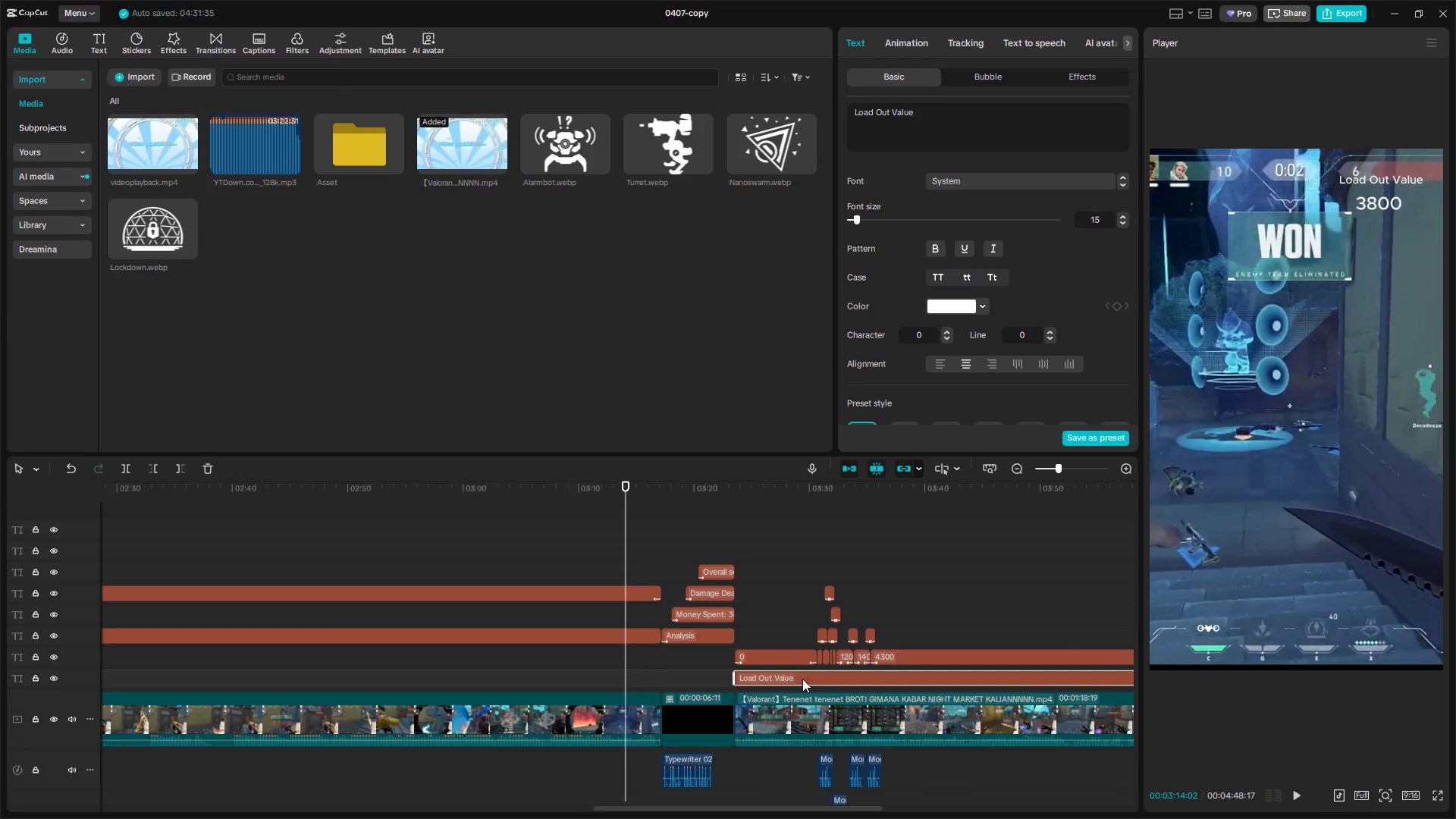 
key(Control+Shift+V)
 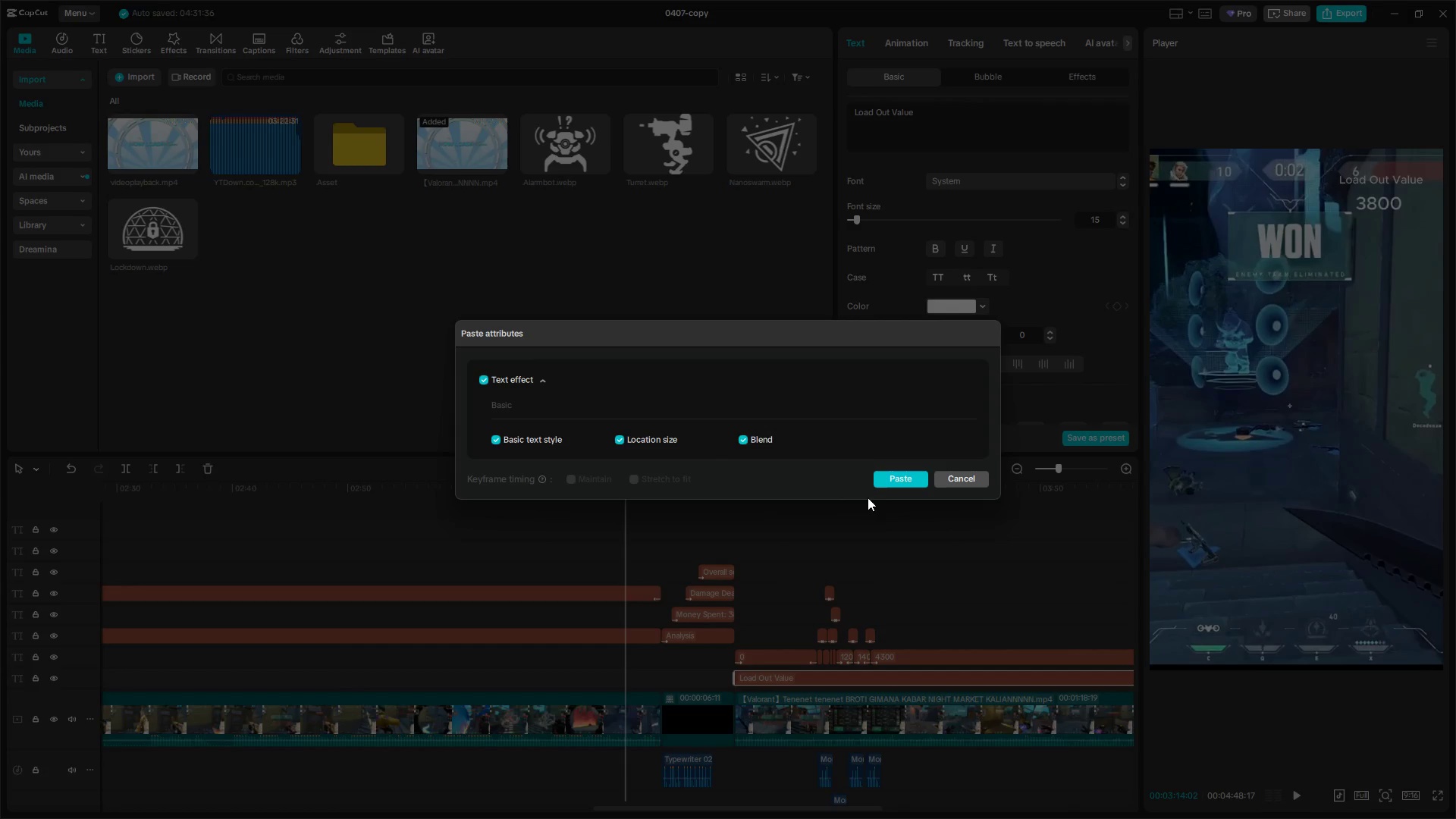 
left_click([896, 475])
 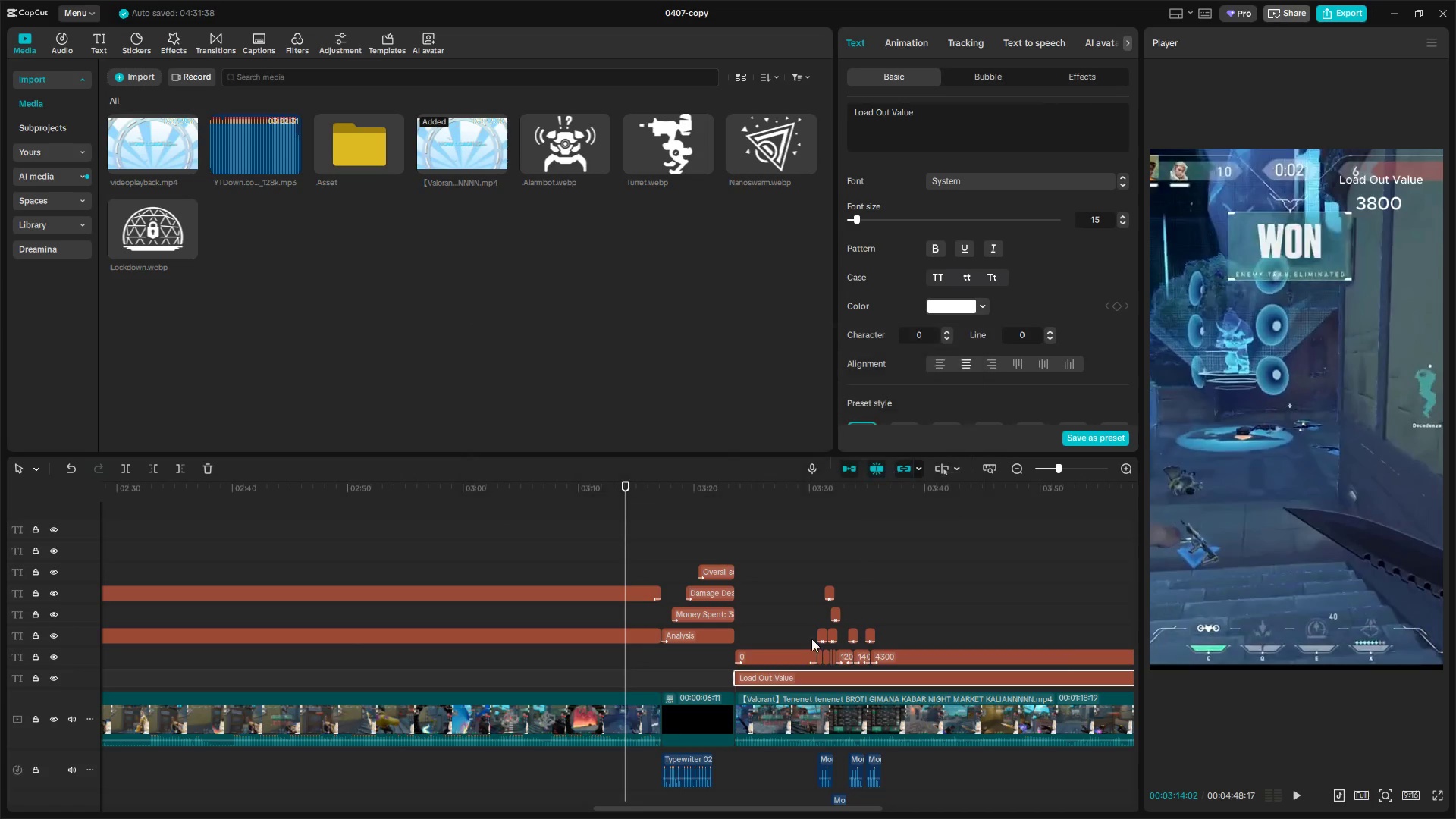 
left_click([750, 626])
 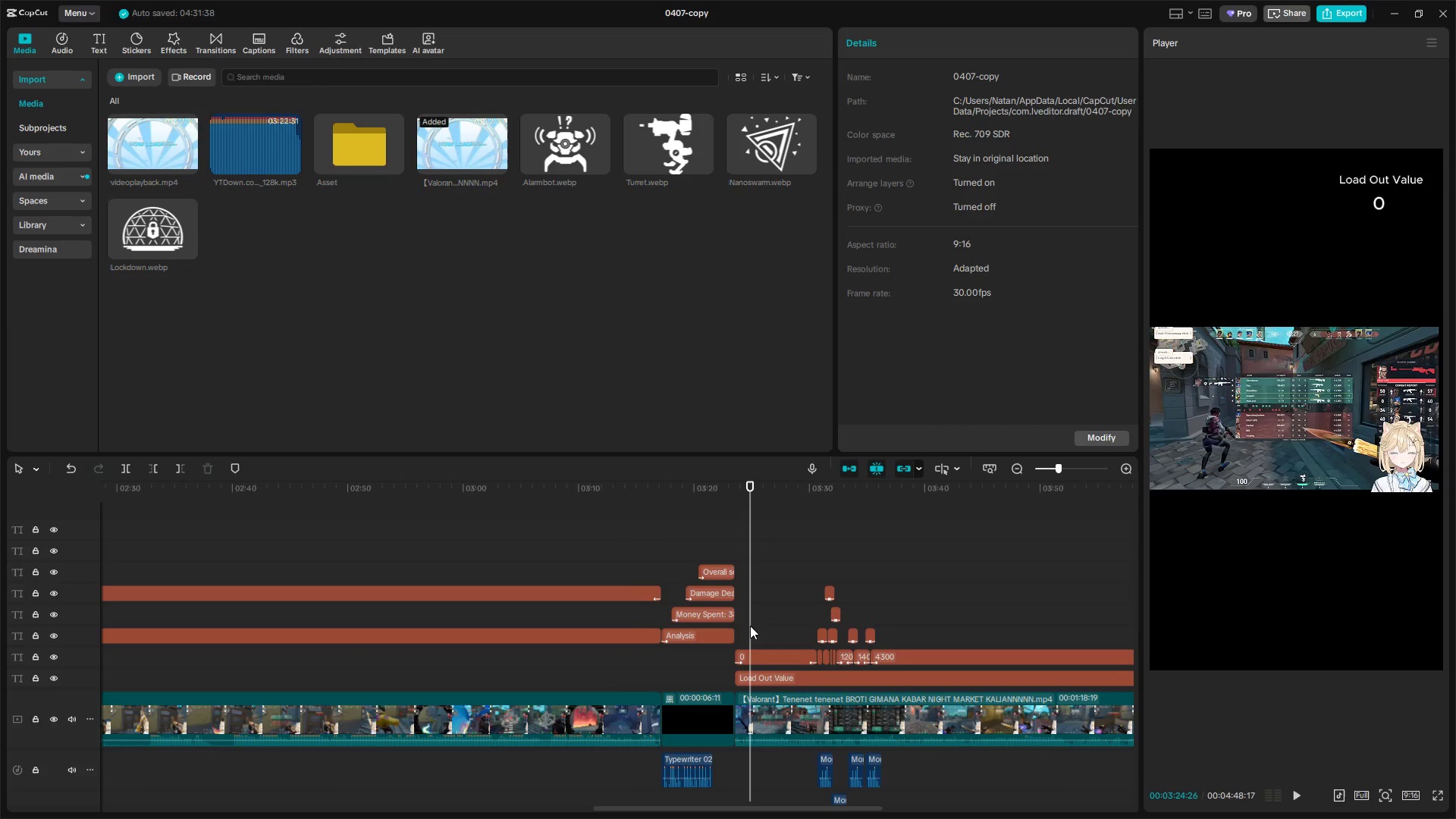 
left_click_drag(start_coordinate=[750, 626], to_coordinate=[739, 623])
 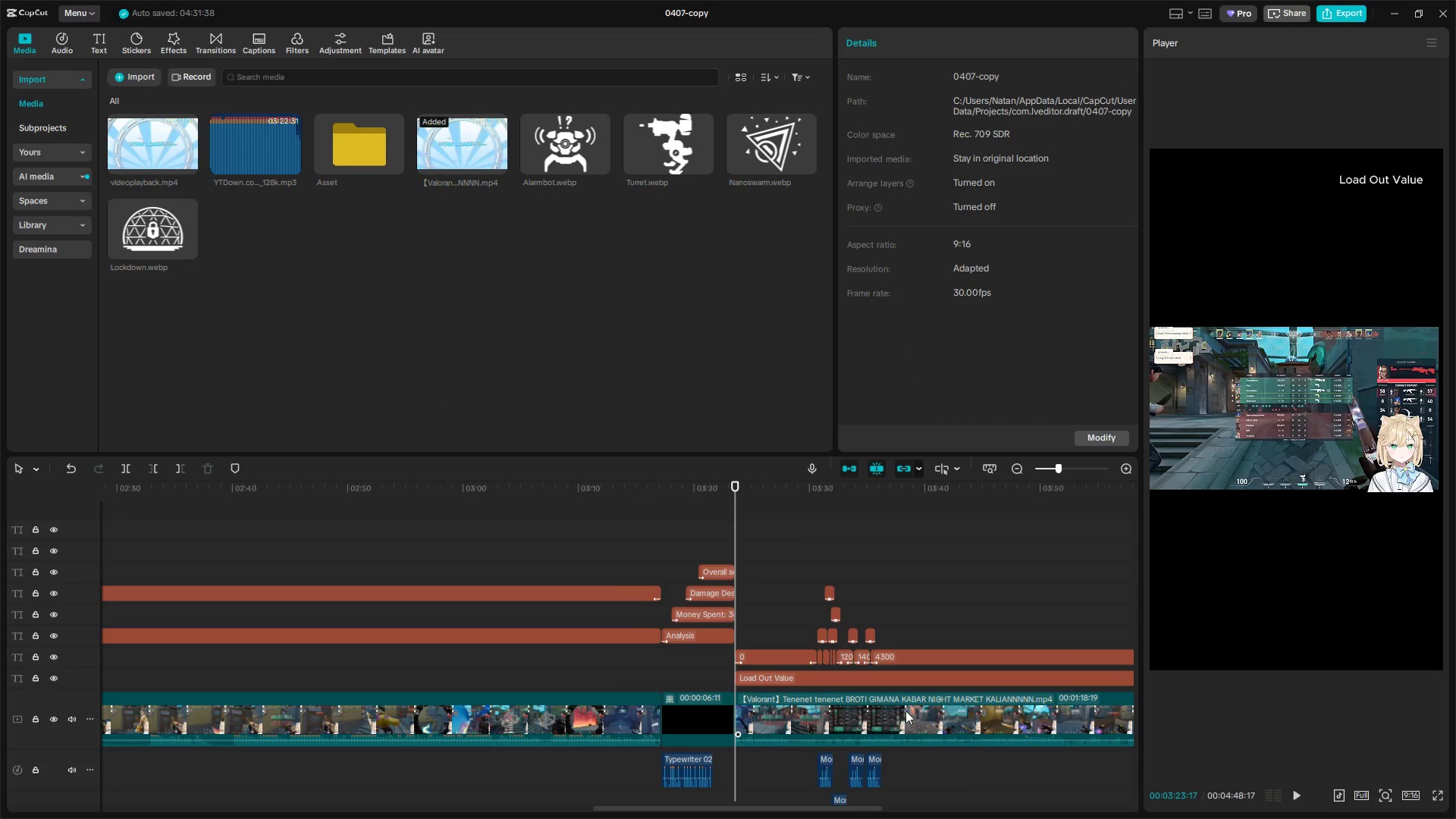 
hold_key(key=AltLeft, duration=1.47)
 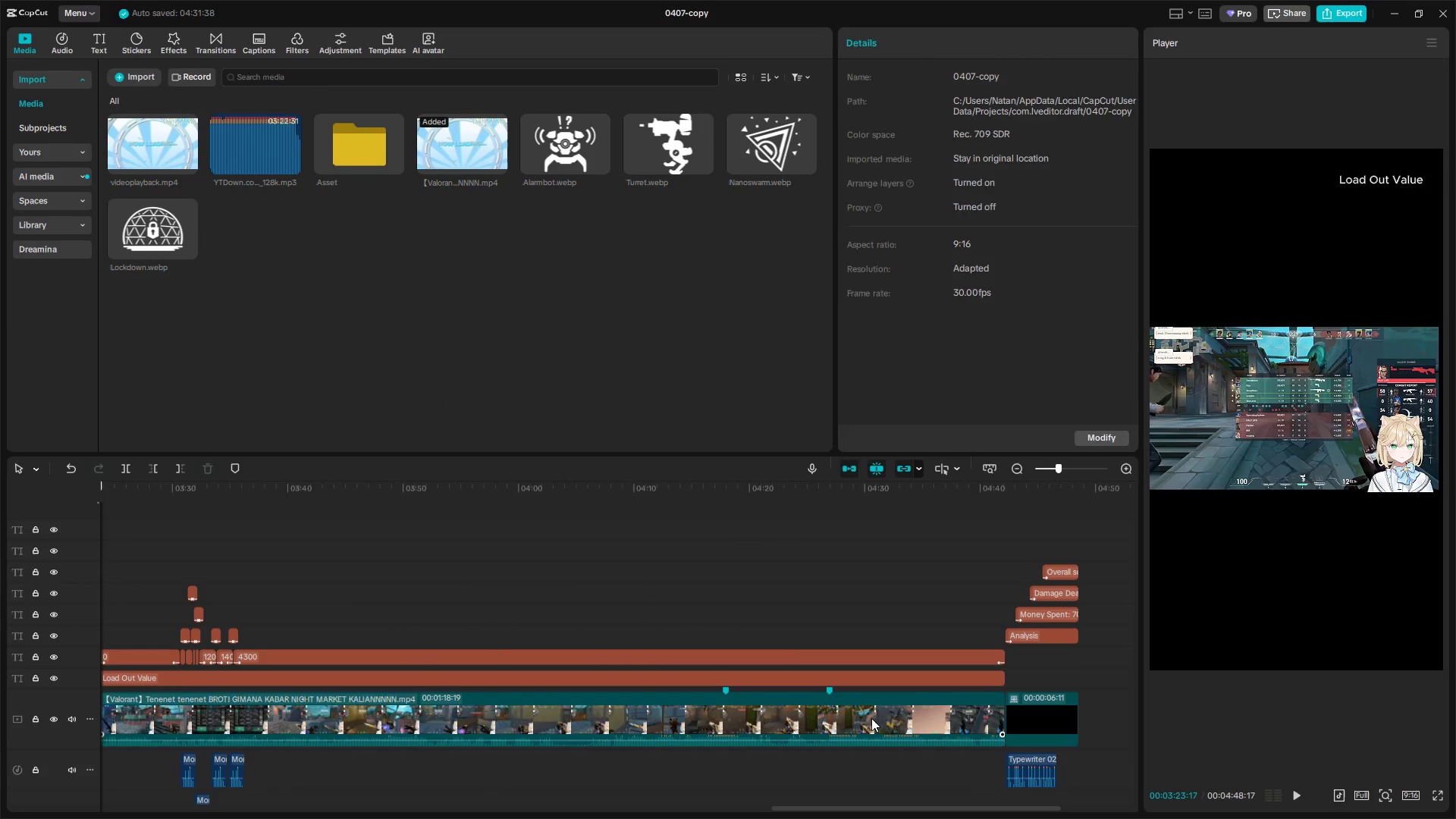 
hold_key(key=AltLeft, duration=14.25)
 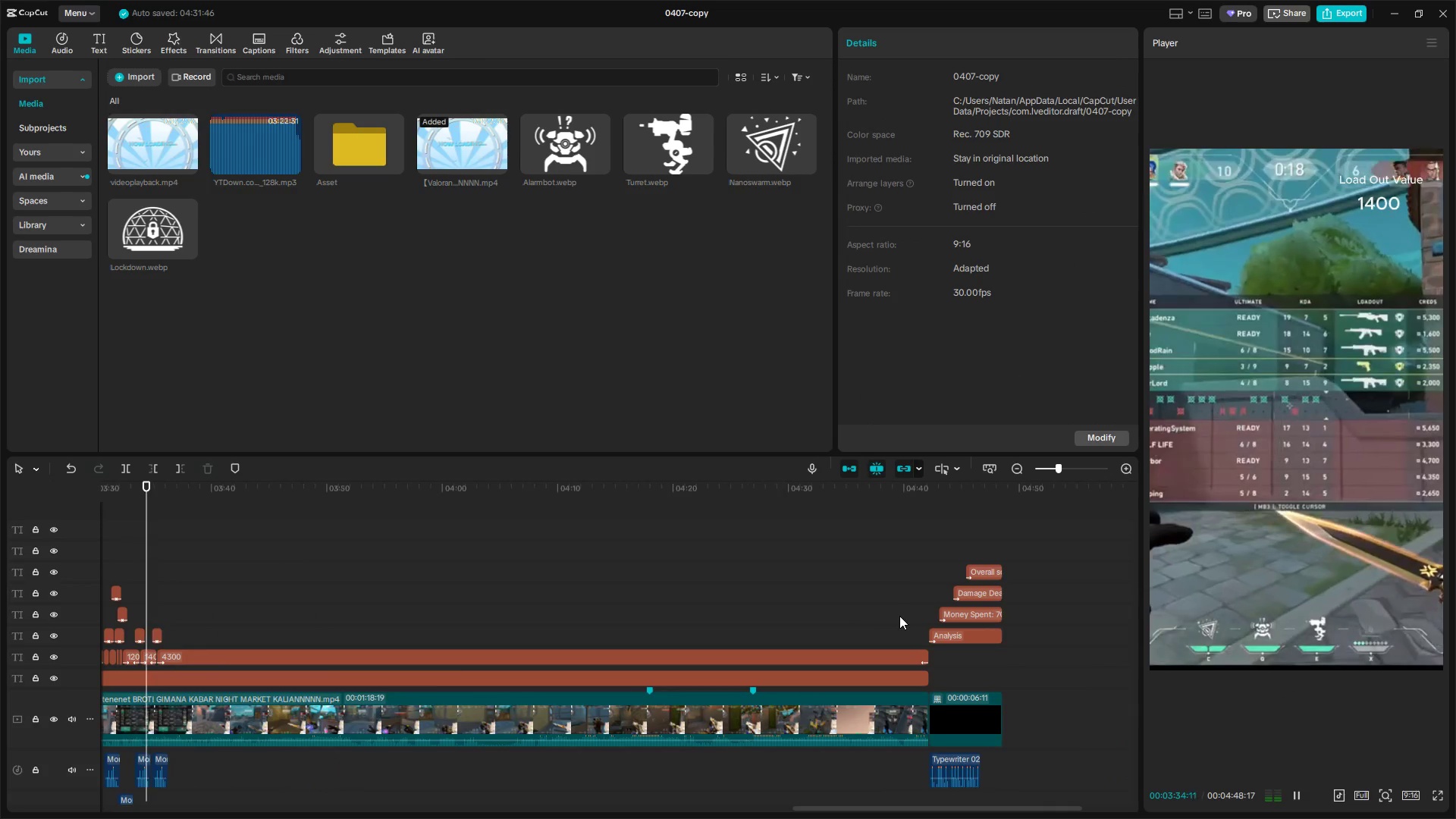 
scroll: coordinate [908, 711], scroll_direction: down, amount: 7.0
 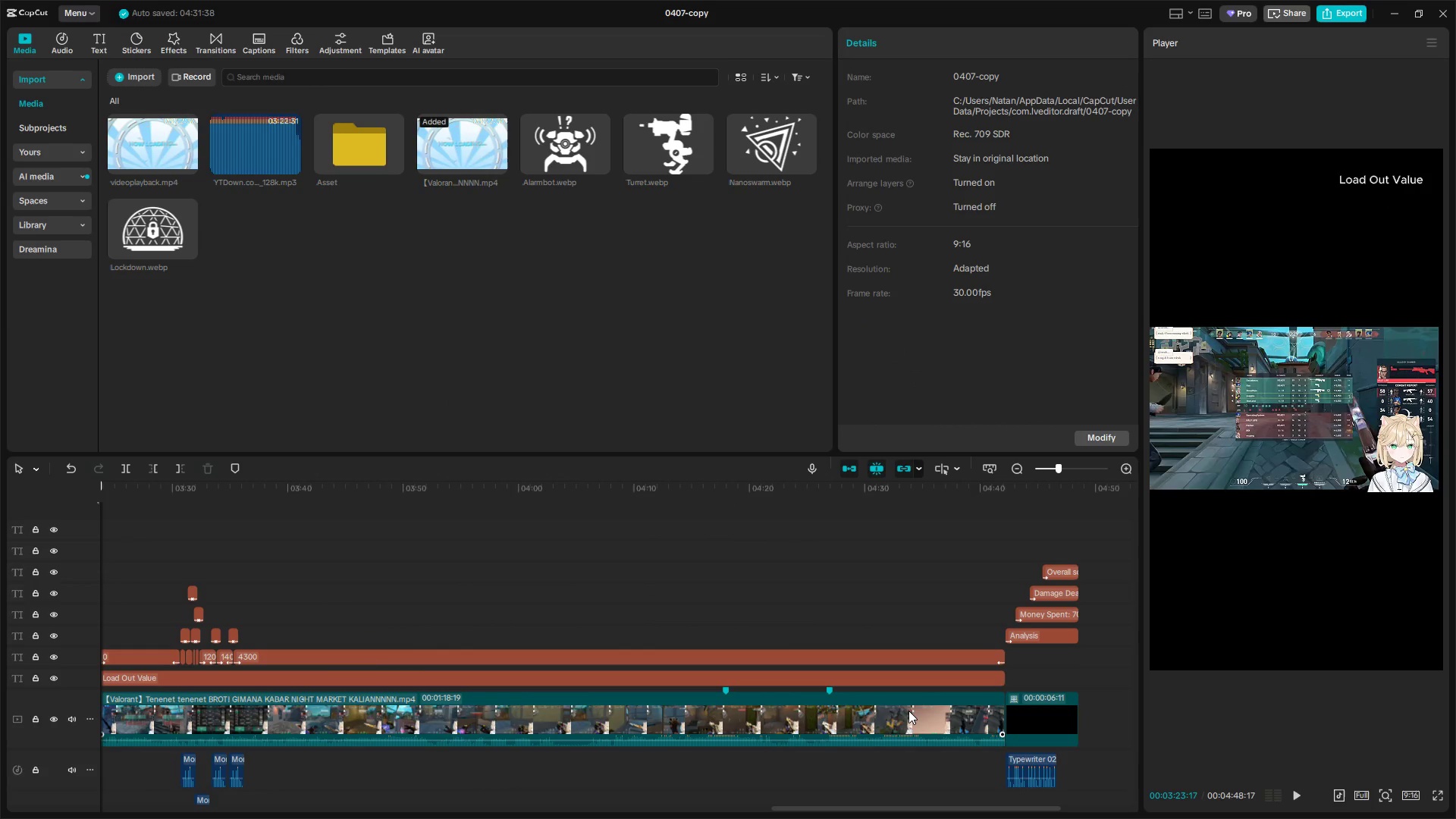 
left_click([871, 718])
 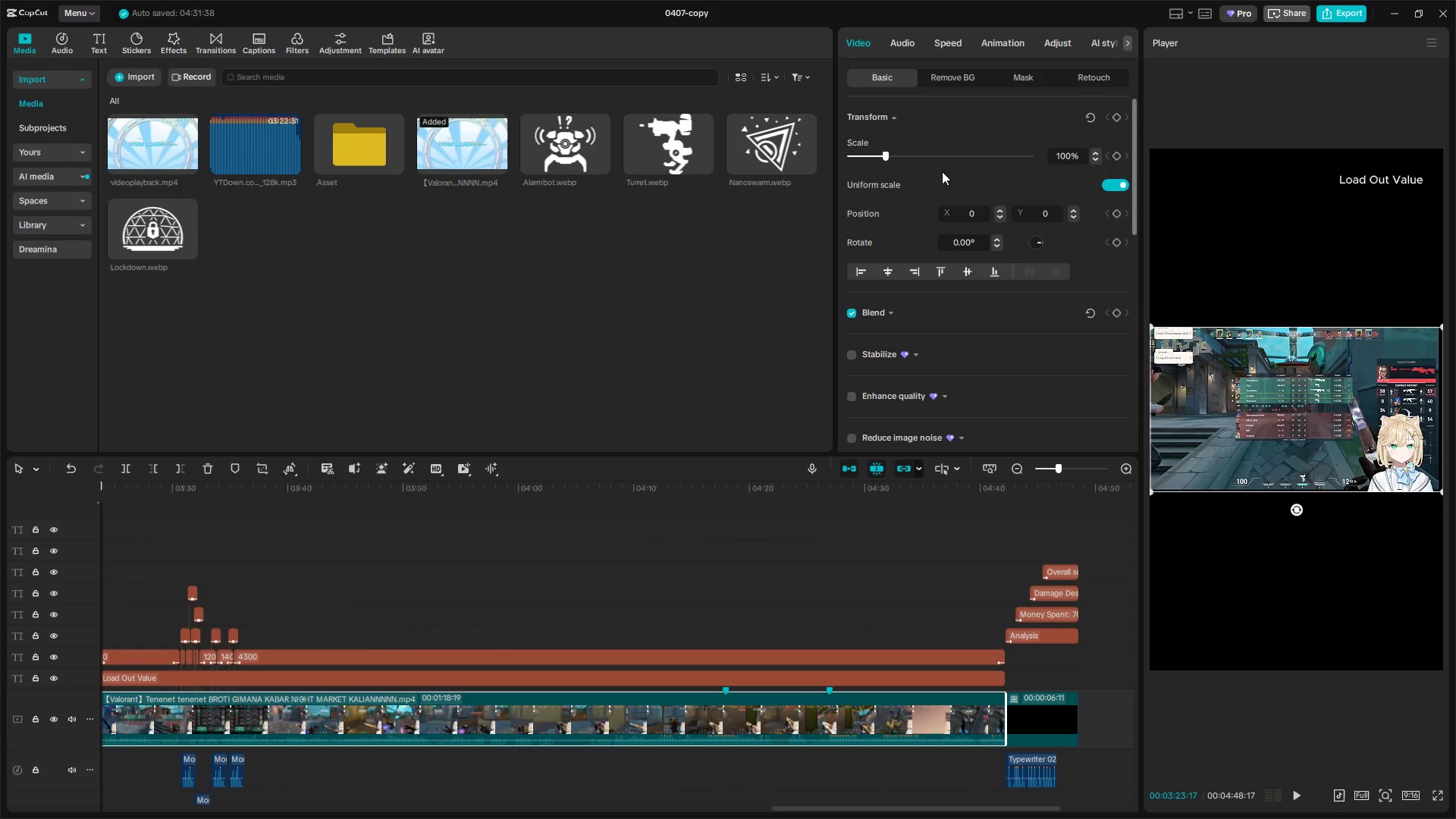 
left_click_drag(start_coordinate=[888, 158], to_coordinate=[967, 166])
 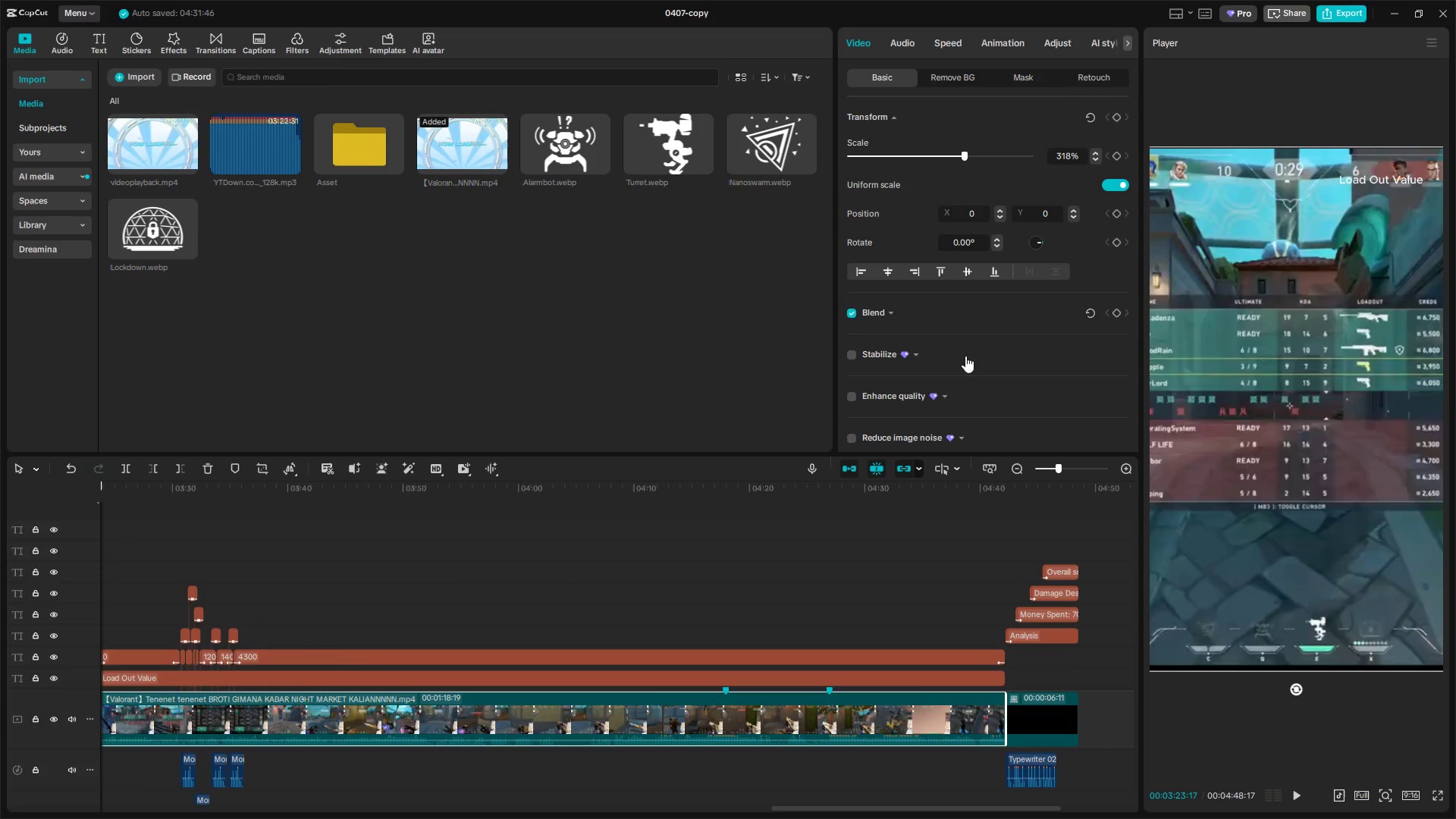 
key(Space)
 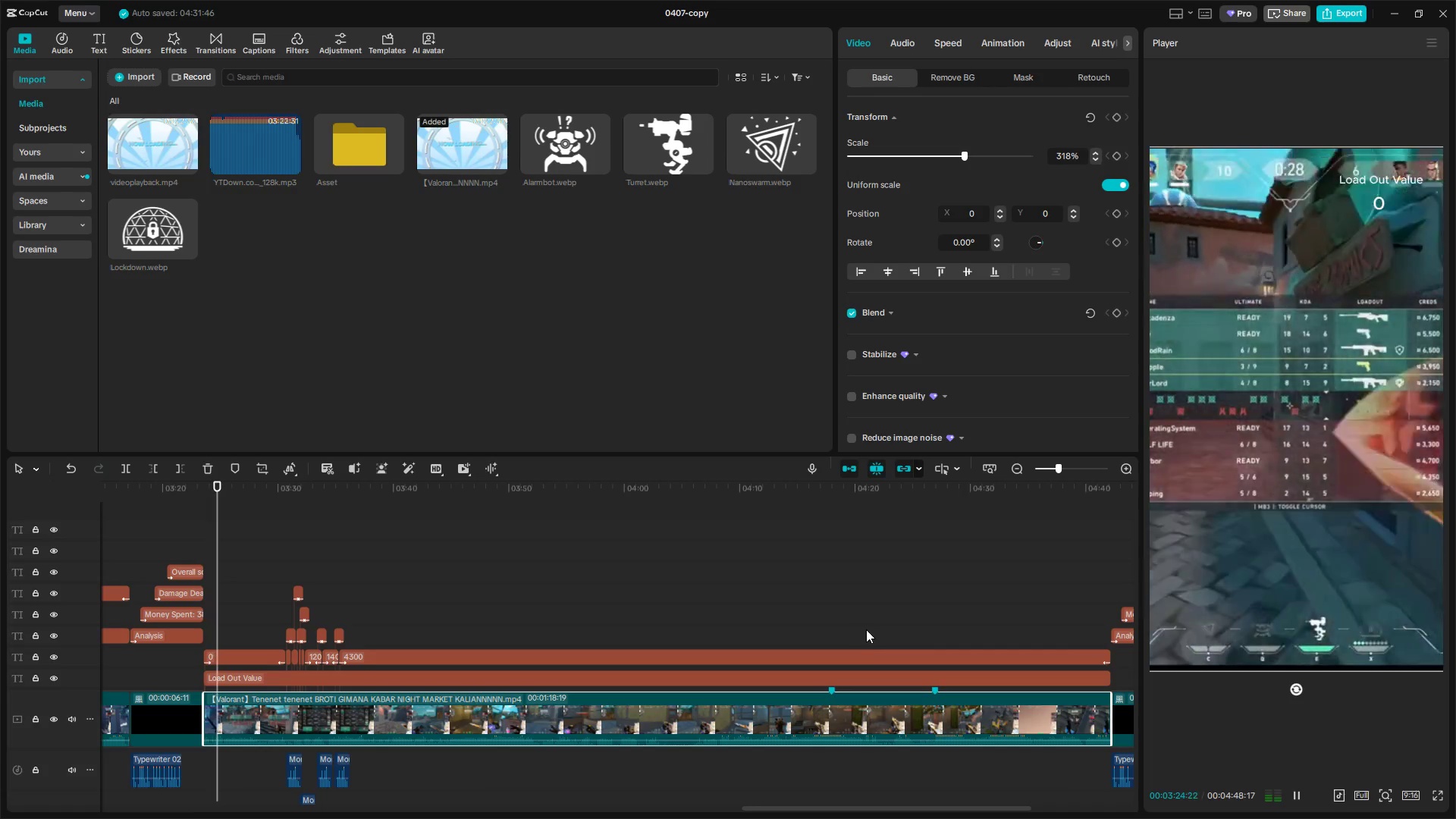 
left_click([971, 631])
 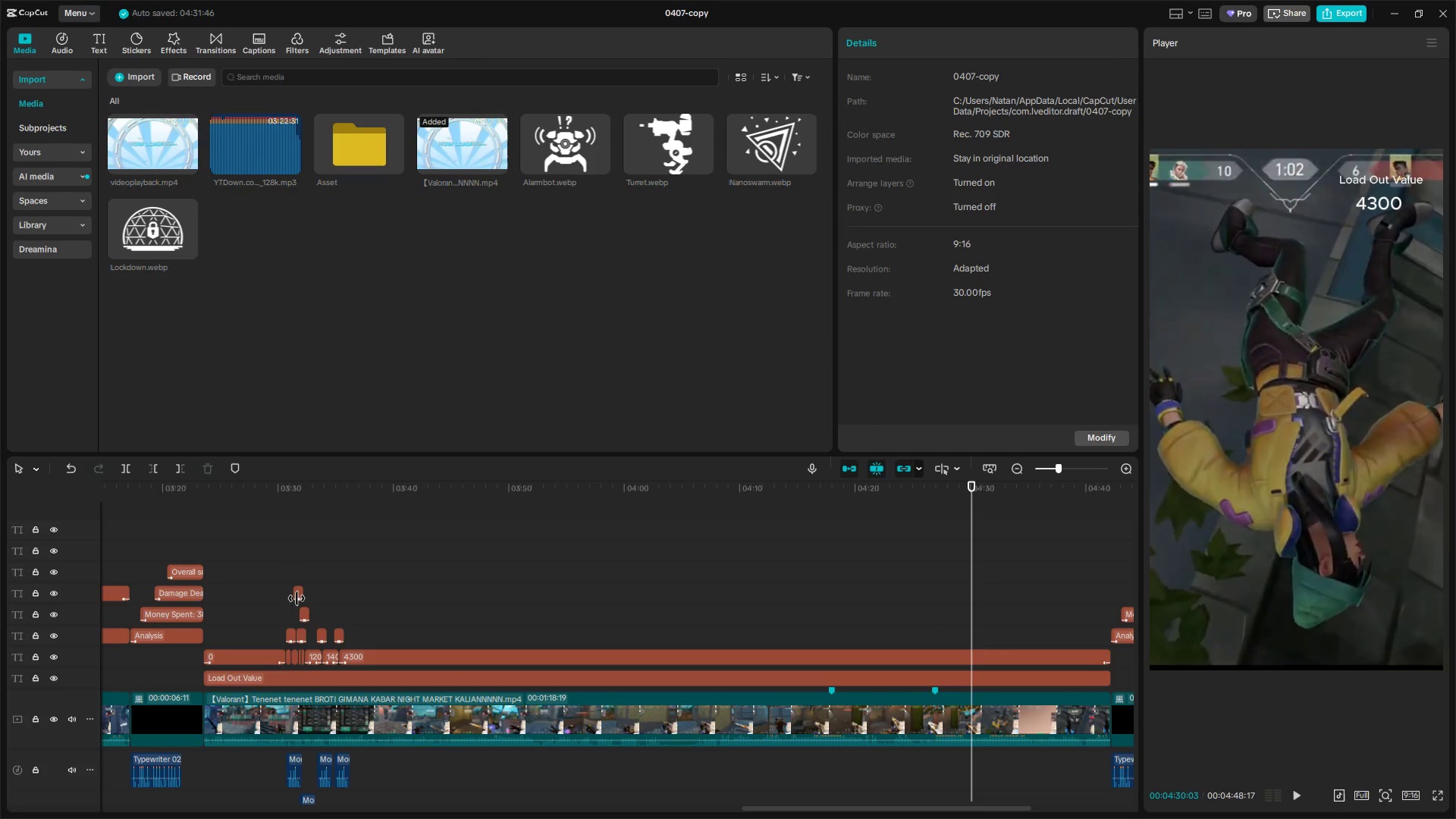 
key(Space)
 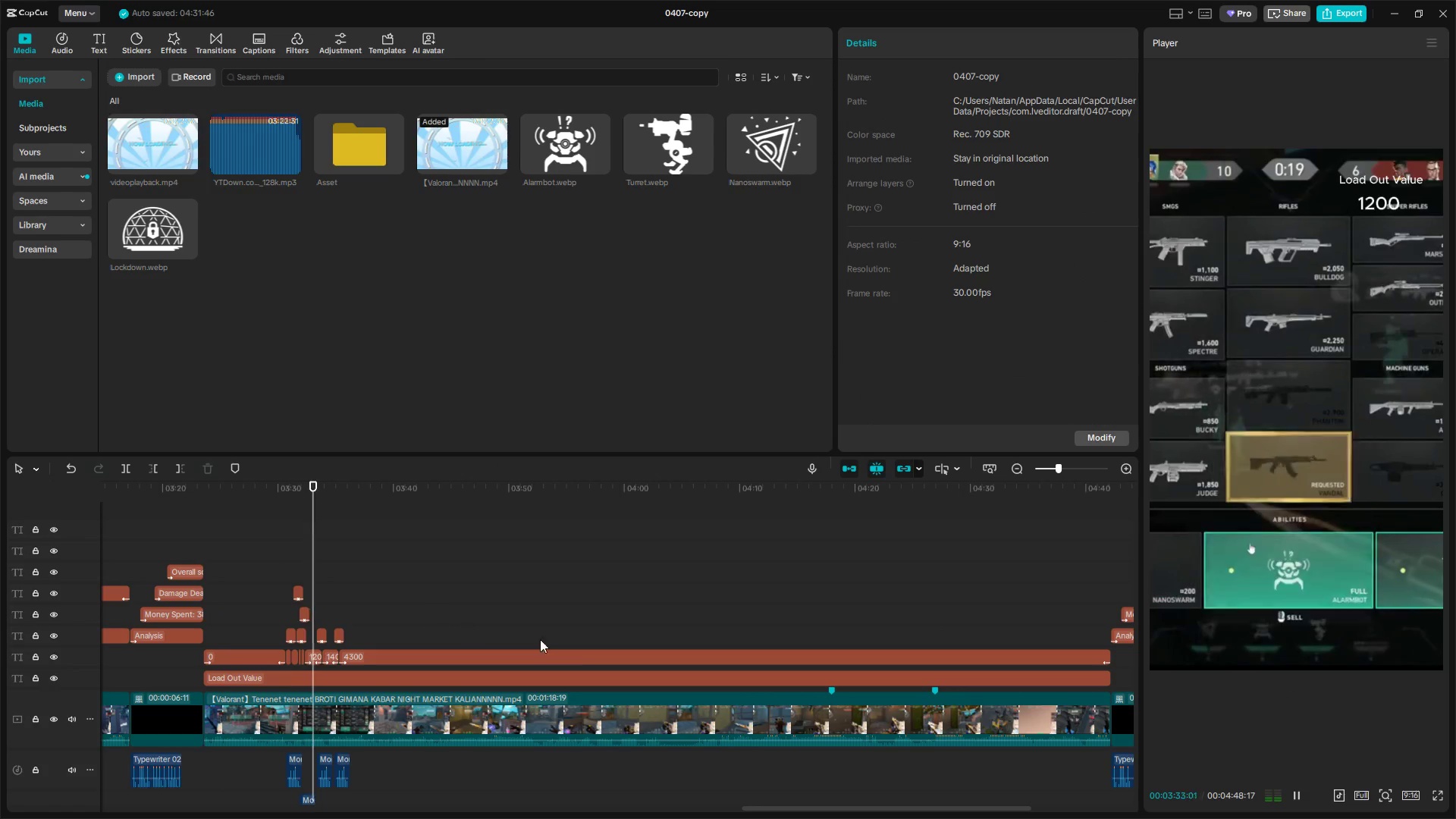 
hold_key(key=AltLeft, duration=0.83)
scroll: coordinate [899, 616], scroll_direction: down, amount: 2.0
 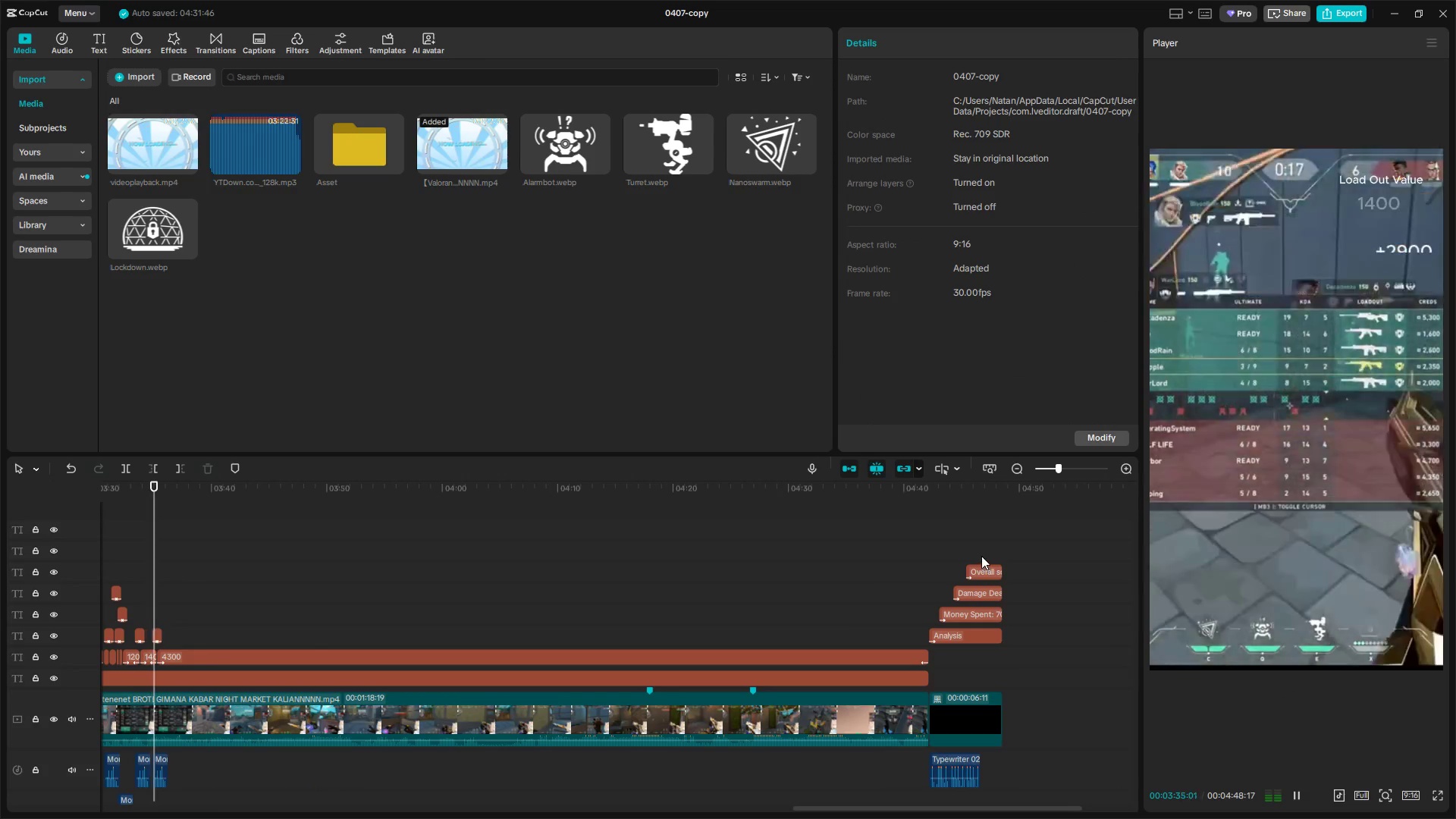 
left_click([982, 555])
 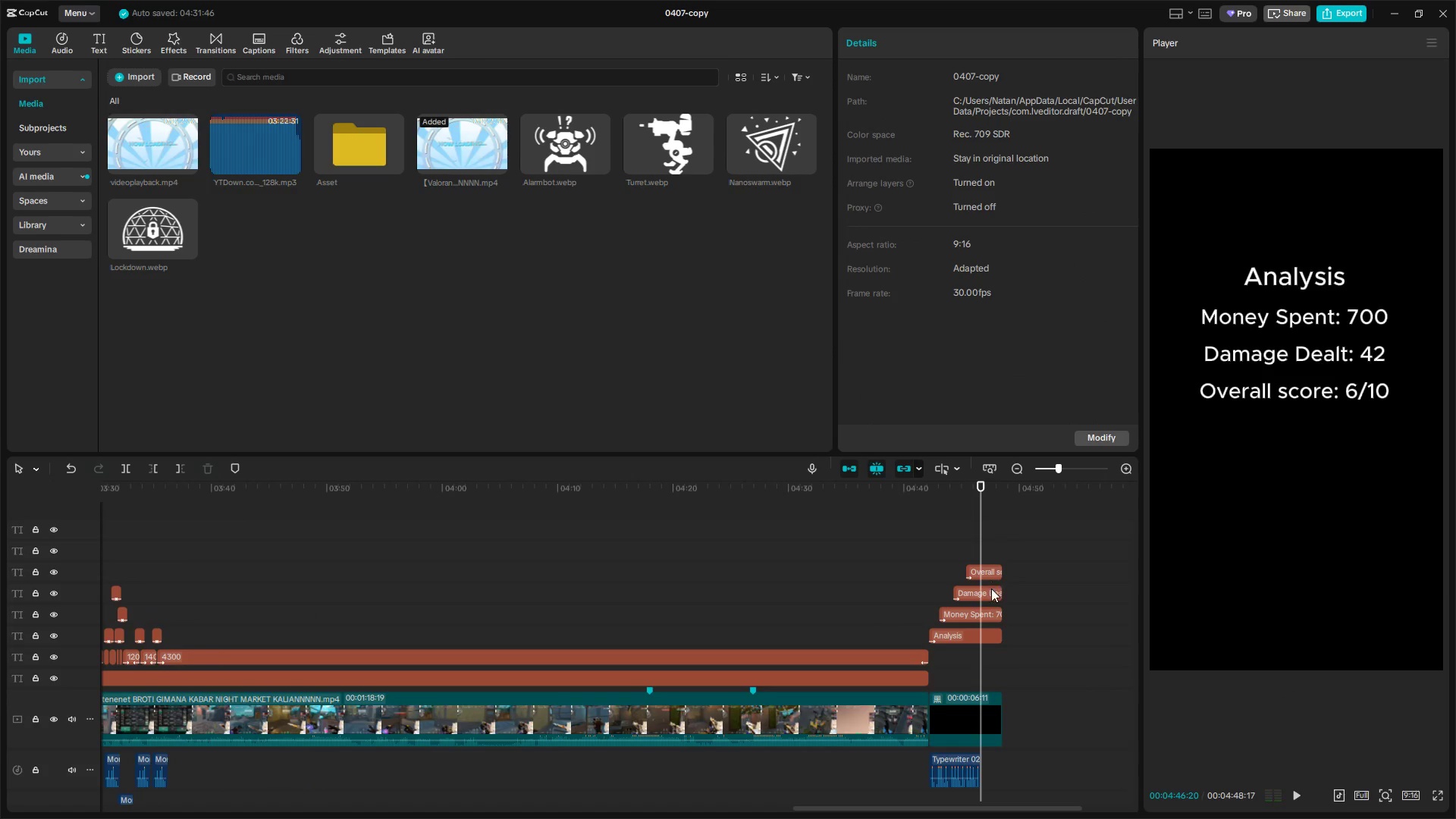 
left_click([992, 588])
 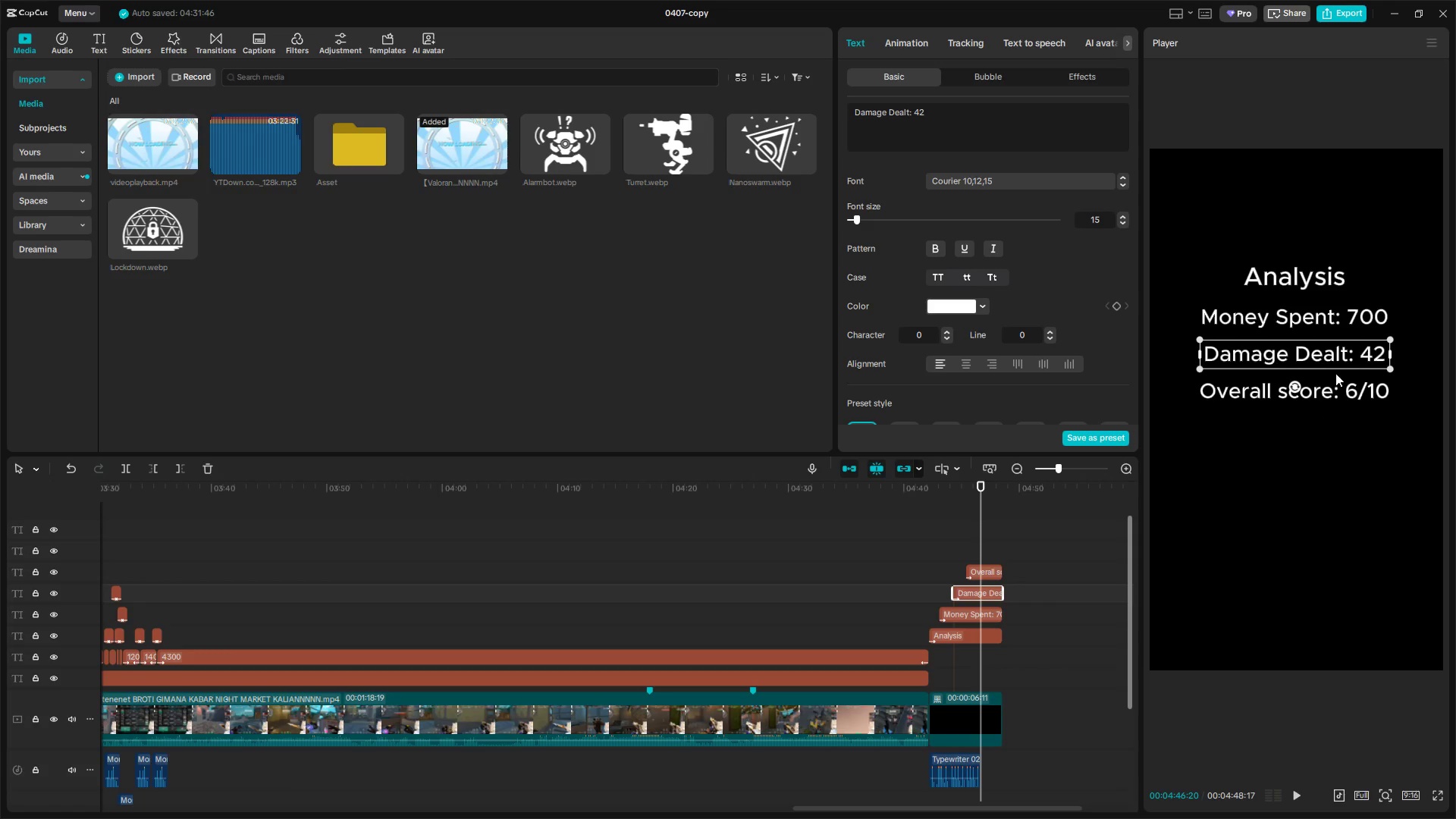 
left_click([1363, 318])
 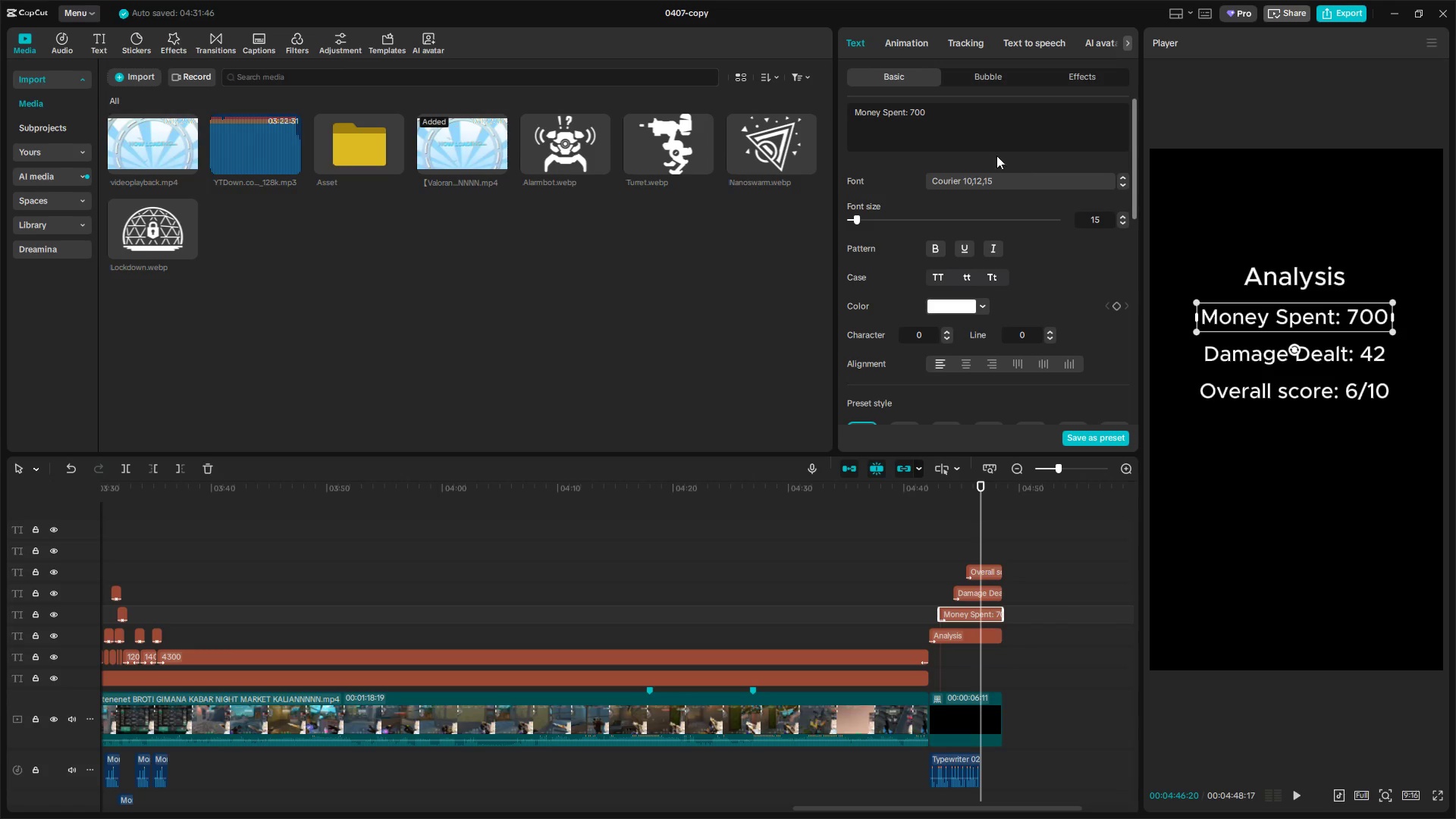 
left_click([956, 115])
 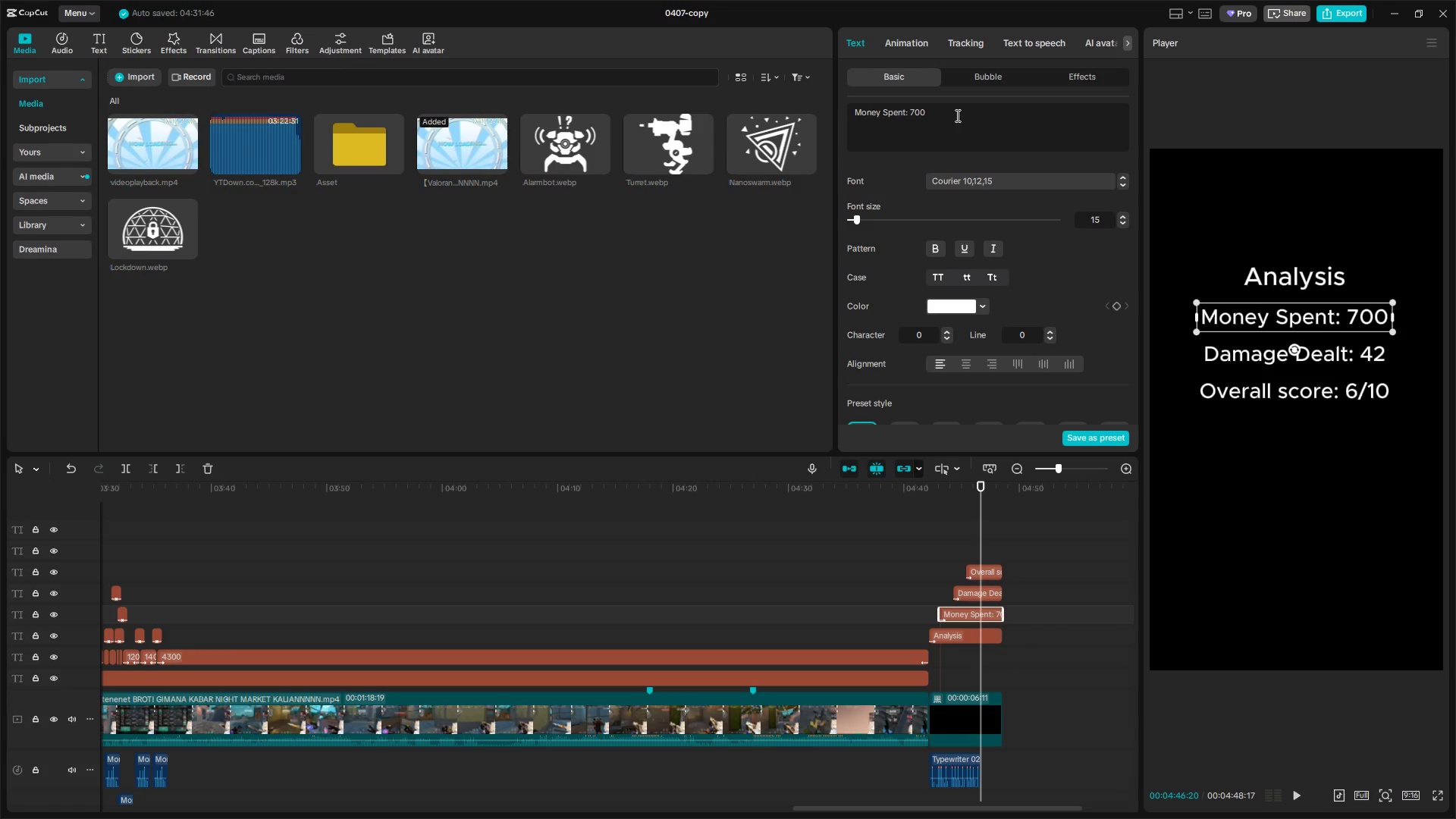 
key(Backspace)
key(Backspace)
key(Backspace)
type(4300)
 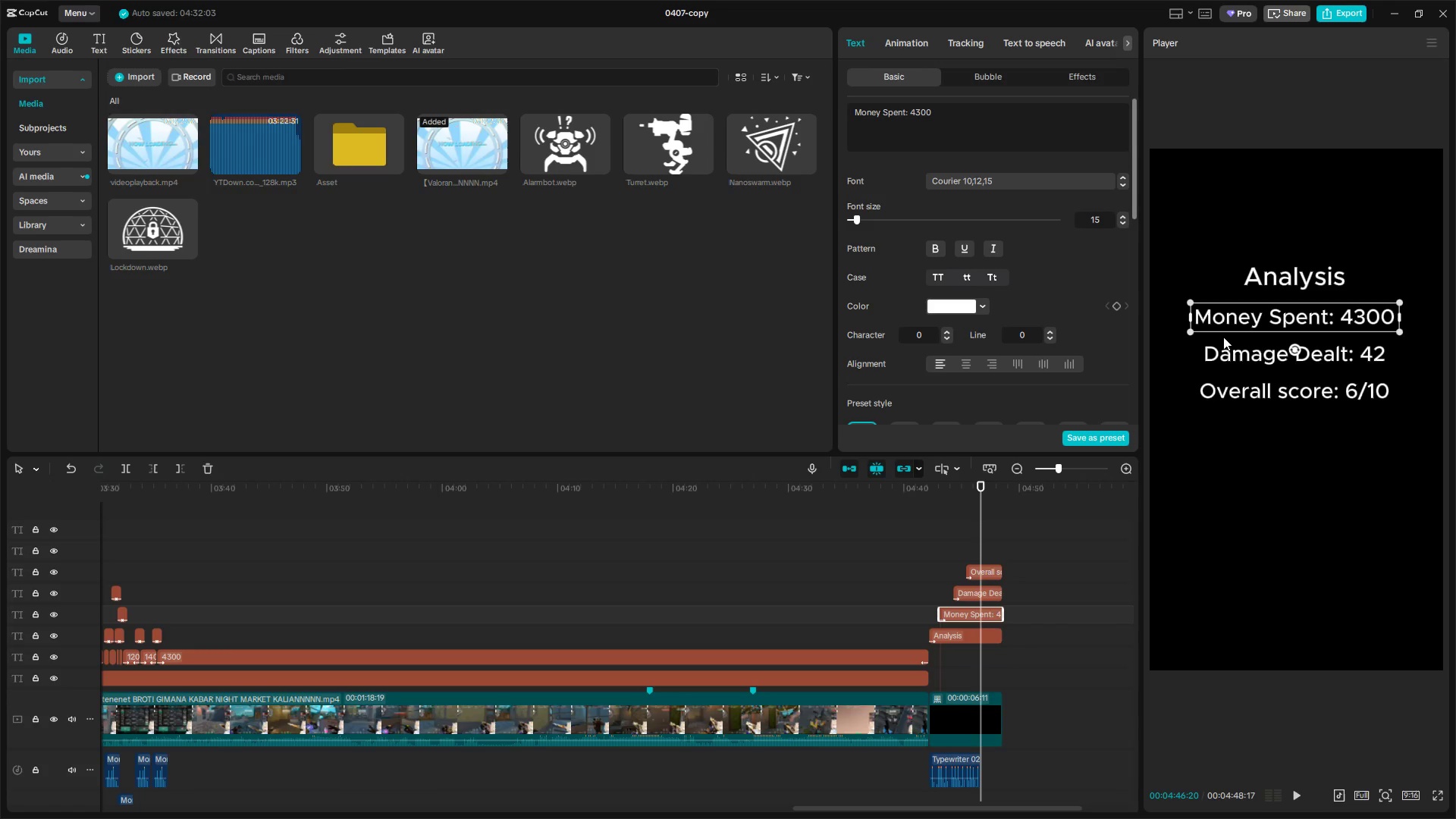 
left_click([1303, 353])
 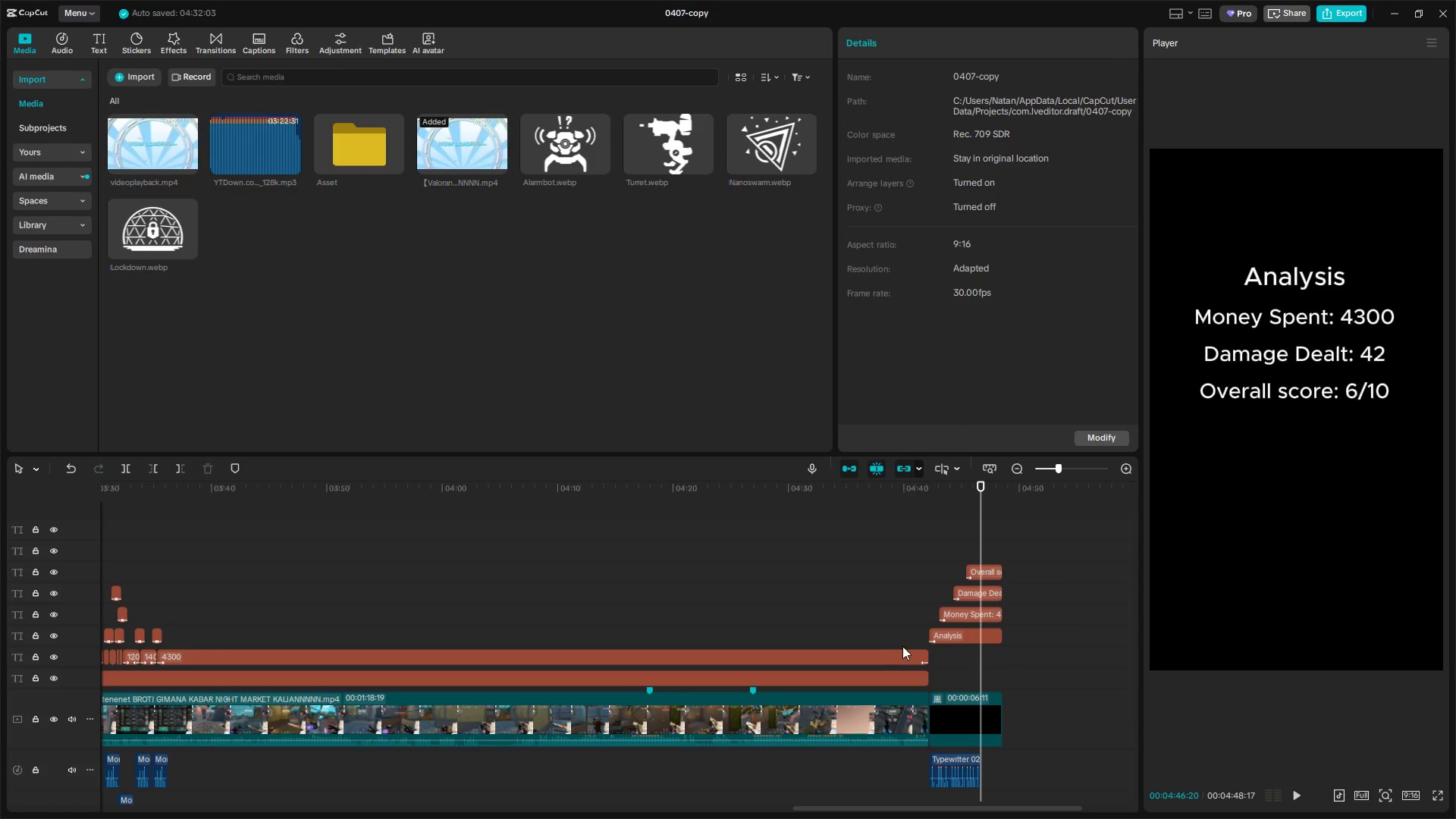 
double_click([912, 722])
 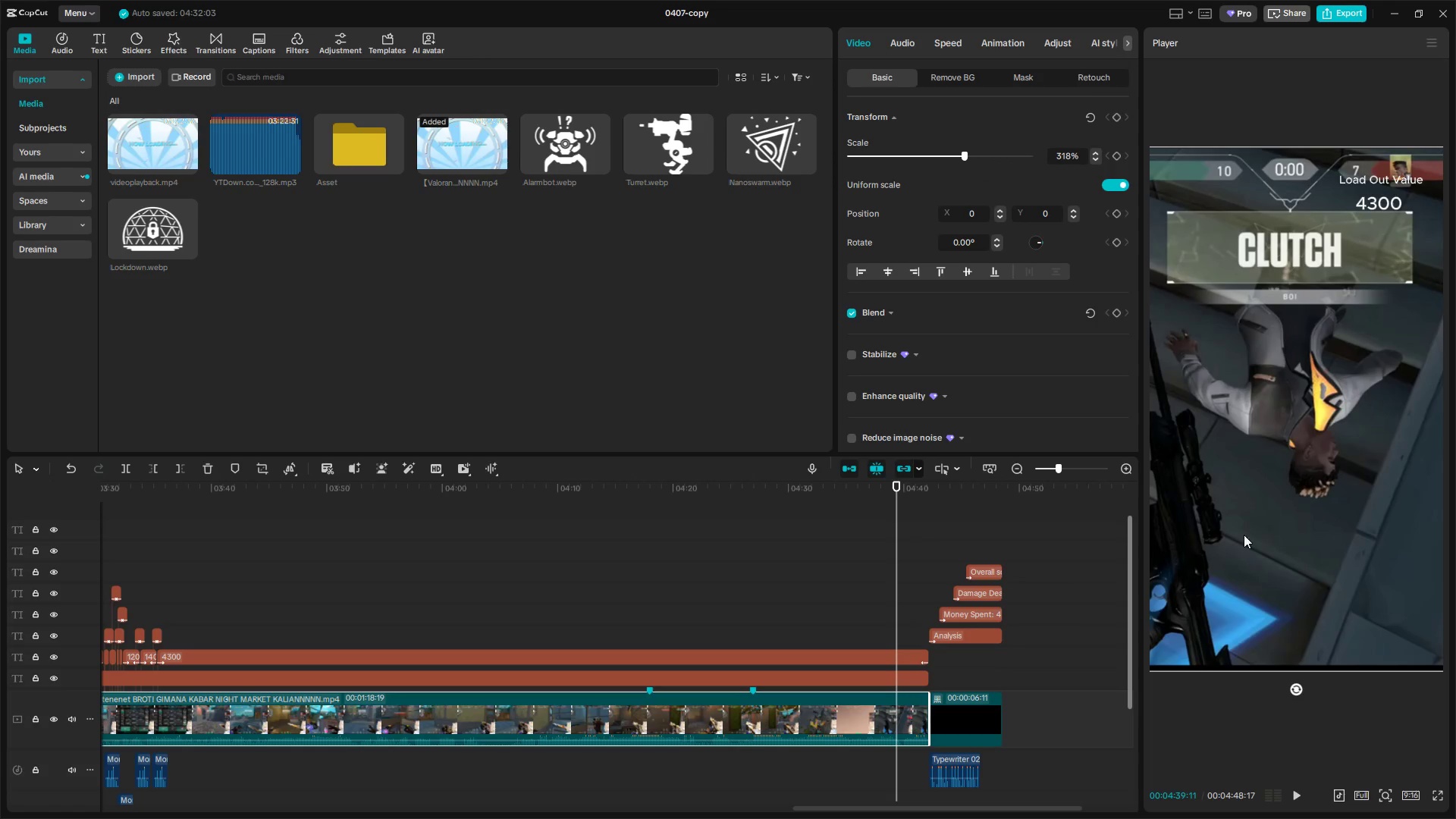 
left_click_drag(start_coordinate=[1316, 518], to_coordinate=[1090, 504])
 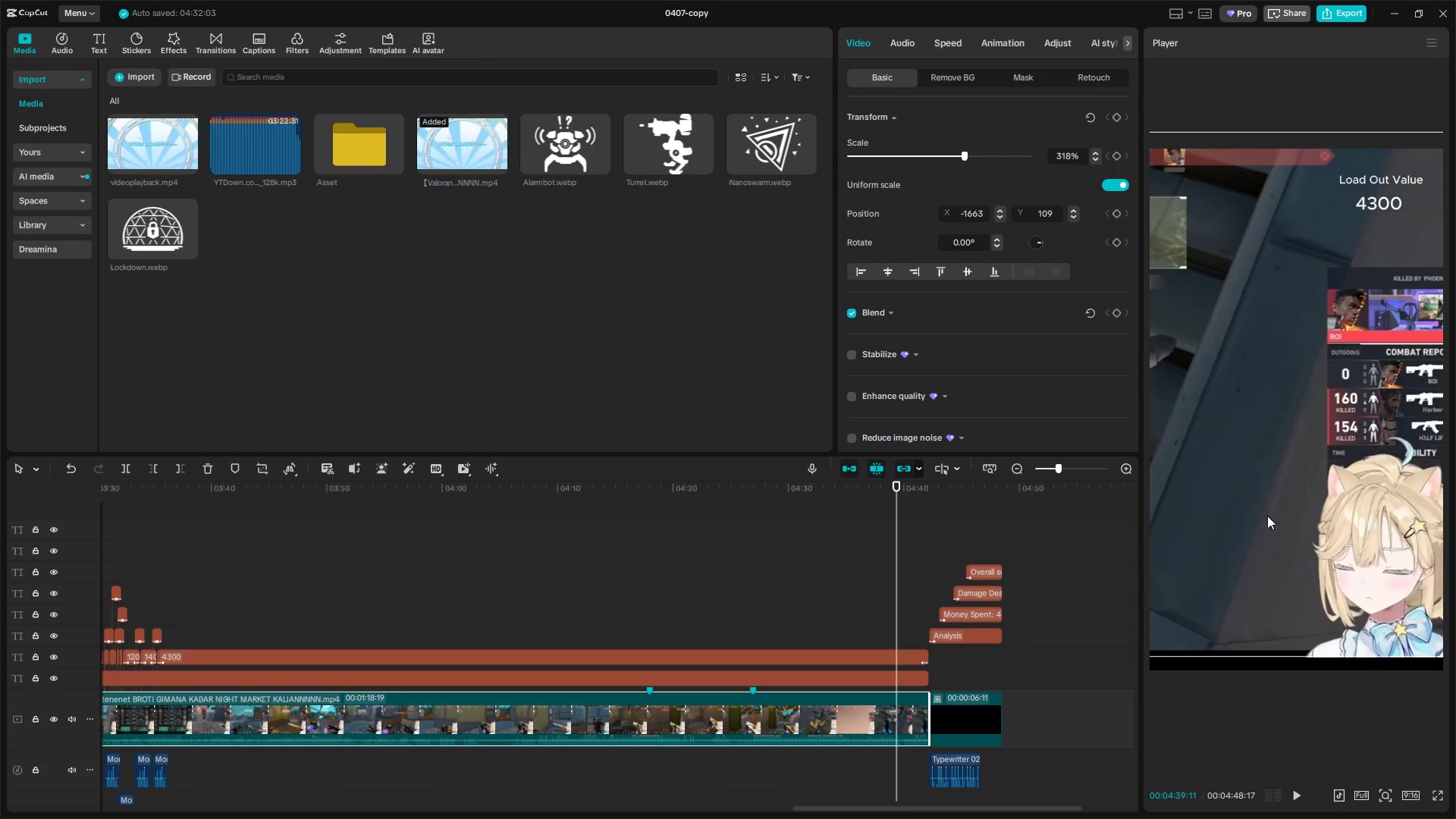 
left_click_drag(start_coordinate=[1332, 522], to_coordinate=[1266, 523])
 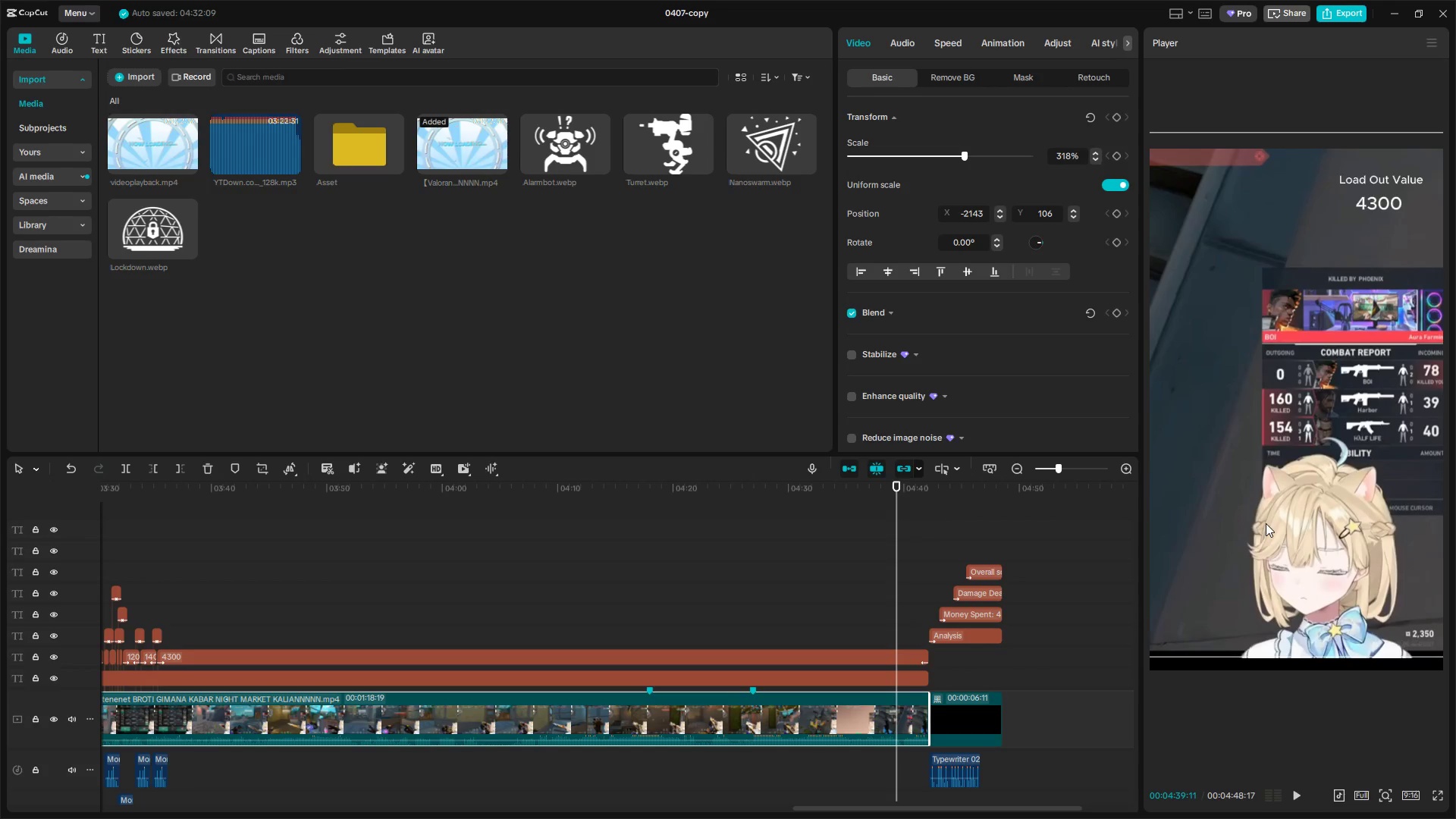 
wait(6.36)
 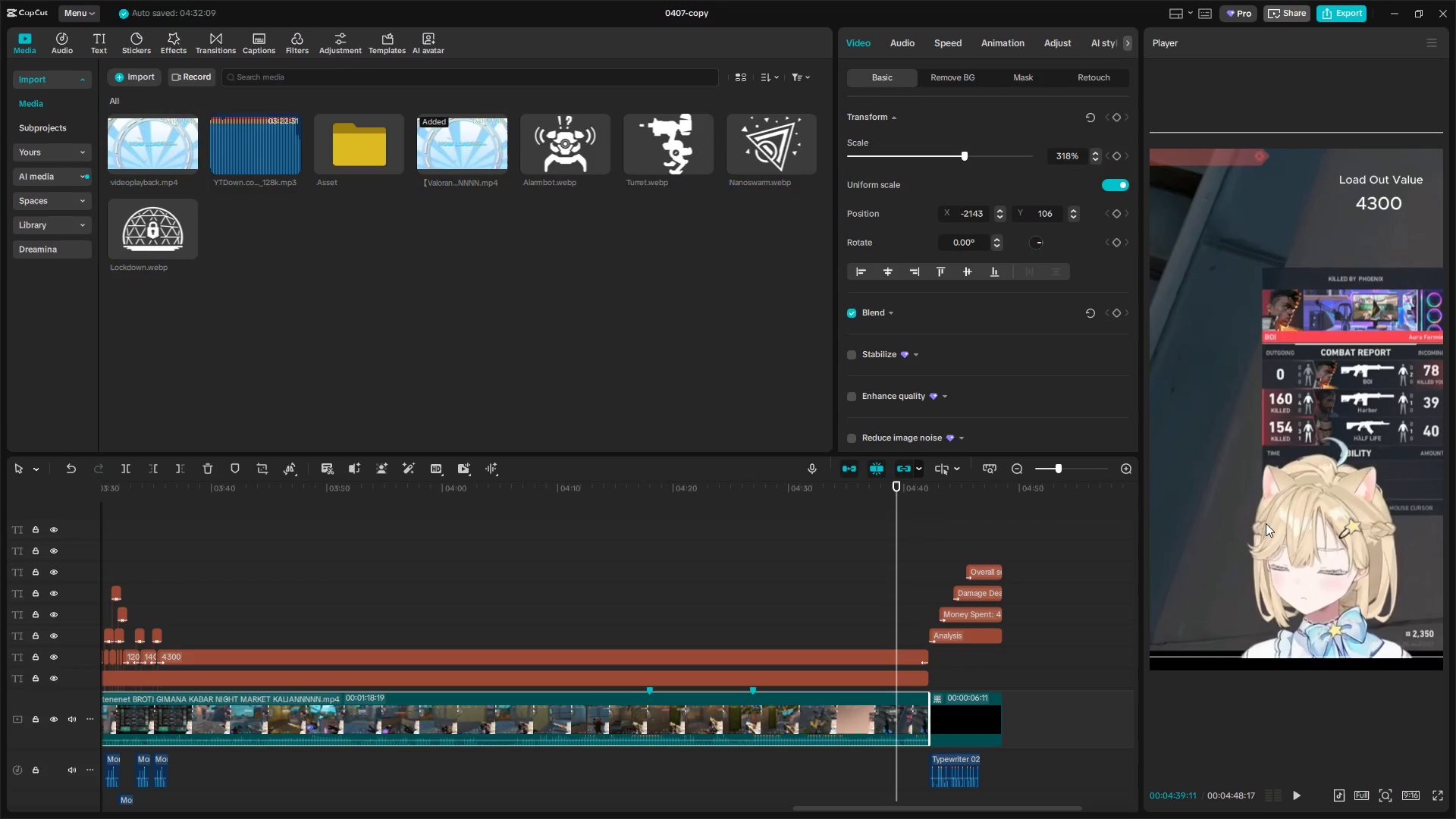 
key(Control+Z)
 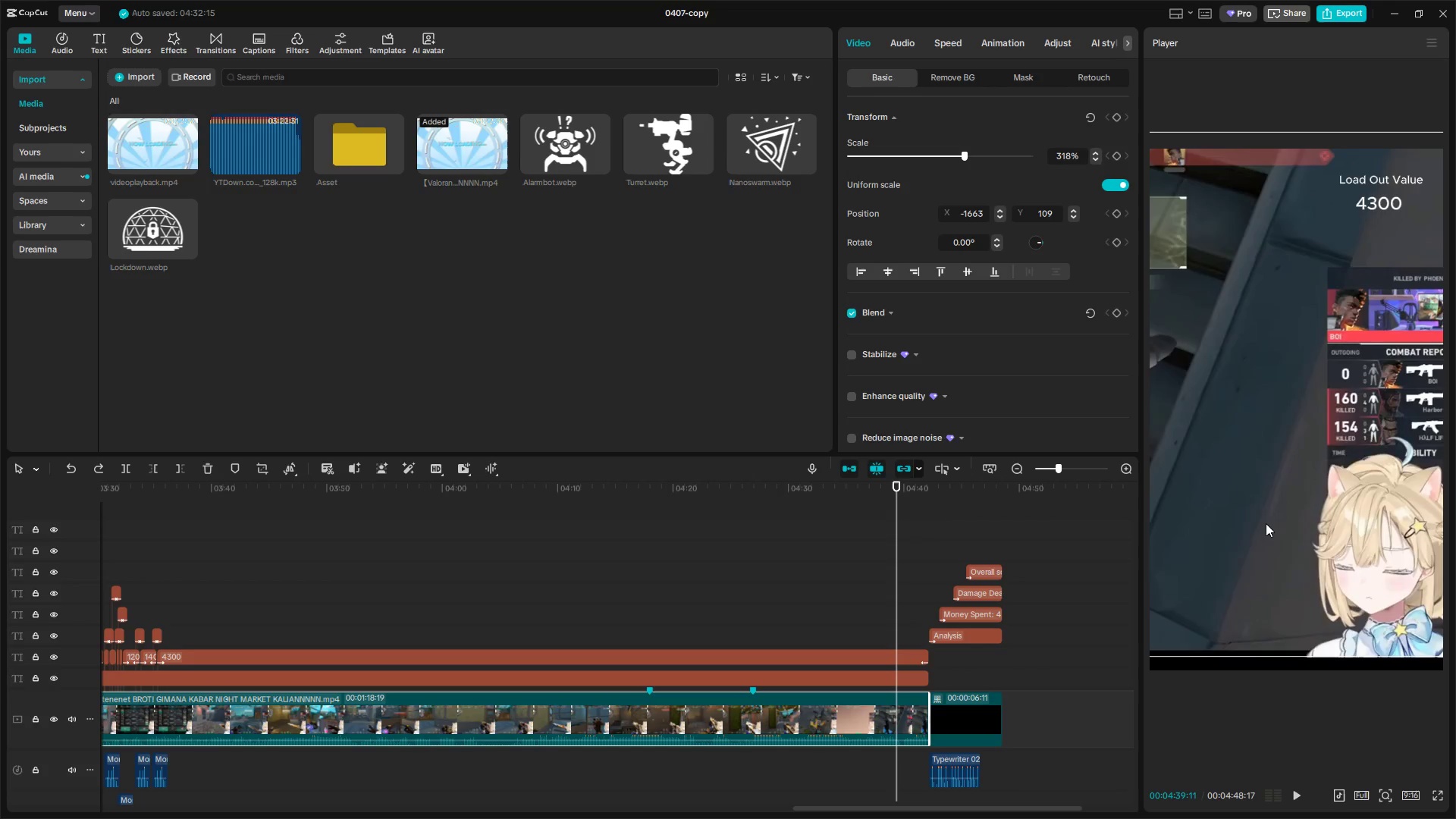 
key(Control+Z)
 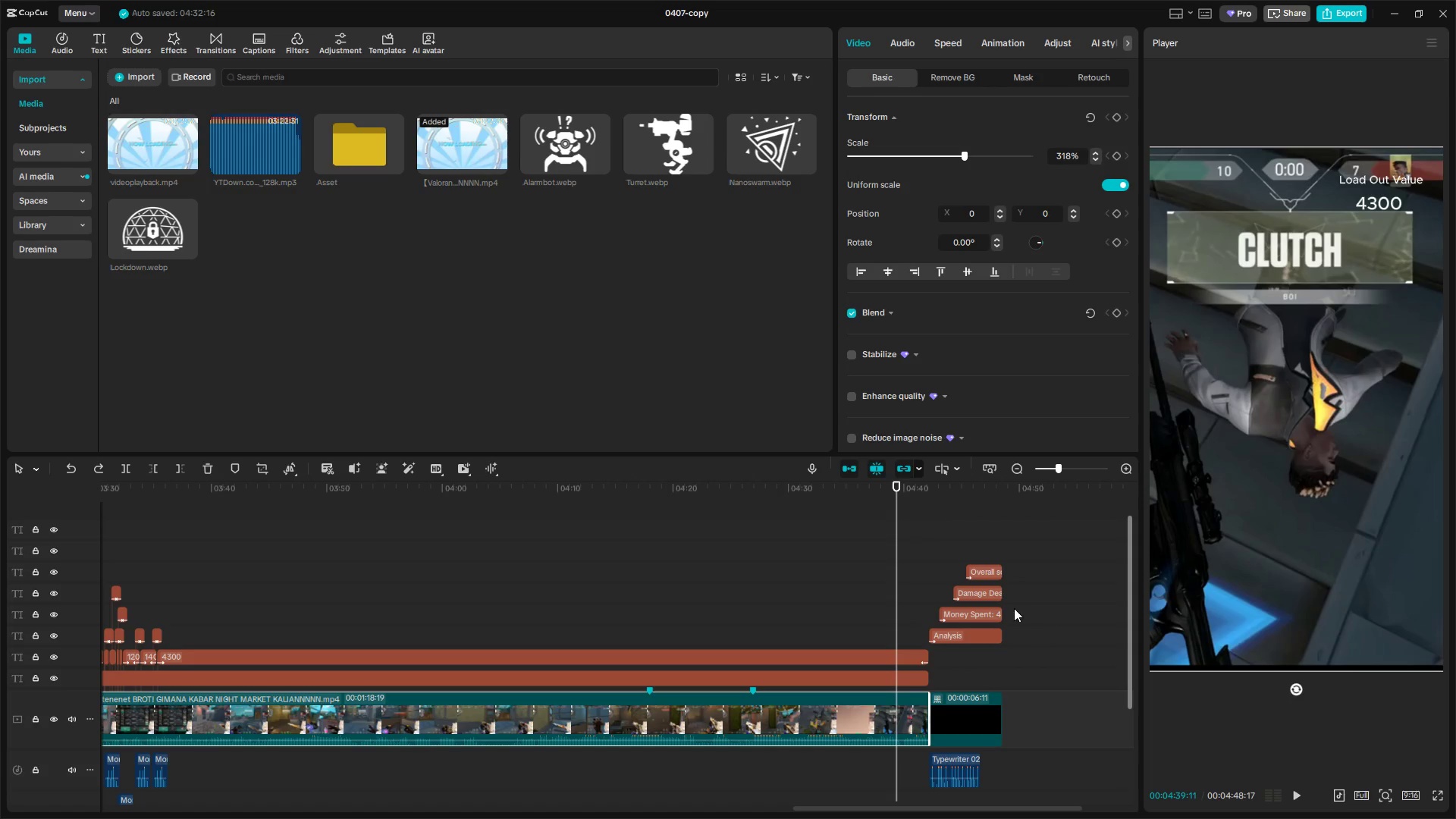 
left_click([974, 548])
 